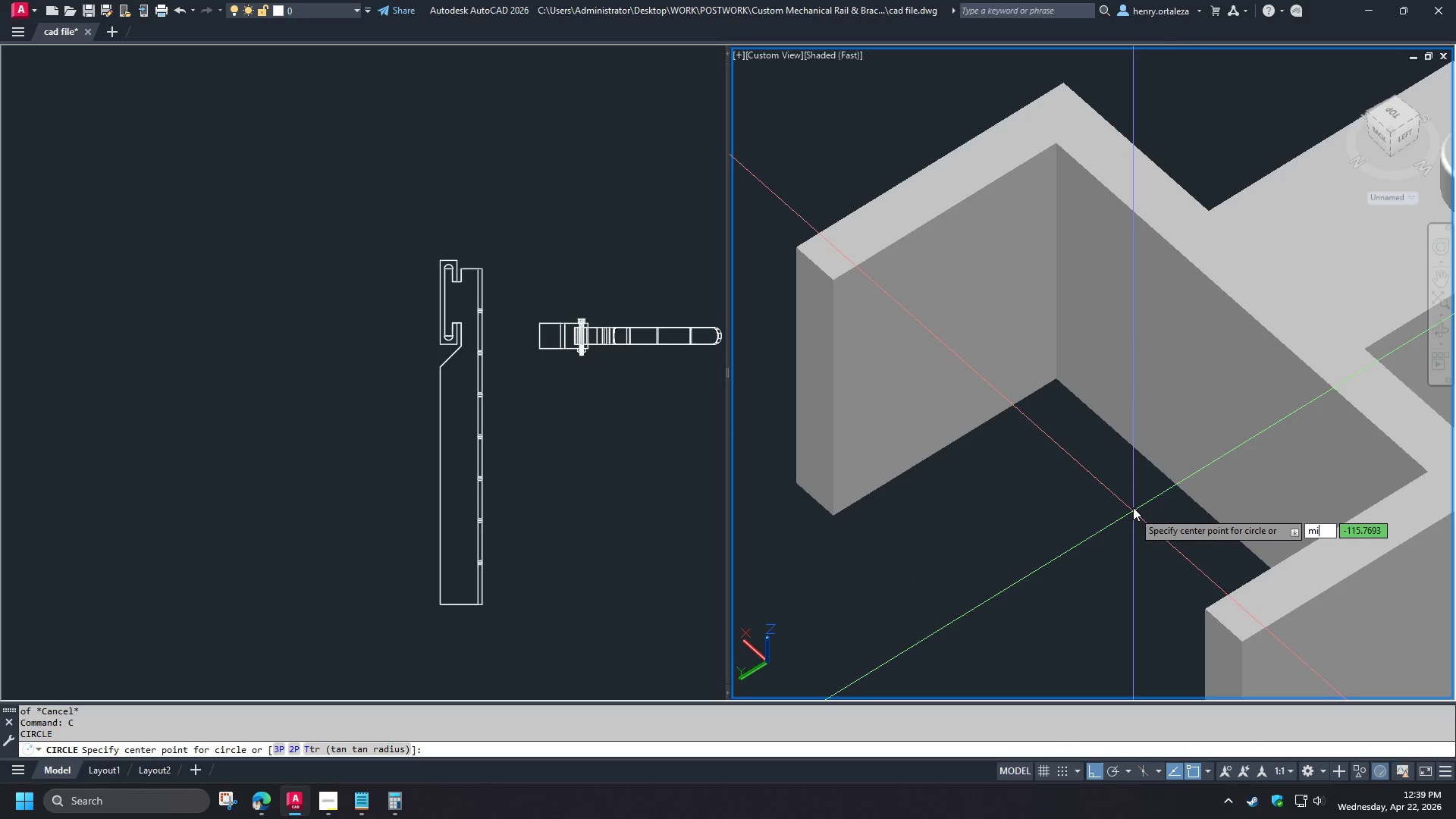 
key(D)
 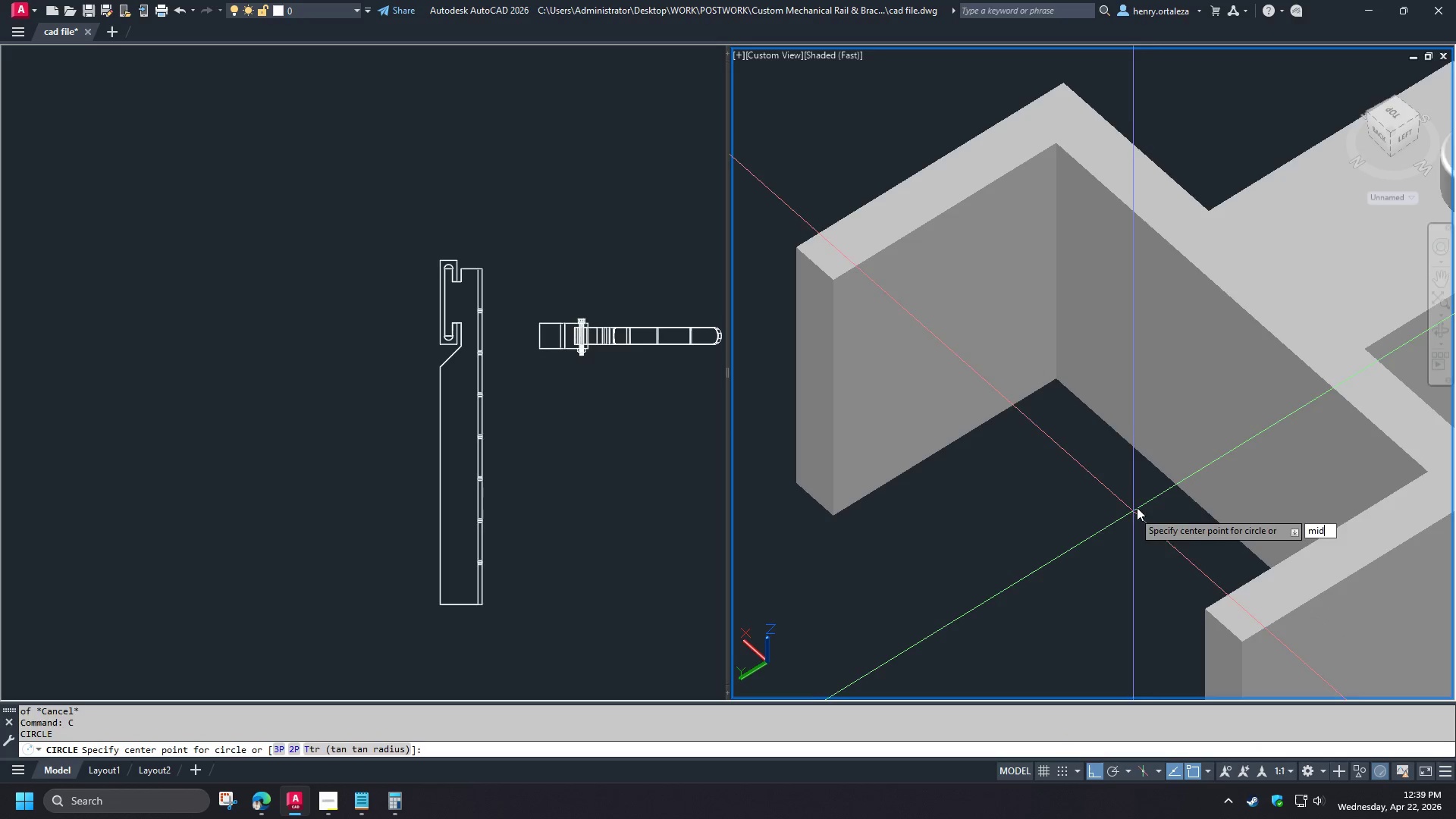 
key(Space)
 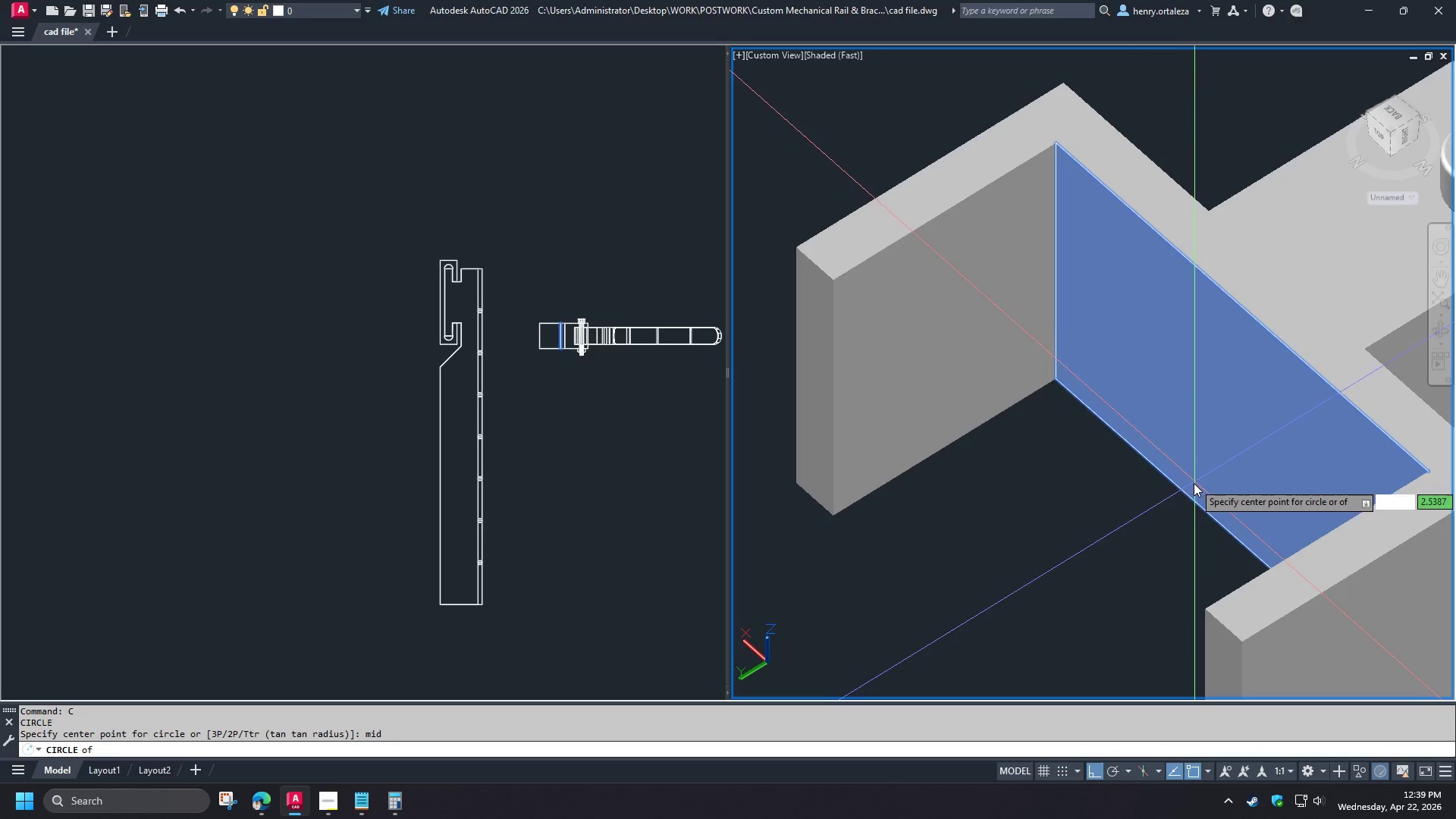 
left_click([1192, 486])
 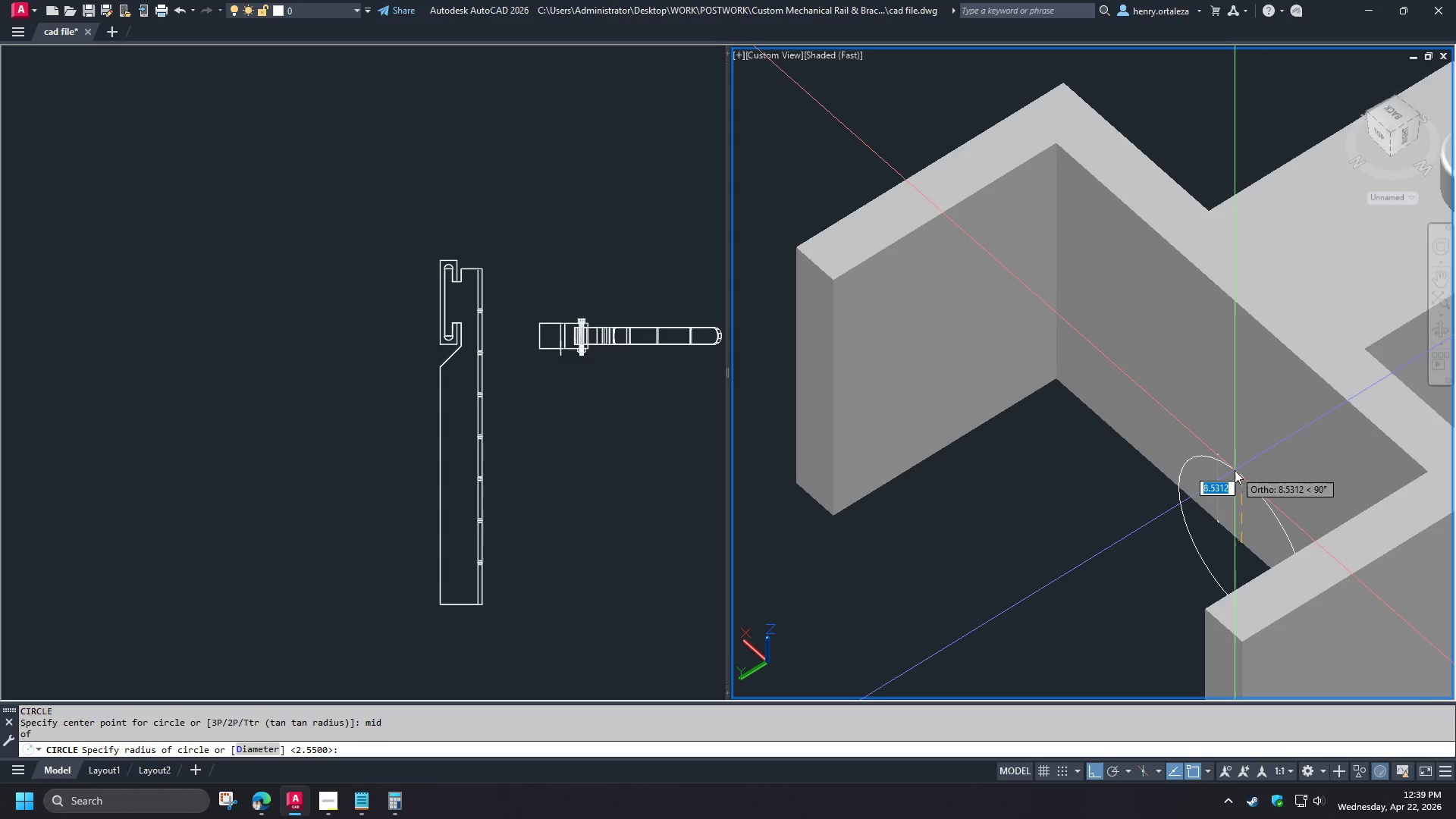 
key(D)
 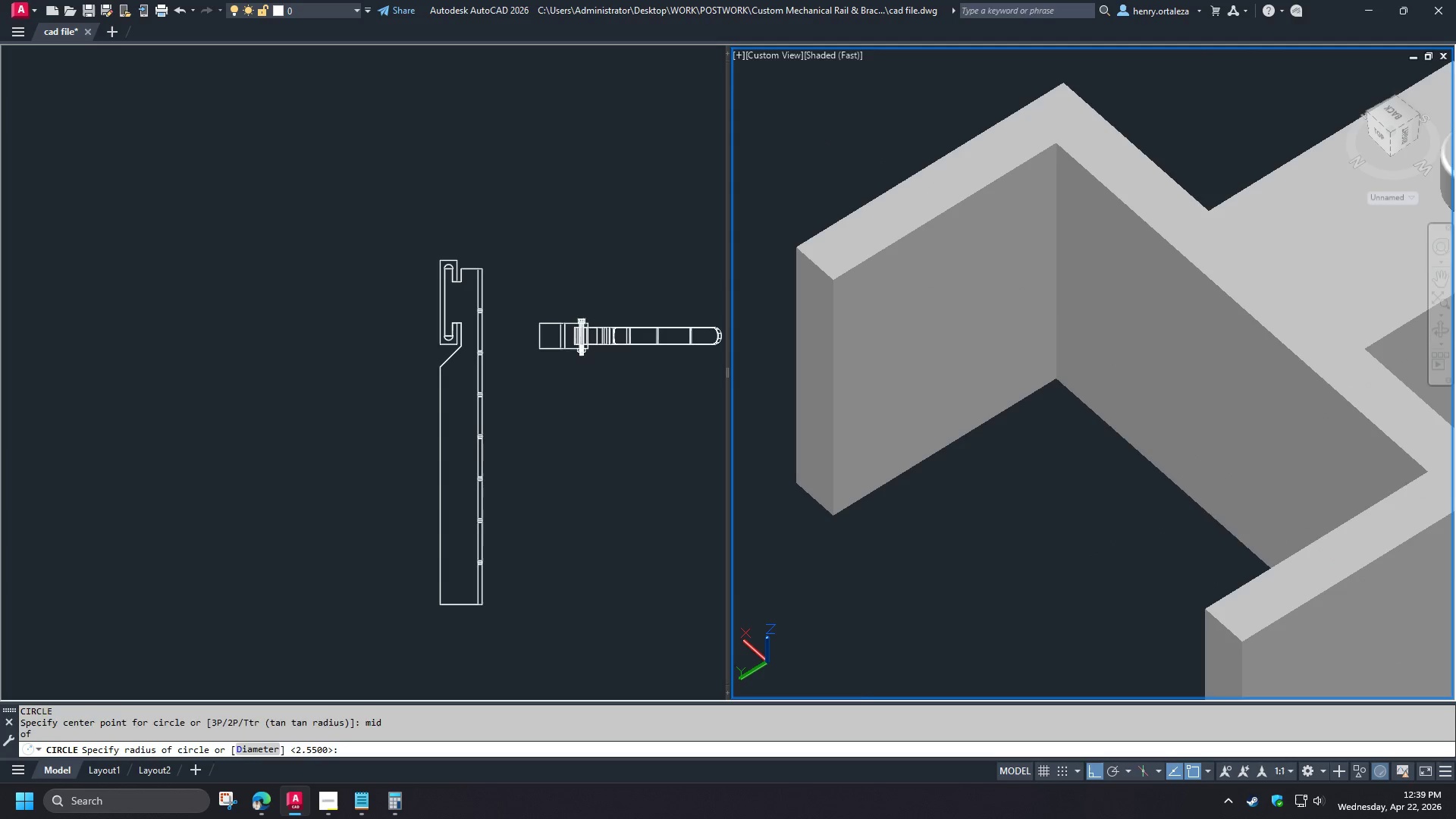 
key(Space)
 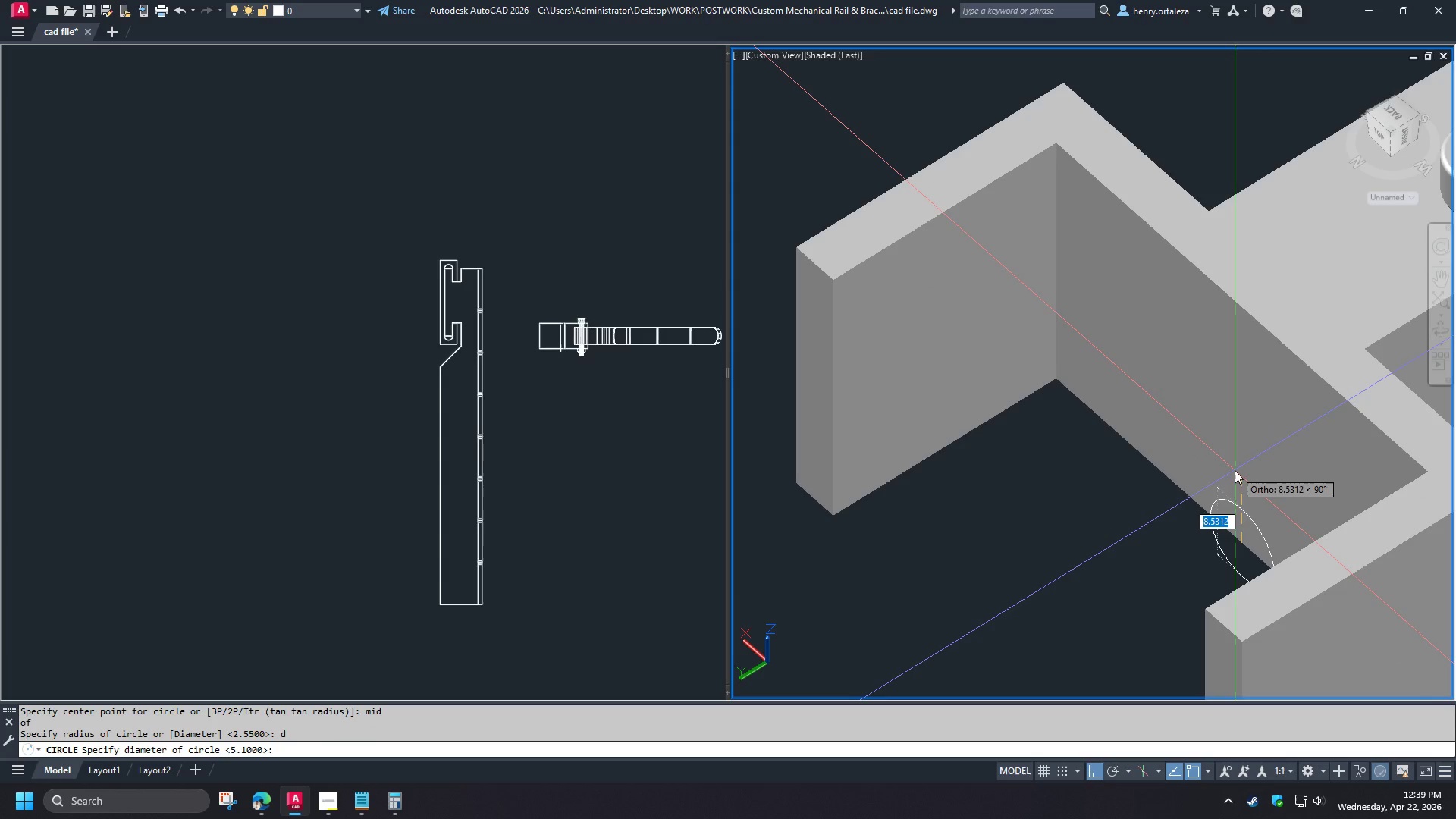 
key(5)
 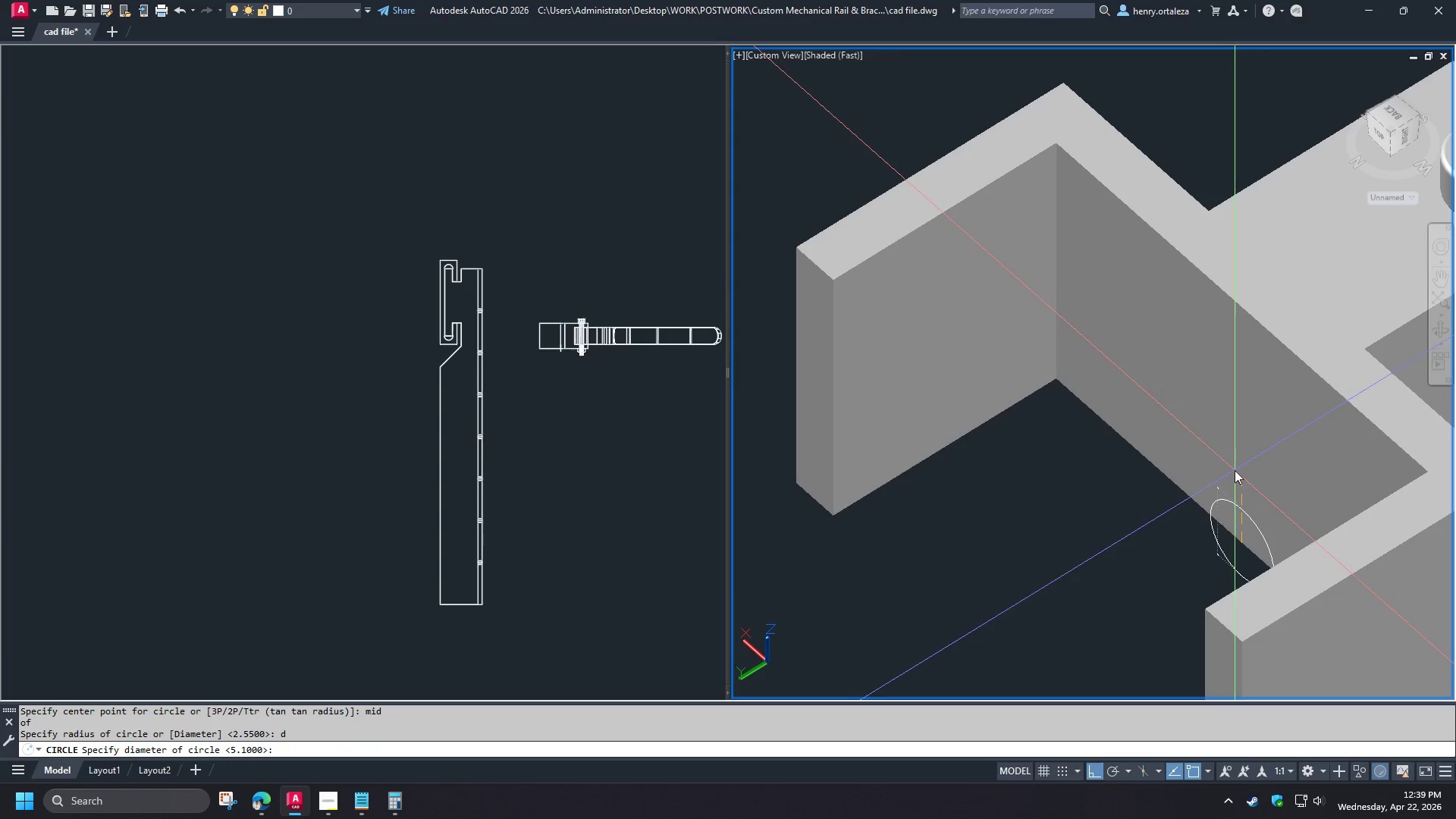 
key(Space)
 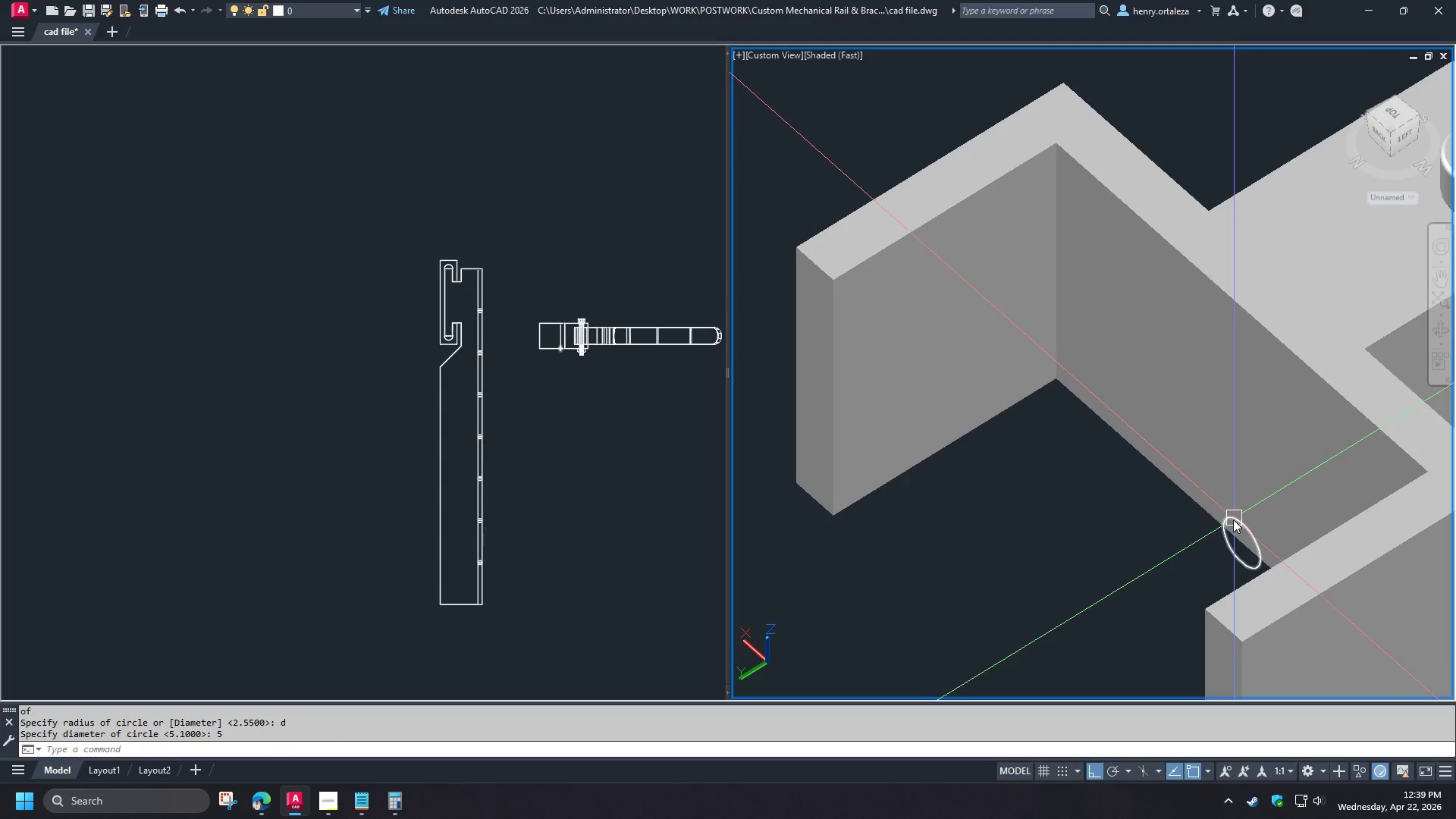 
left_click([1233, 519])
 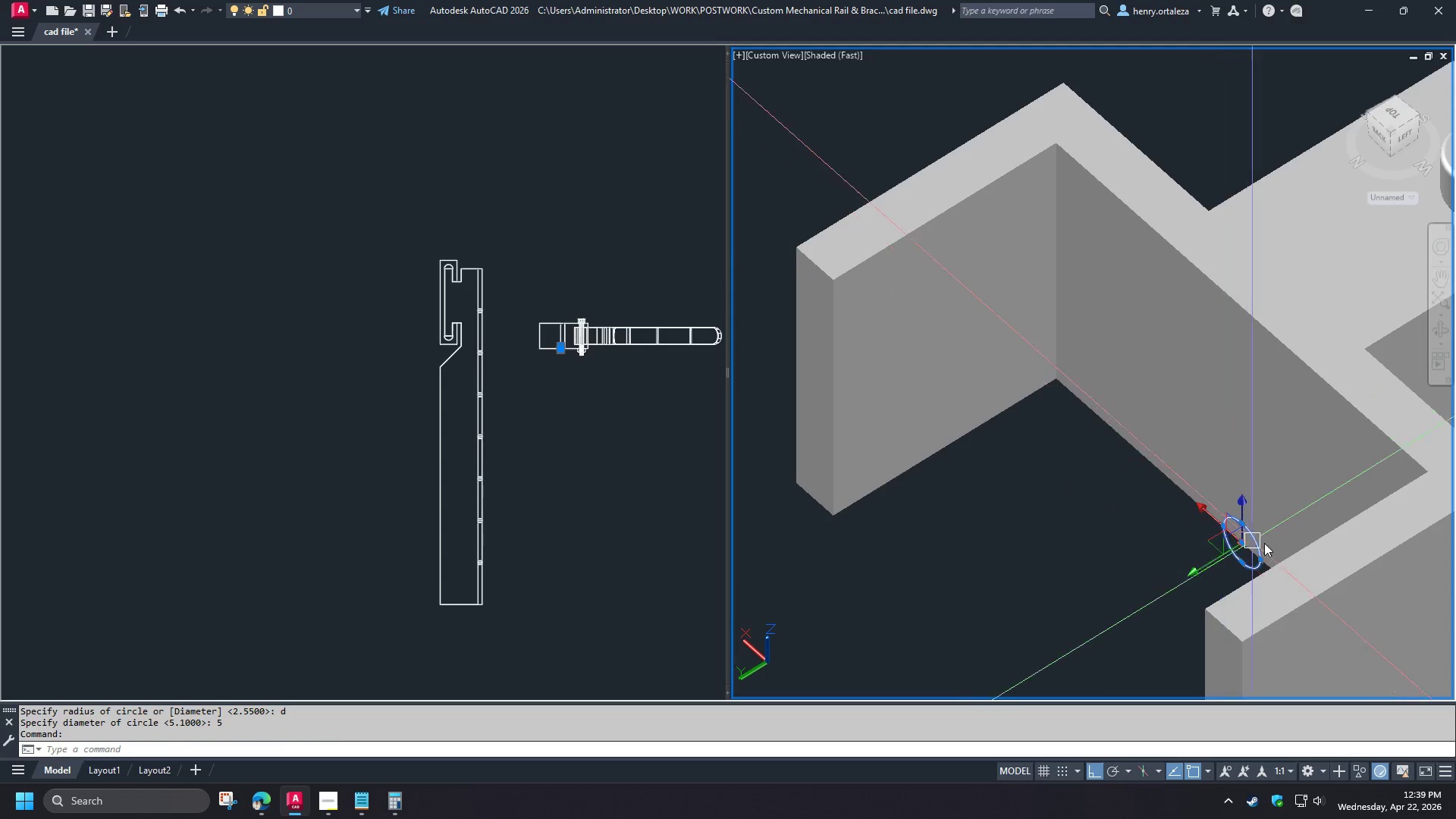 
left_click([1243, 545])
 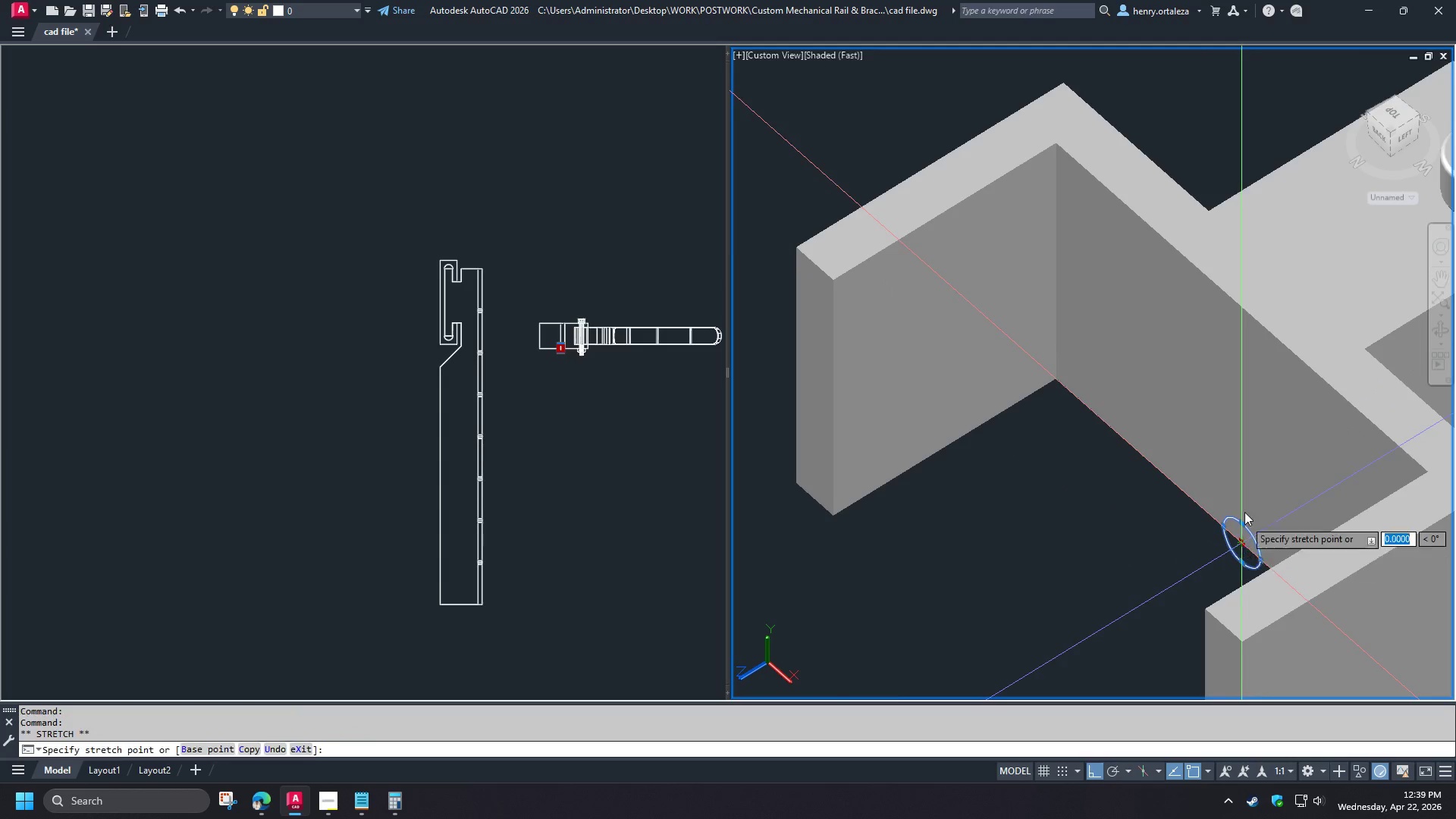 
hold_key(key=ShiftLeft, duration=0.59)
right_click([1241, 428])
 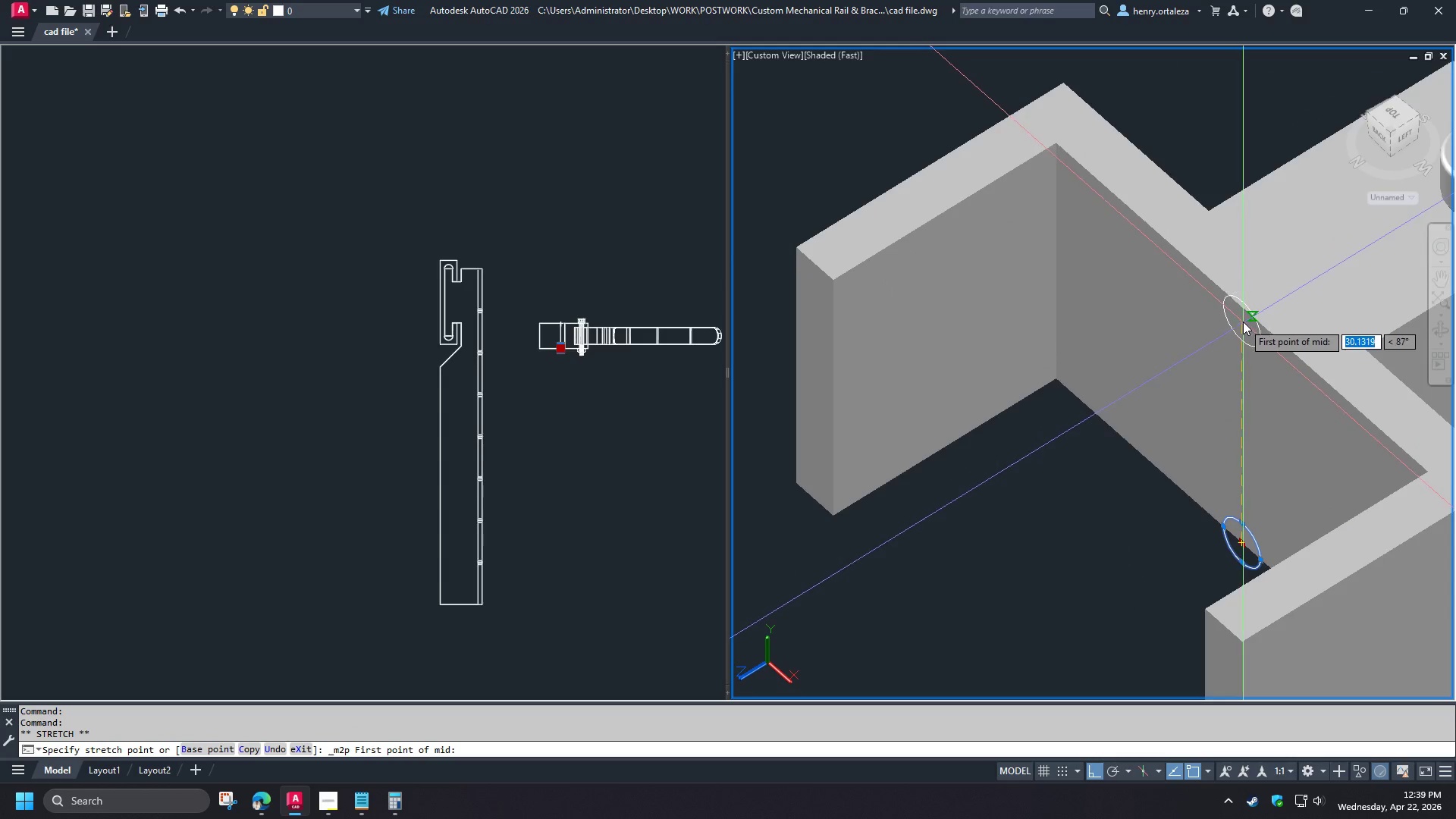 
left_click([1241, 308])
 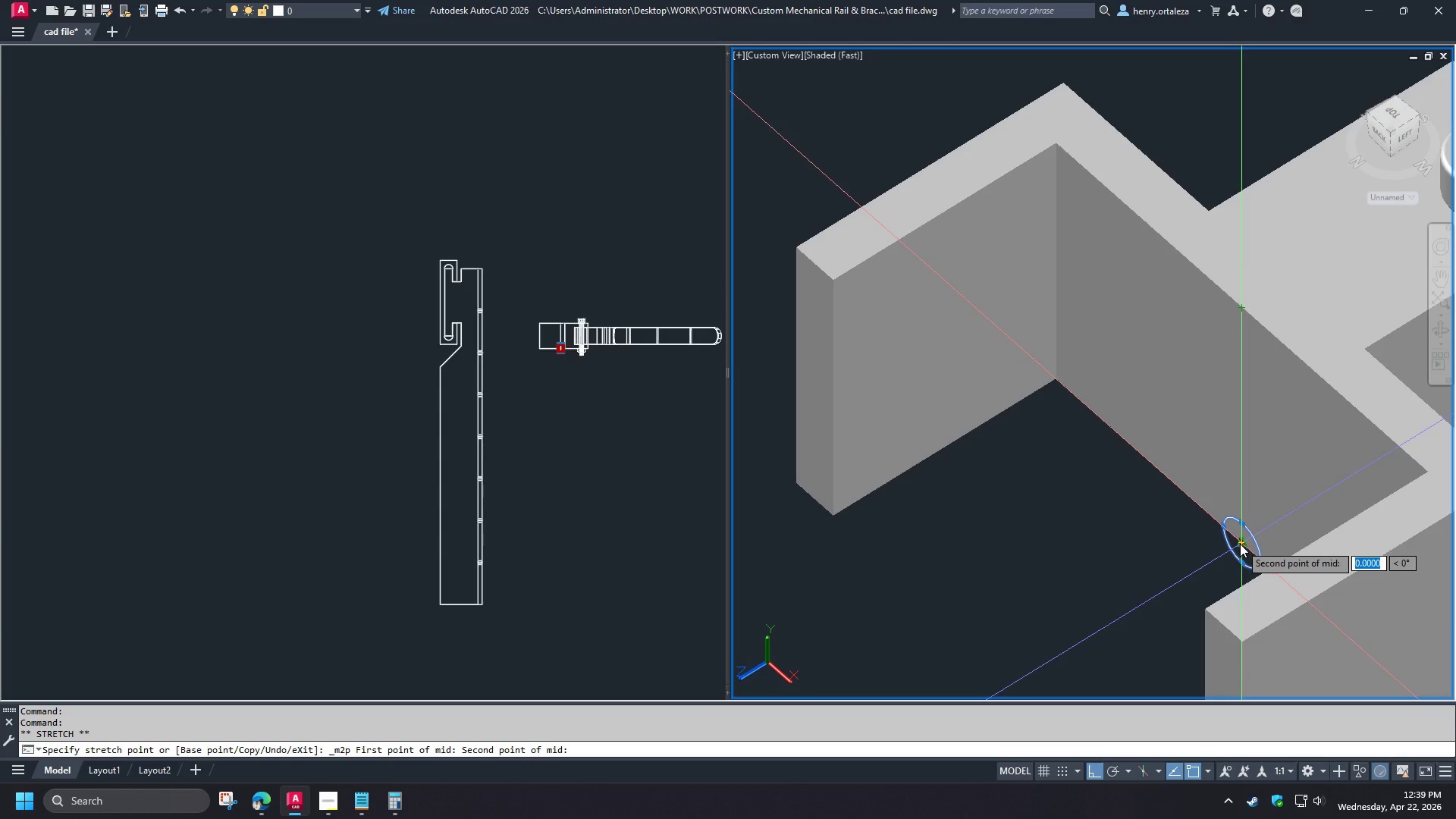 
left_click([1240, 544])
 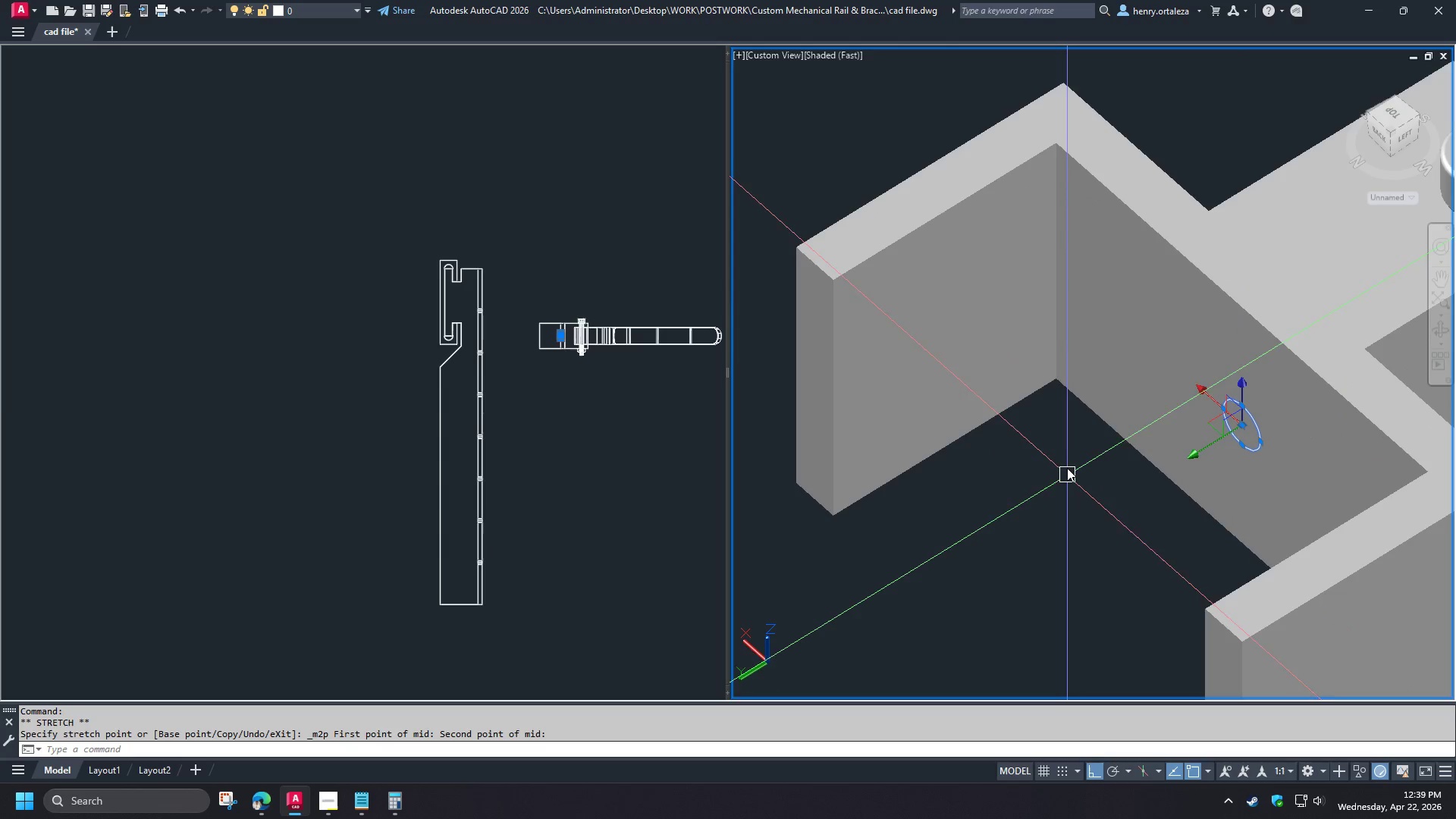 
type(ext )
 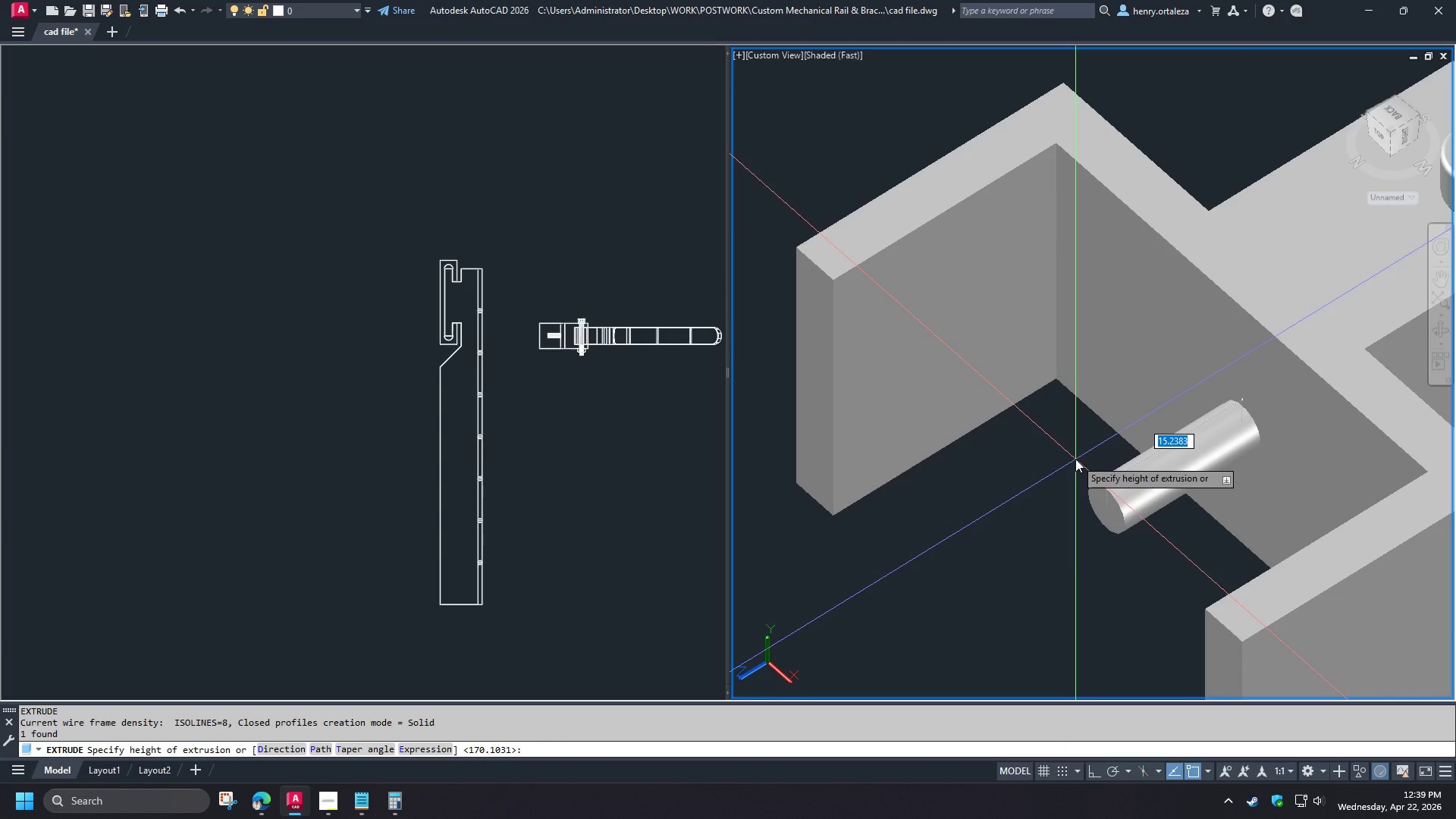 
key(Numpad1)
 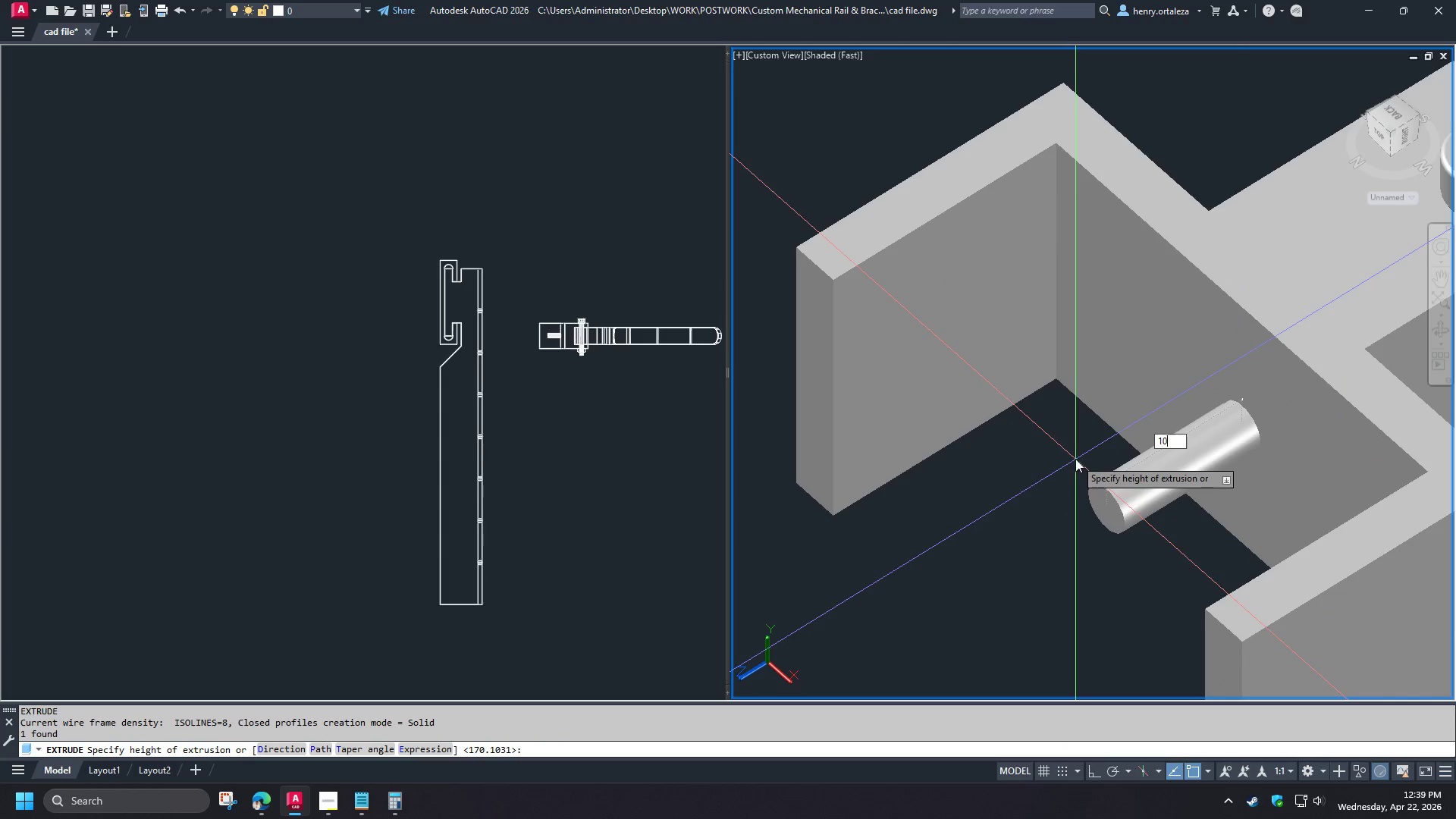 
key(Numpad0)
 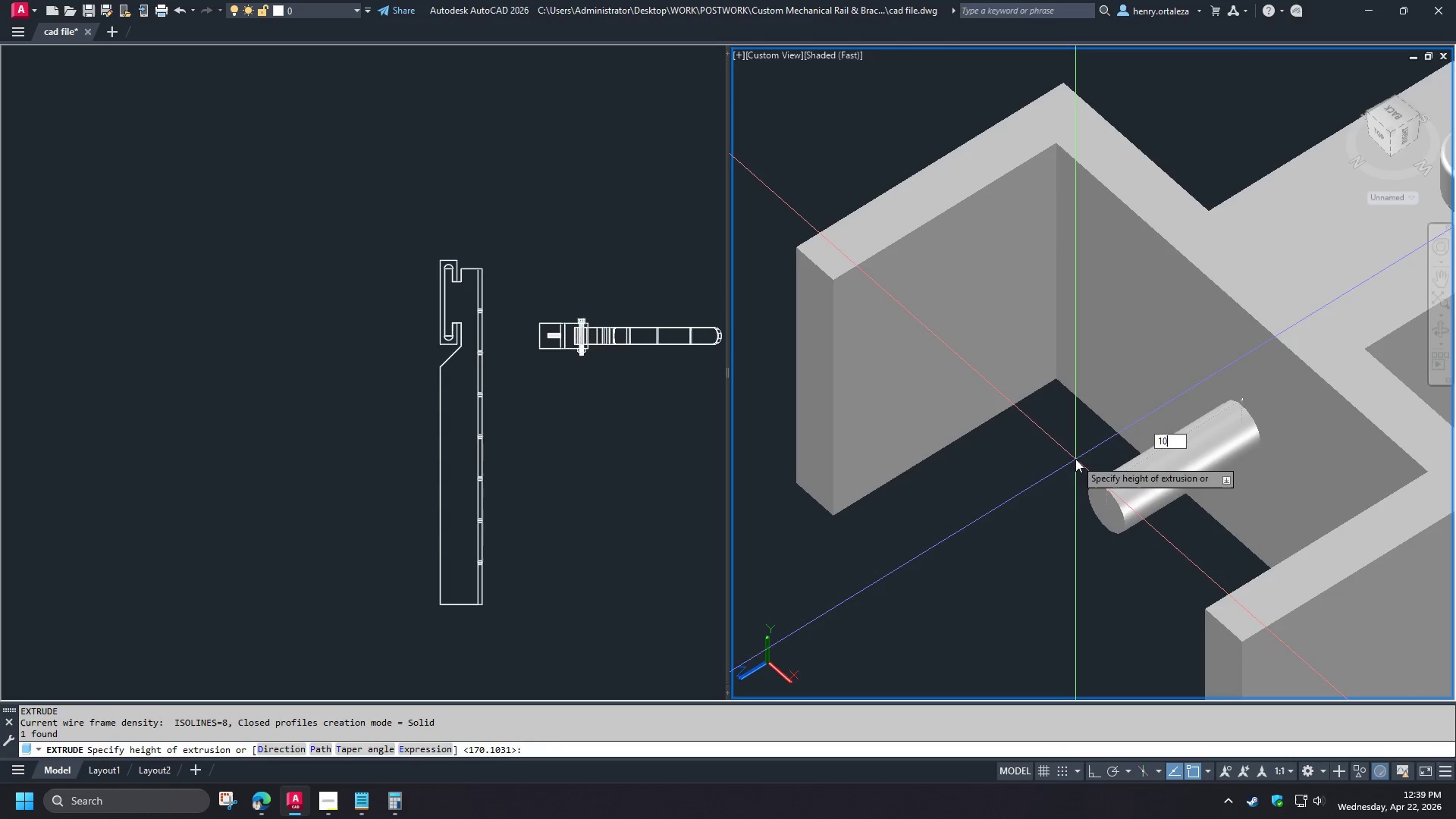 
key(NumpadEnter)
 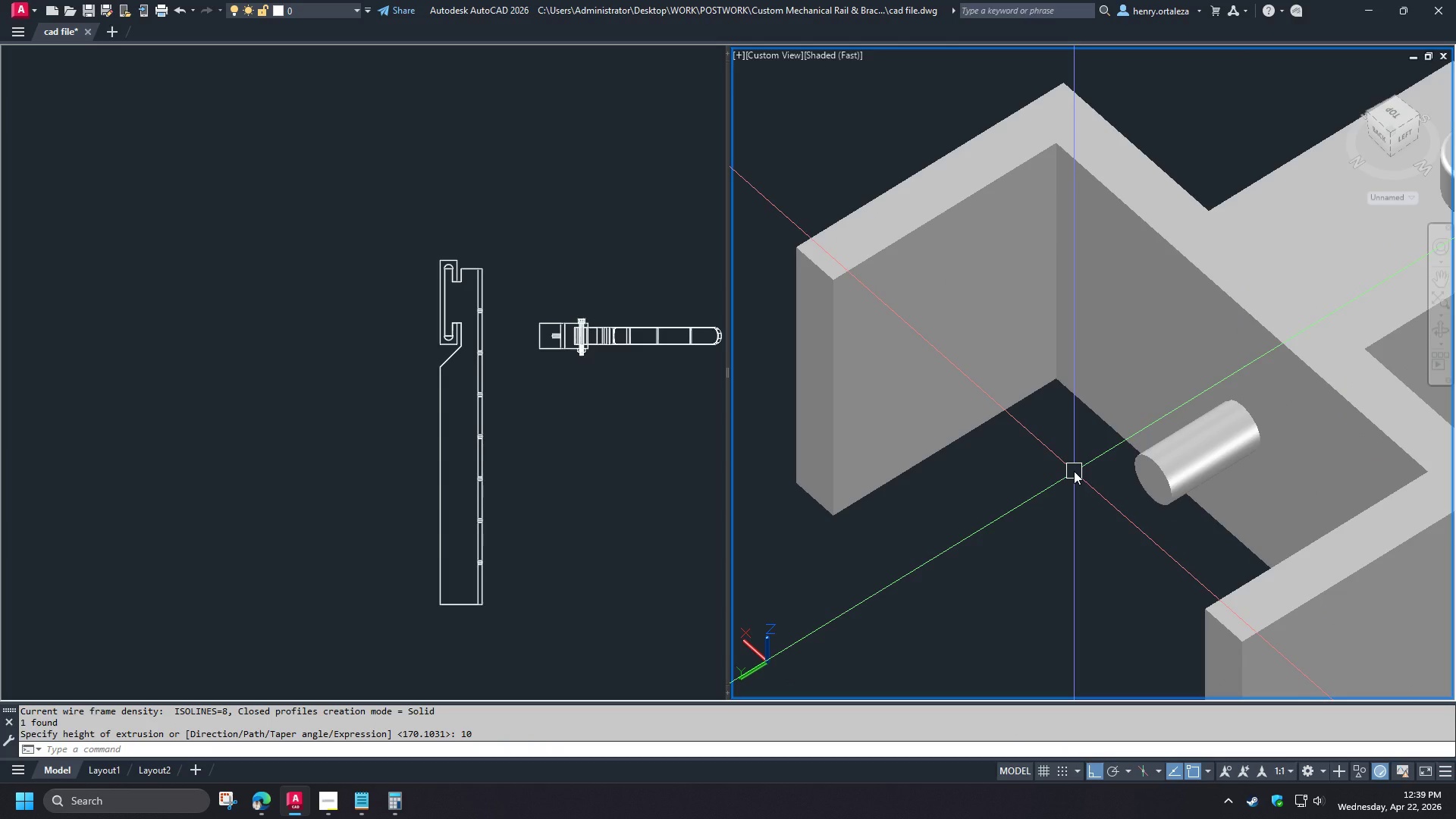 
type(uni )
 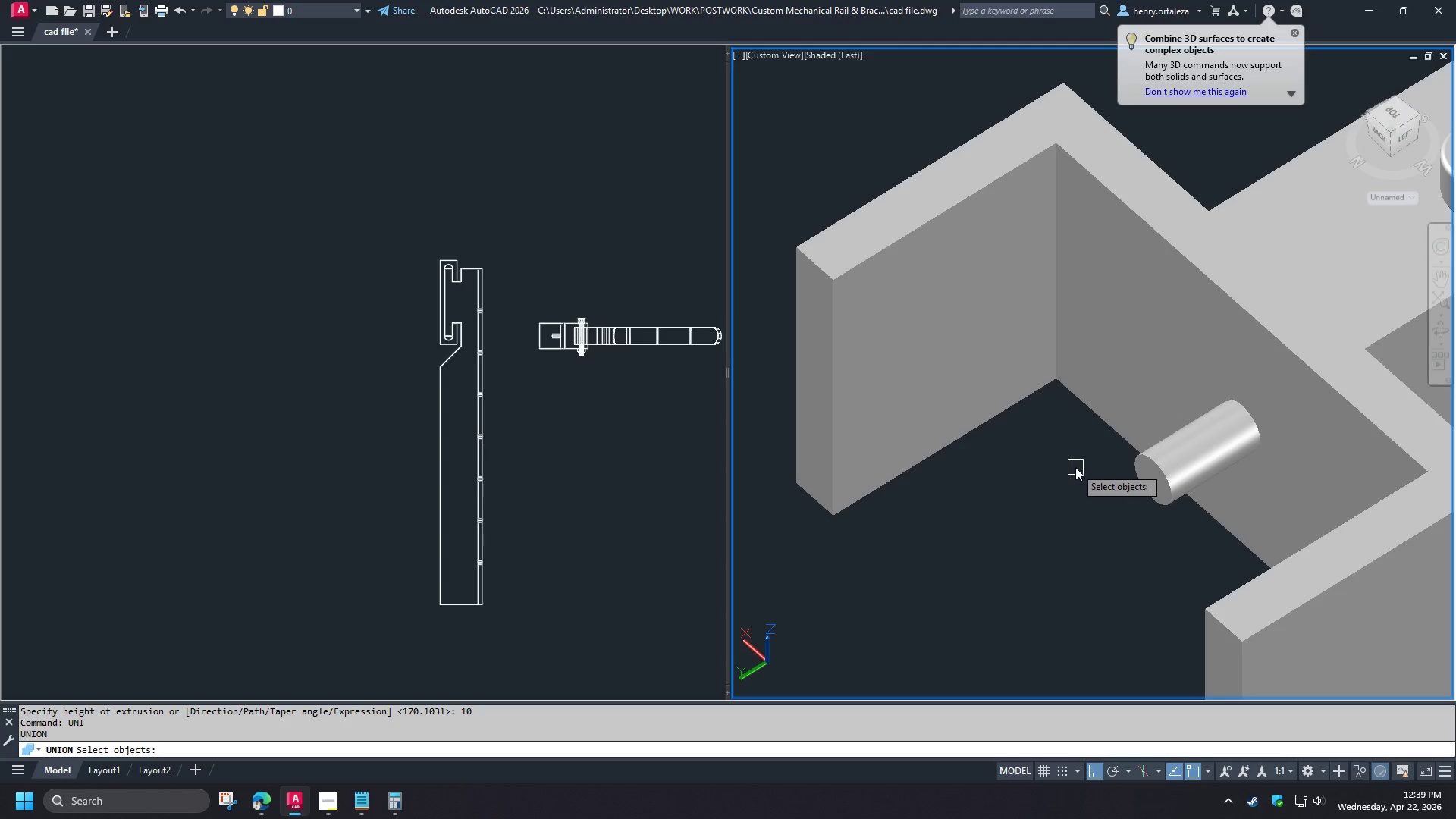 
left_click([1210, 525])
 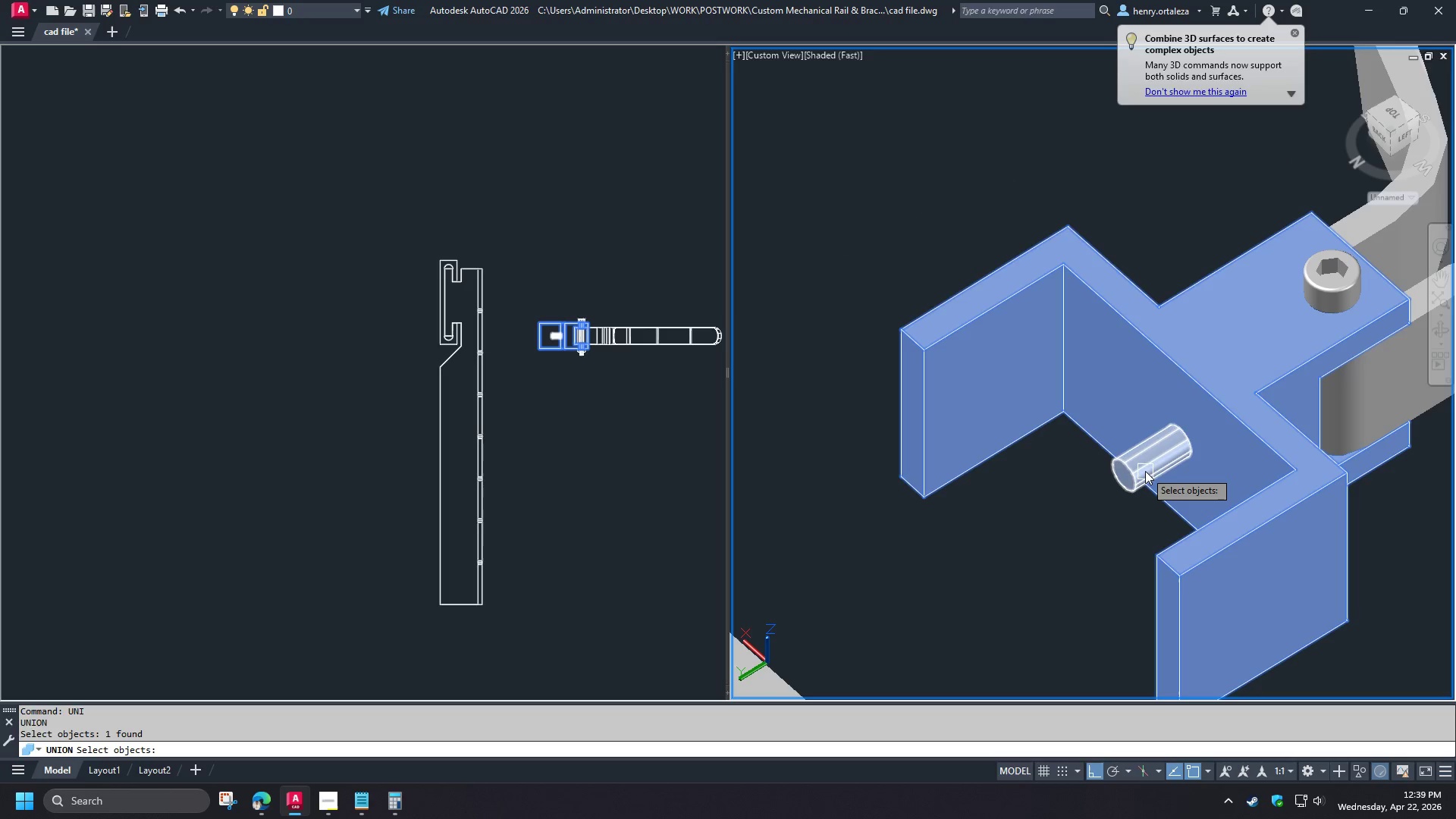 
left_click([1145, 471])
 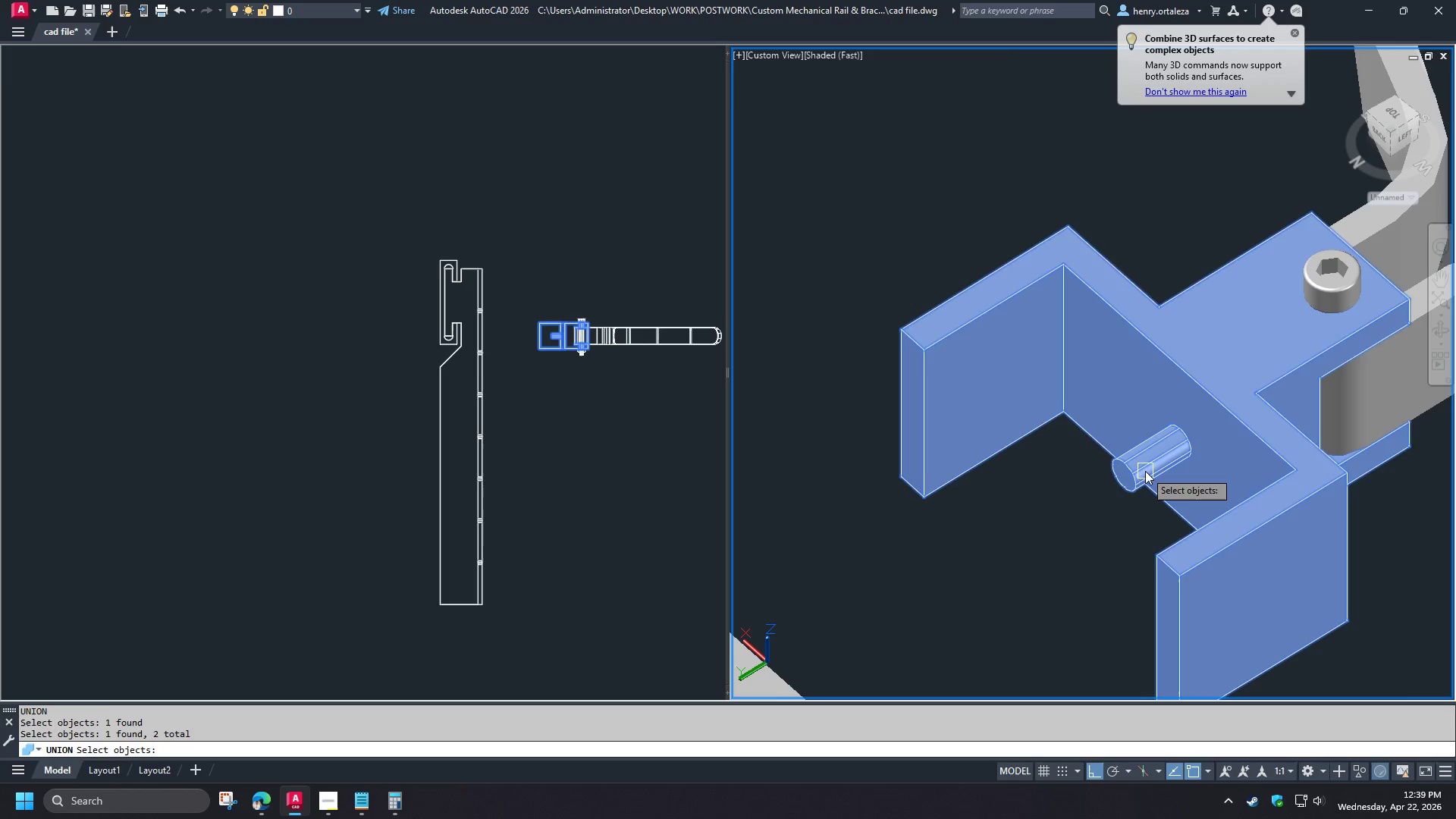 
key(Space)
 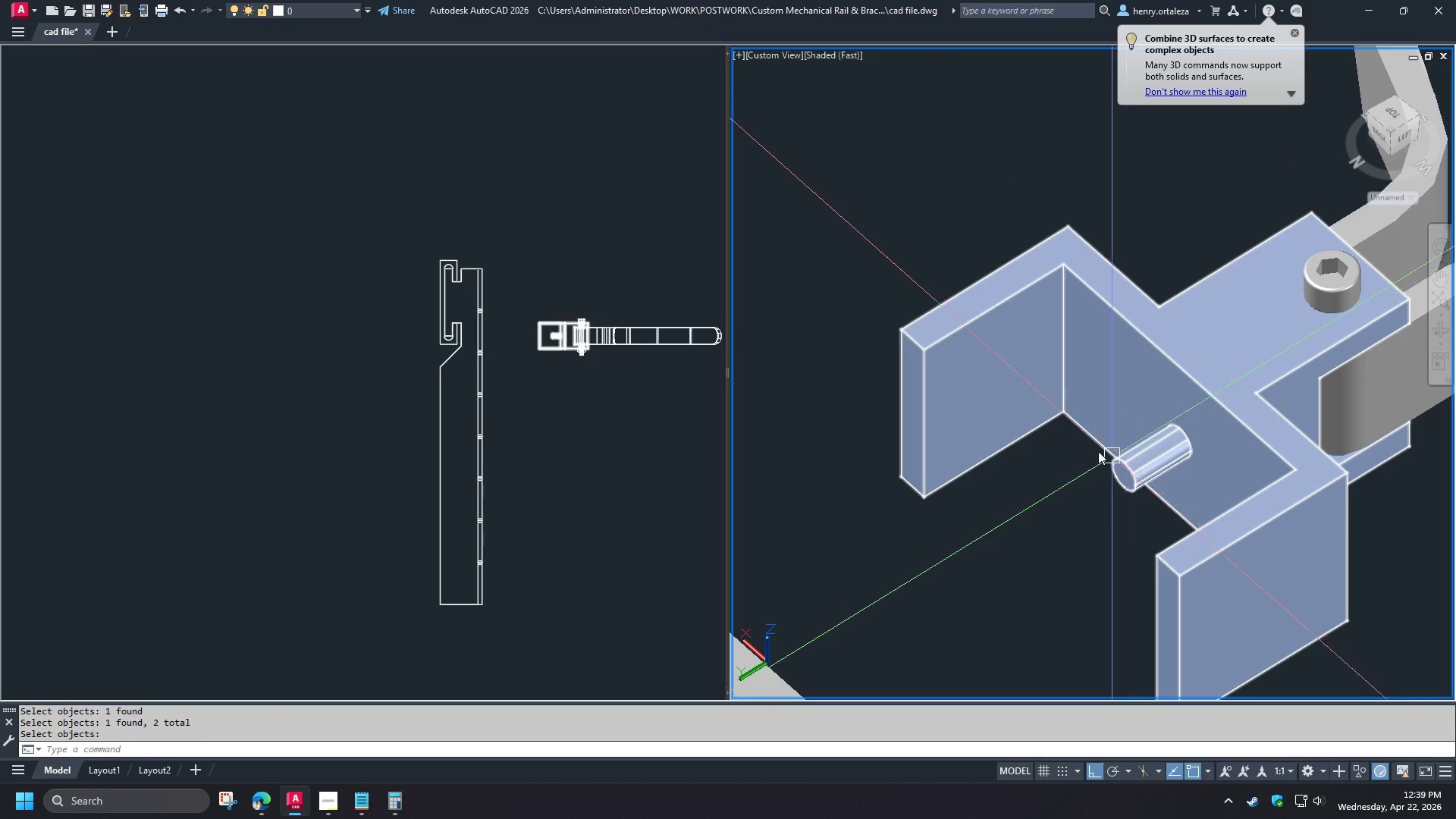 
scroll: coordinate [1075, 467], scroll_direction: down, amount: 1.0
 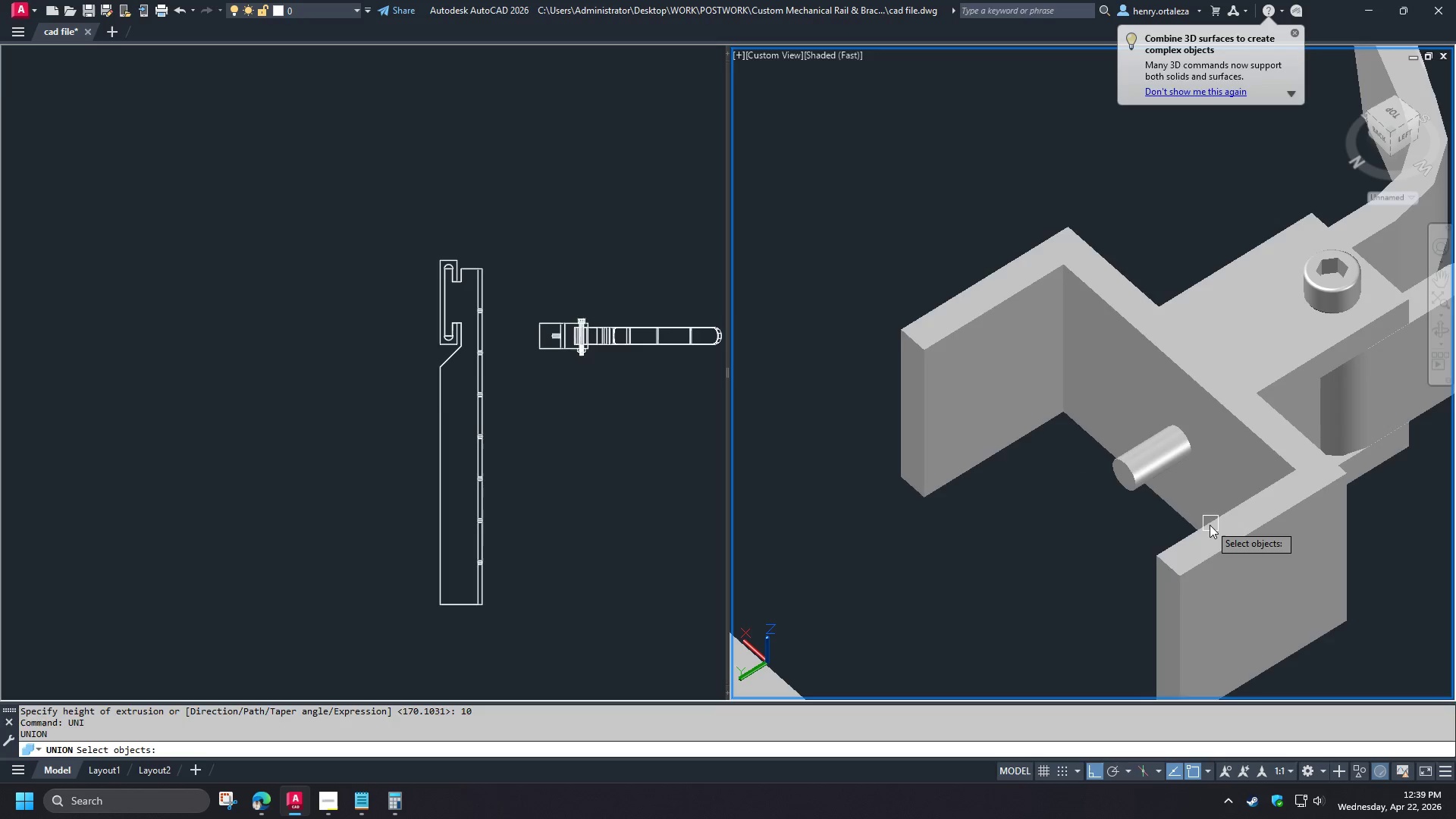 
left_click([1183, 484])
 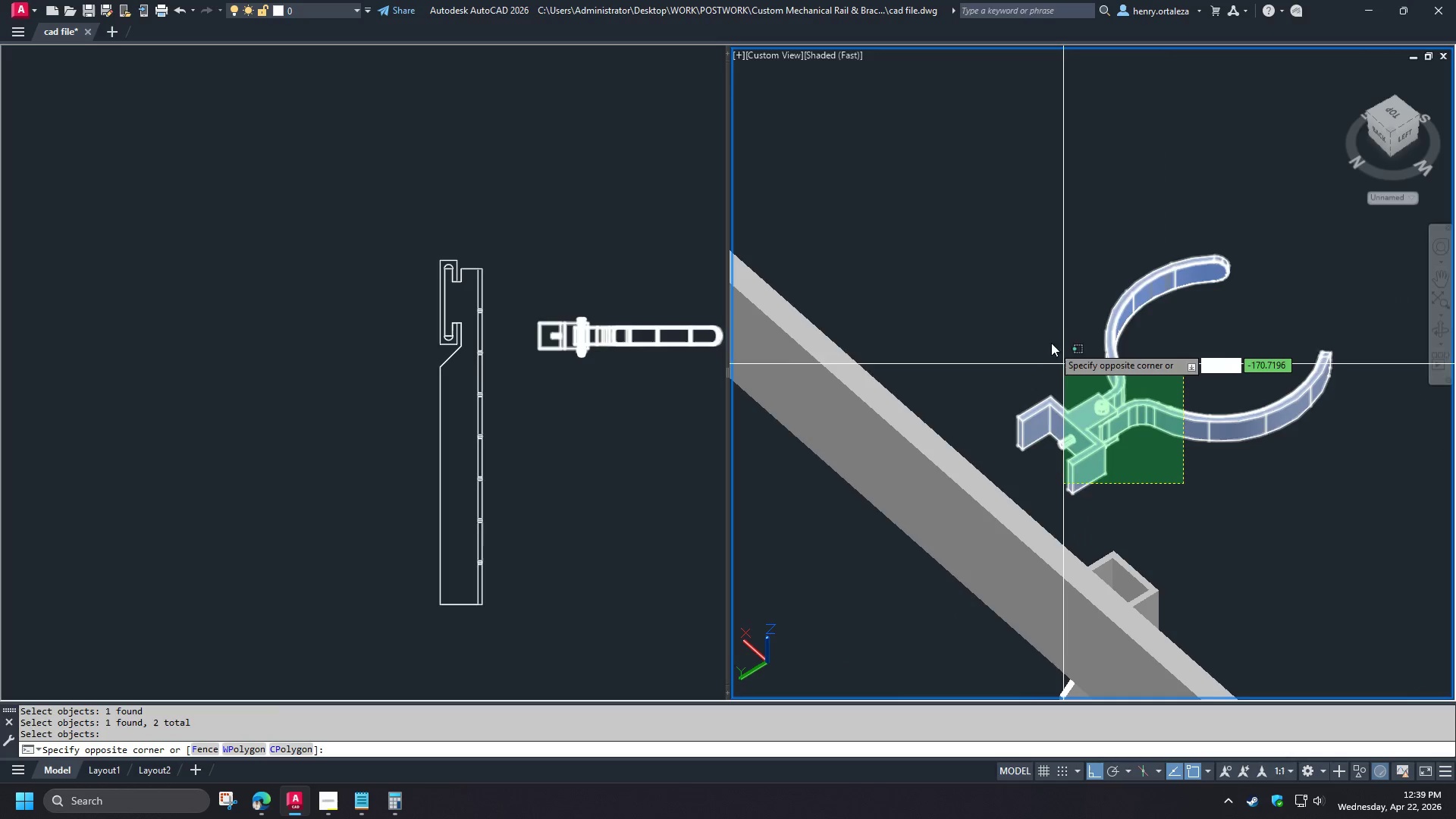 
left_click([1051, 343])
 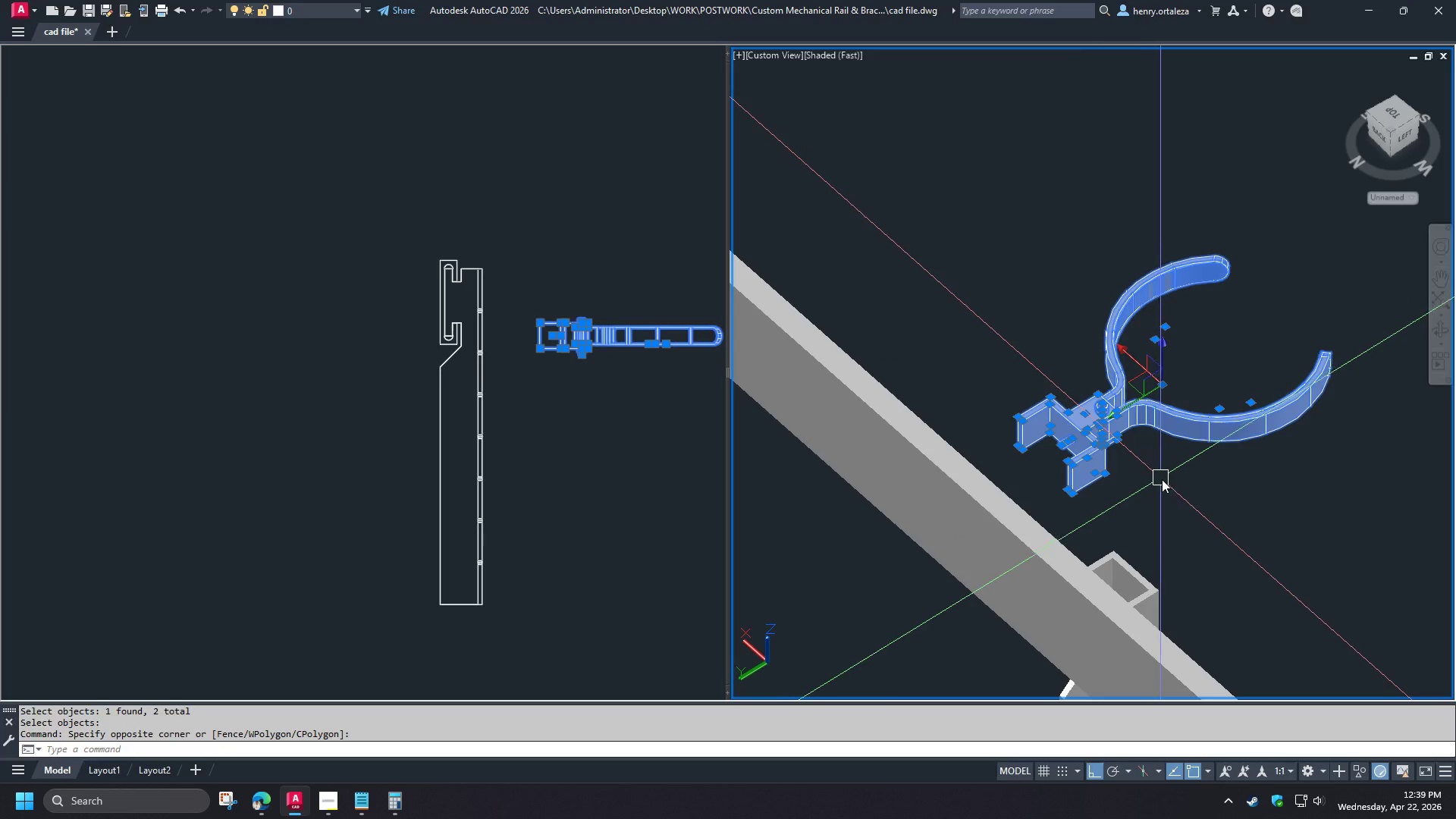 
scroll: coordinate [1113, 452], scroll_direction: down, amount: 2.0
 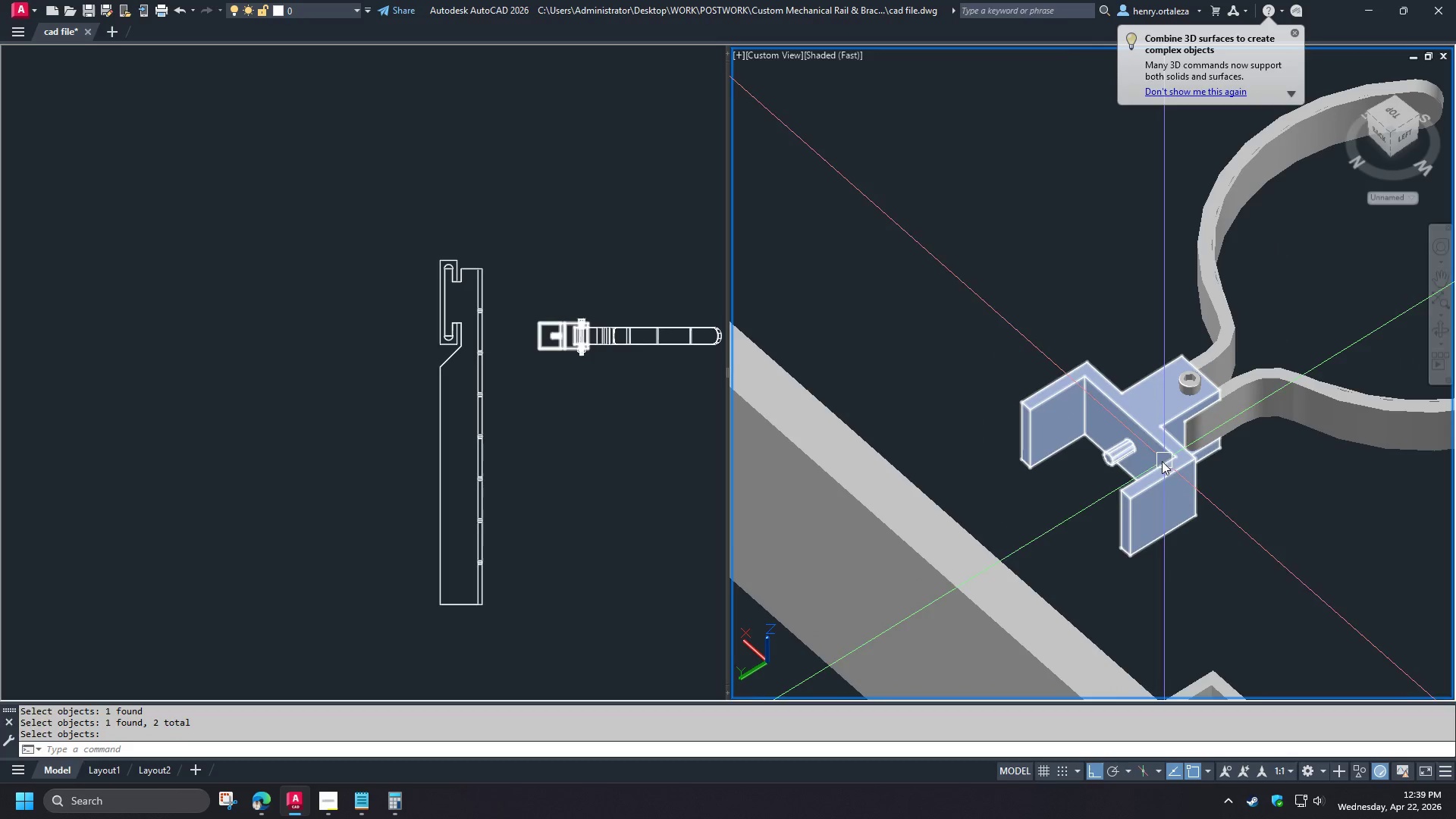 
key(Escape)
type(vs 2 )
 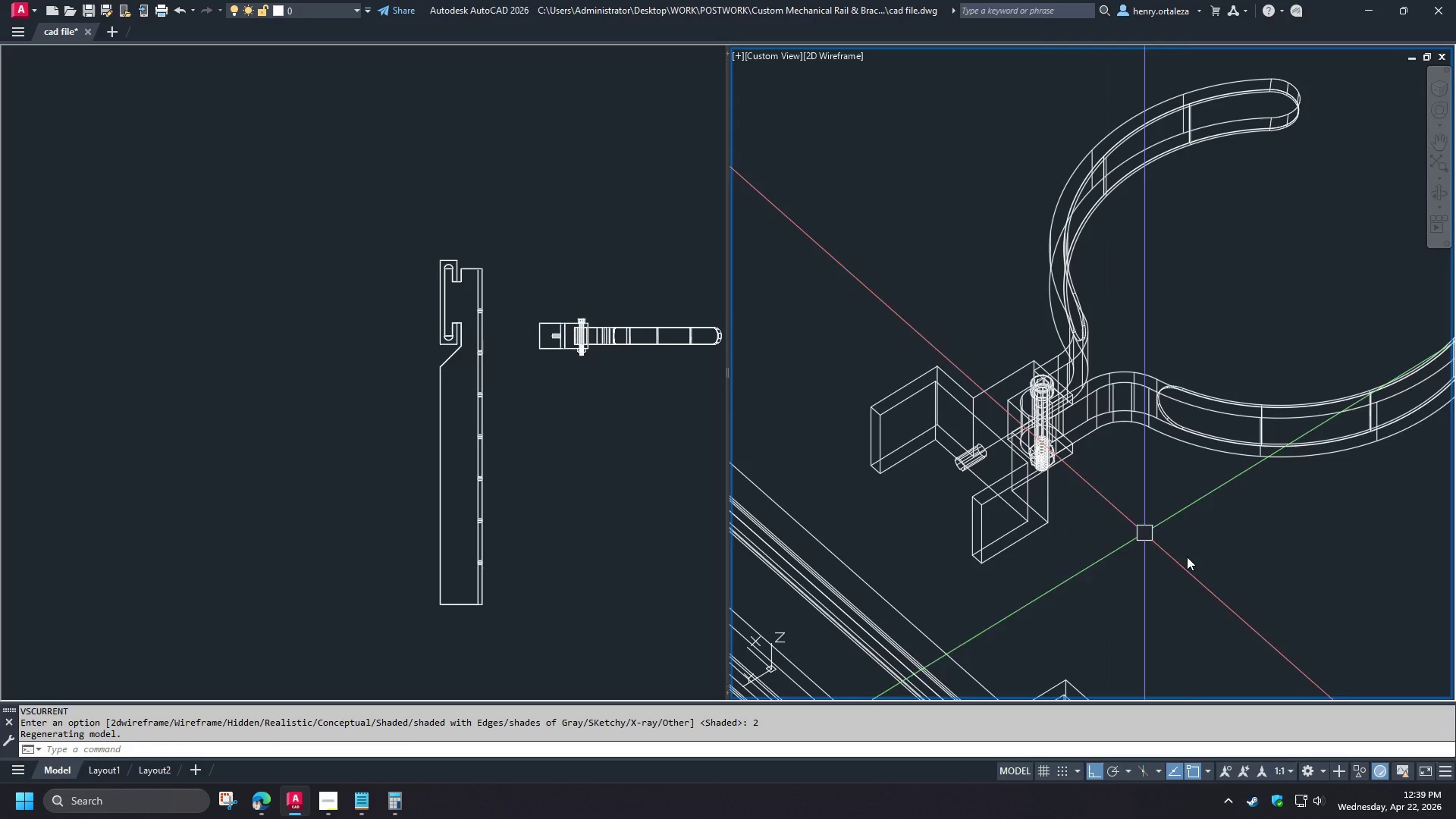 
scroll: coordinate [1046, 433], scroll_direction: down, amount: 1.0
 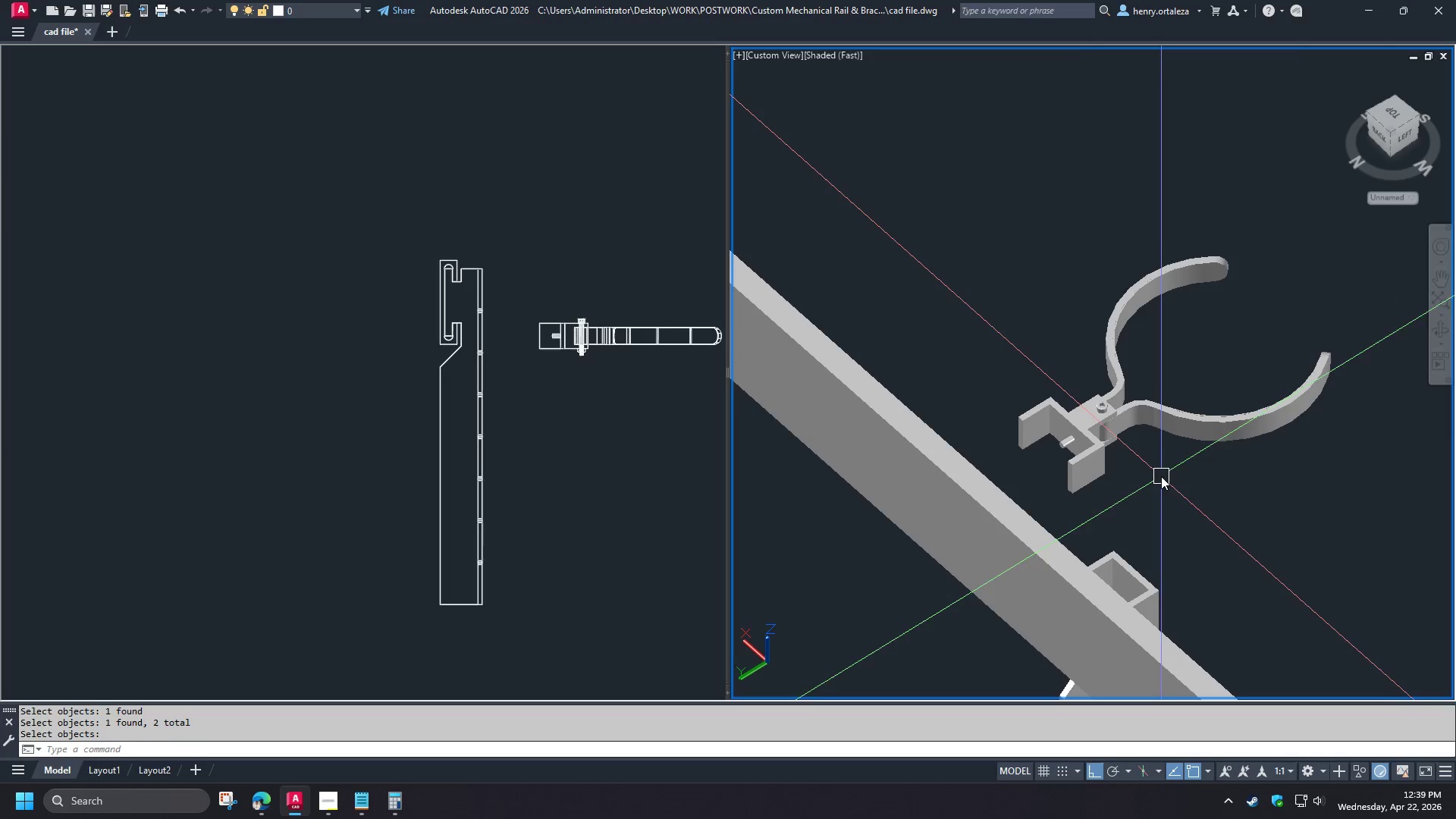 
left_click_drag(start_coordinate=[1241, 568], to_coordinate=[1232, 564])
 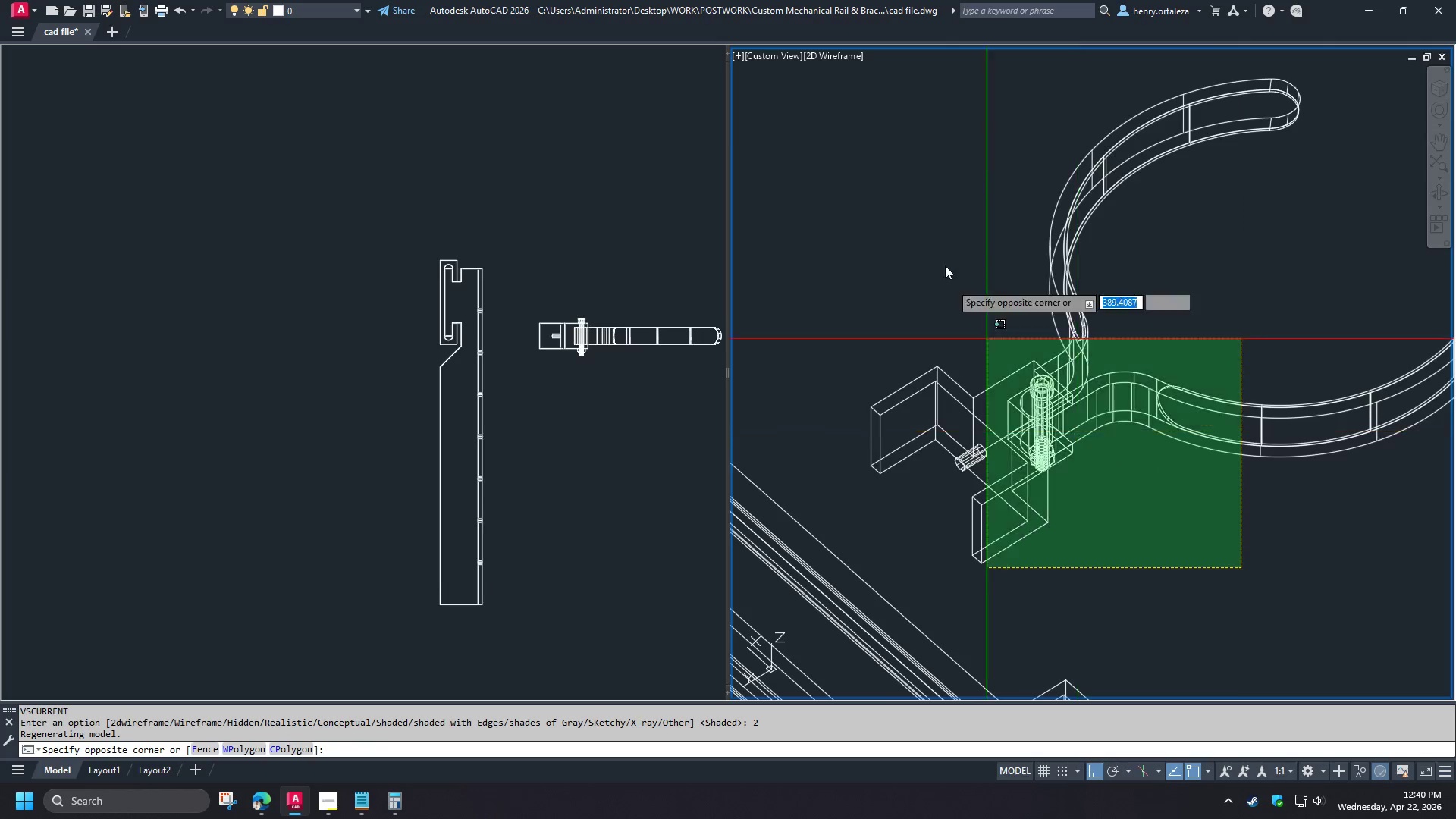 
double_click([931, 242])
 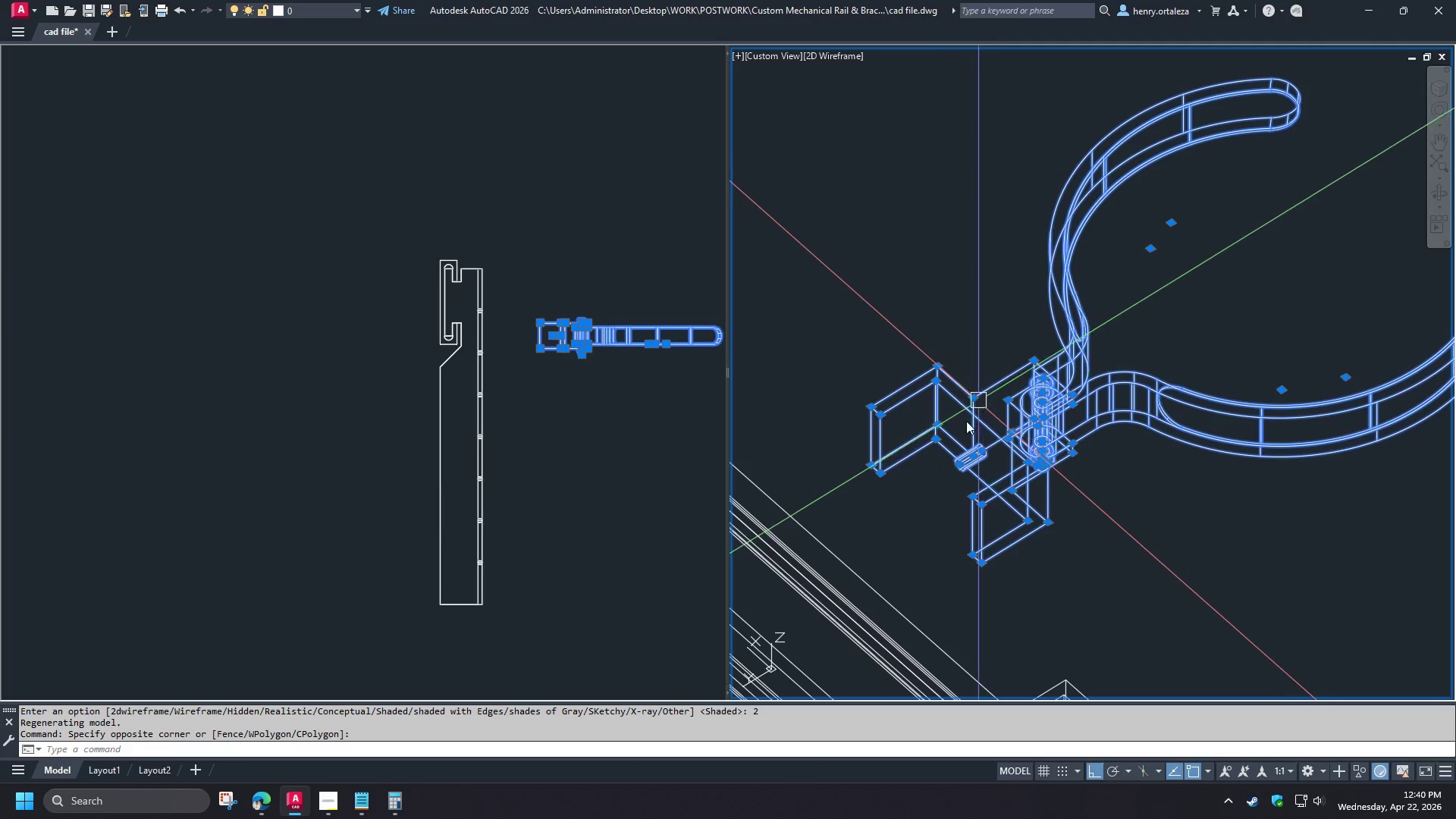 
scroll: coordinate [1128, 469], scroll_direction: up, amount: 2.0
 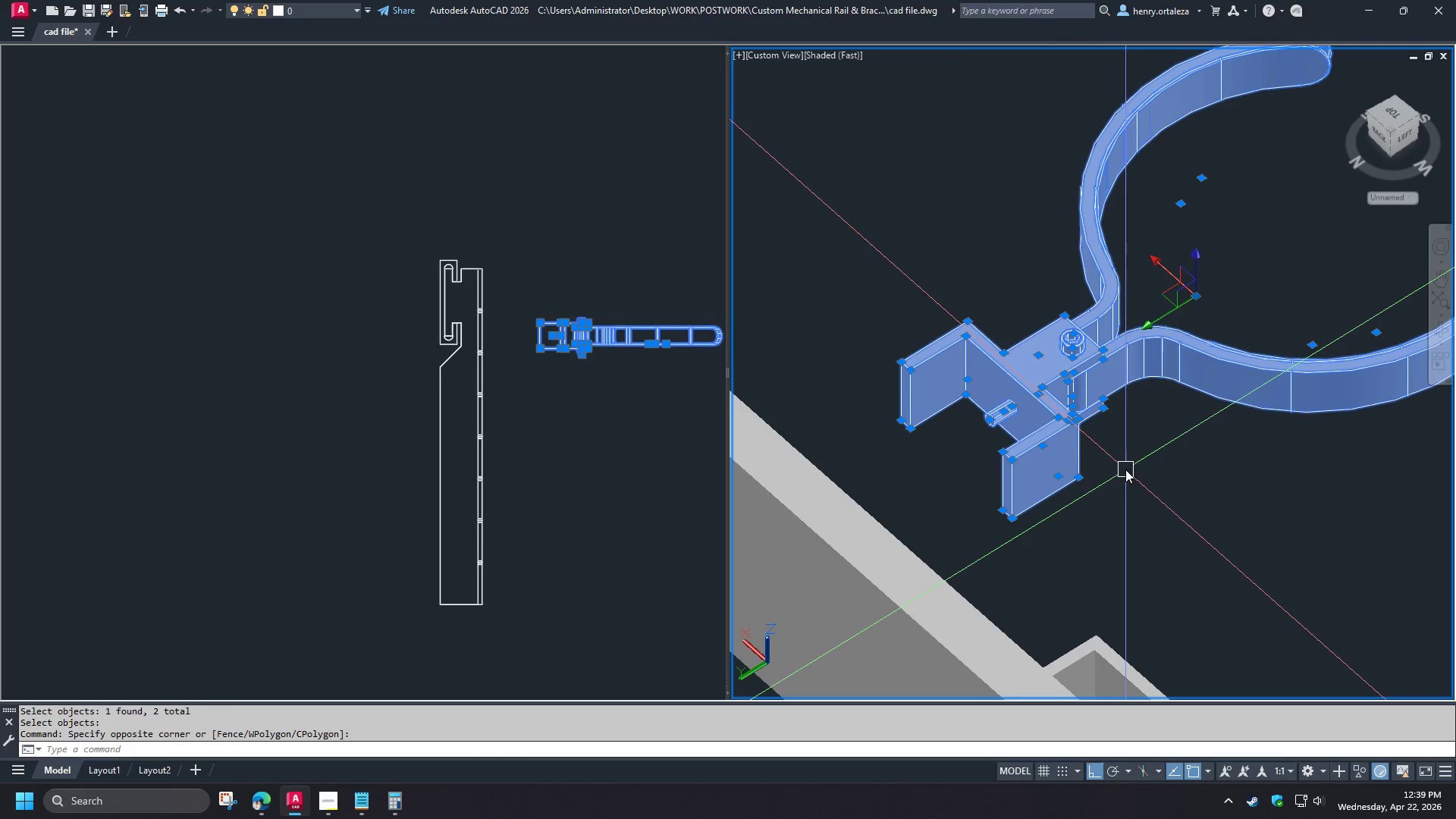 
type(m cen )
 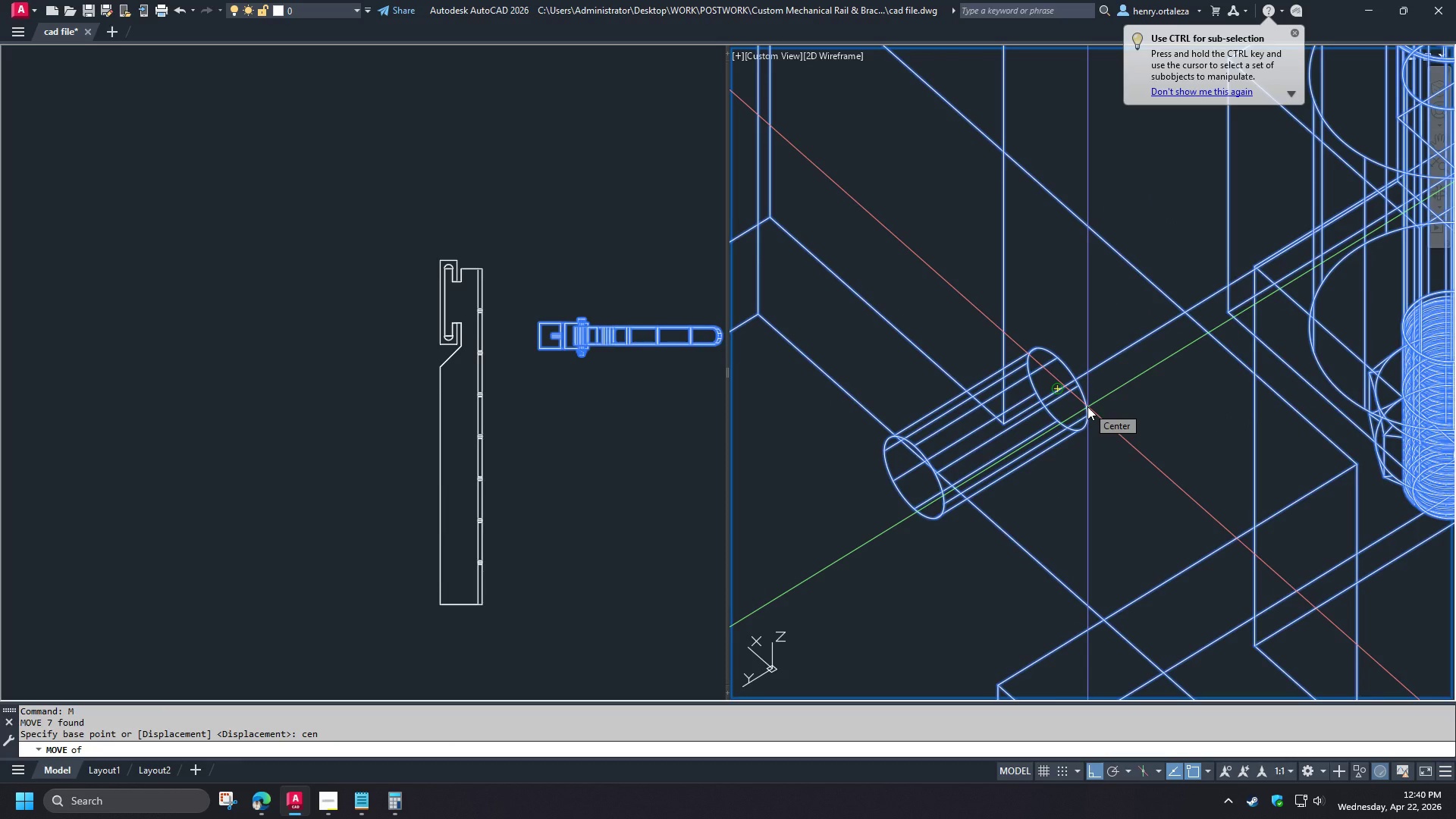 
scroll: coordinate [972, 463], scroll_direction: up, amount: 4.0
 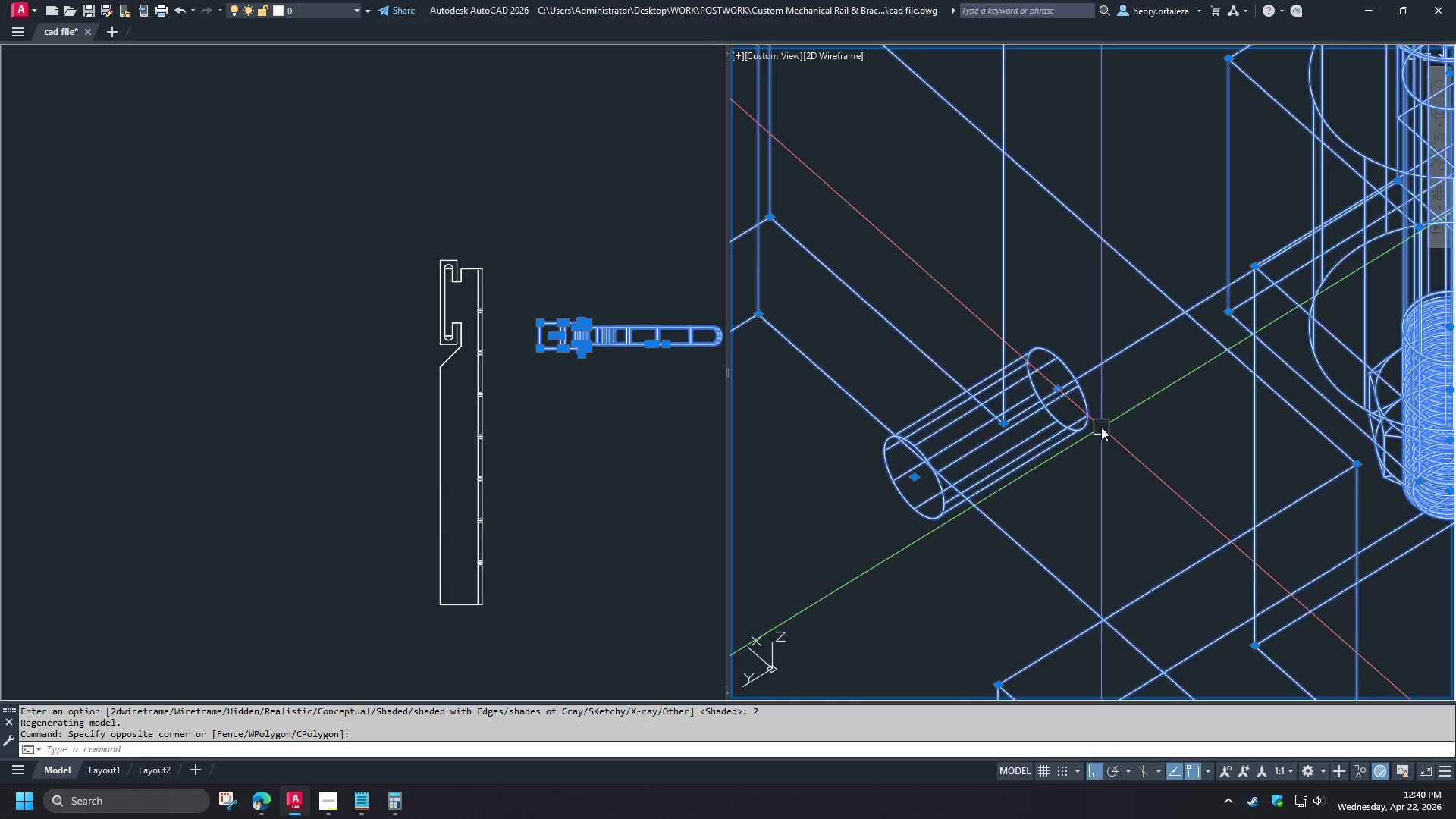 
wait(5.33)
 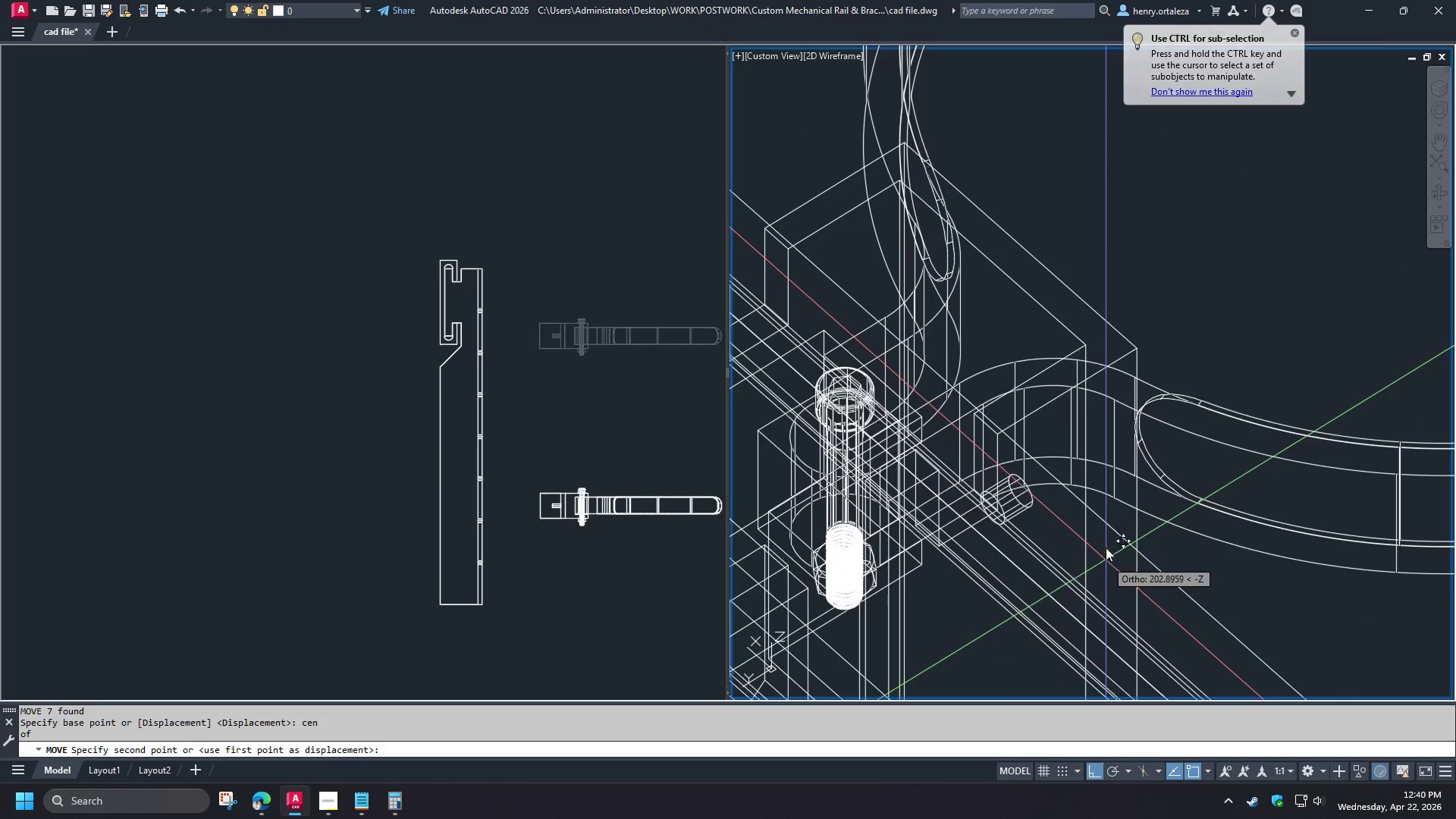 
hold_key(key=ShiftLeft, duration=0.34)
right_click([1126, 429])
 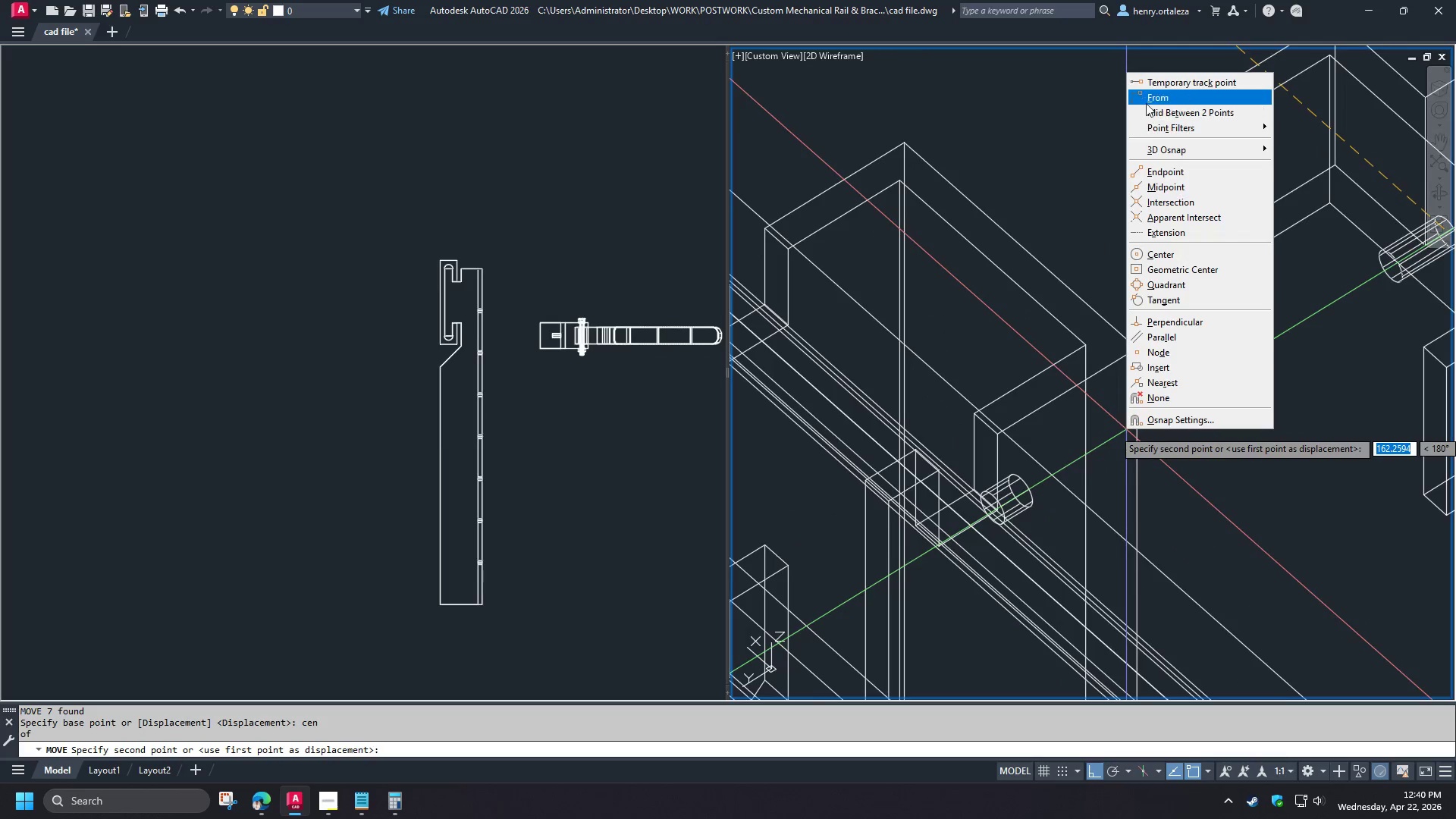 
left_click([1148, 100])
 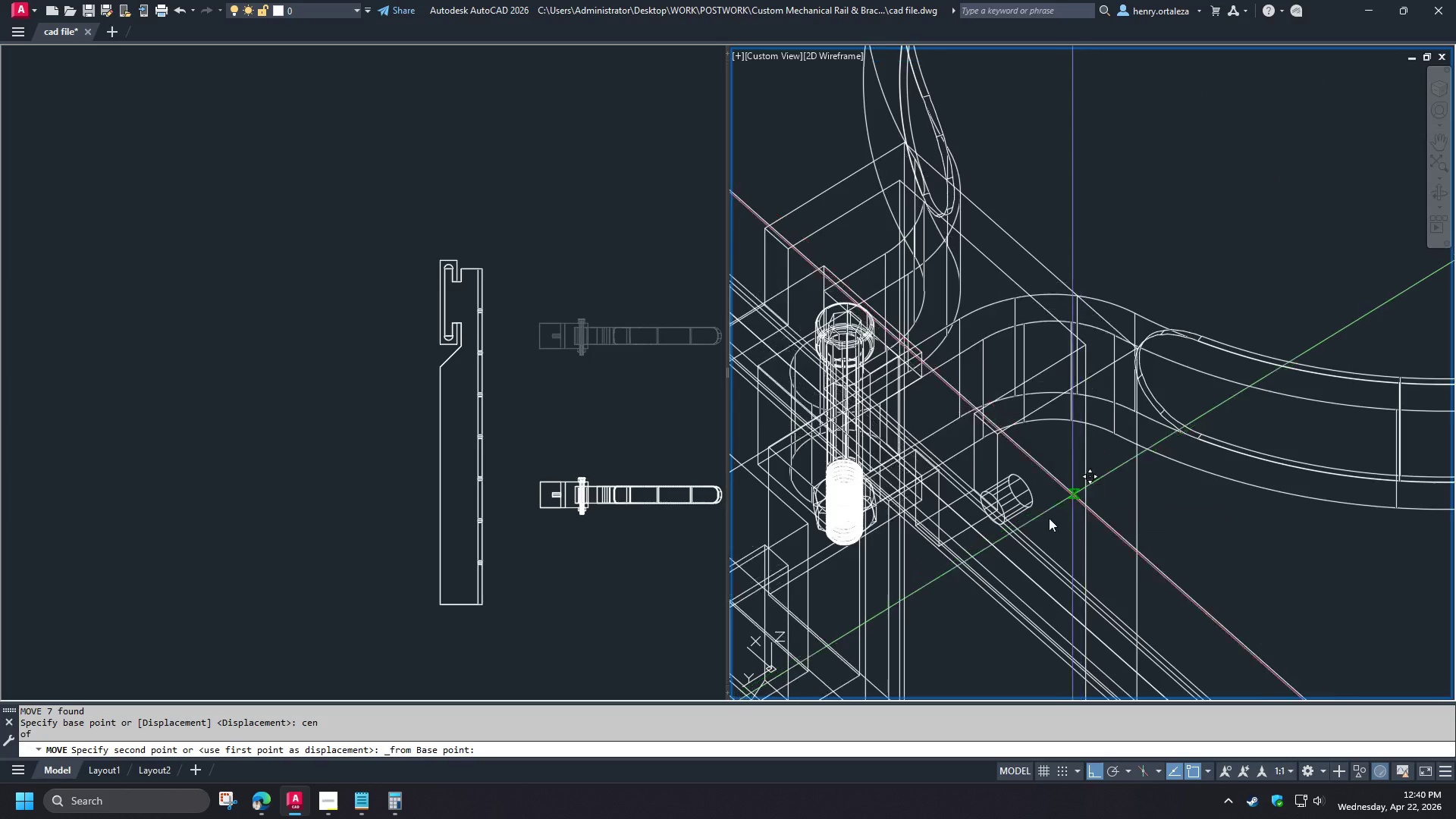 
type(ce)
 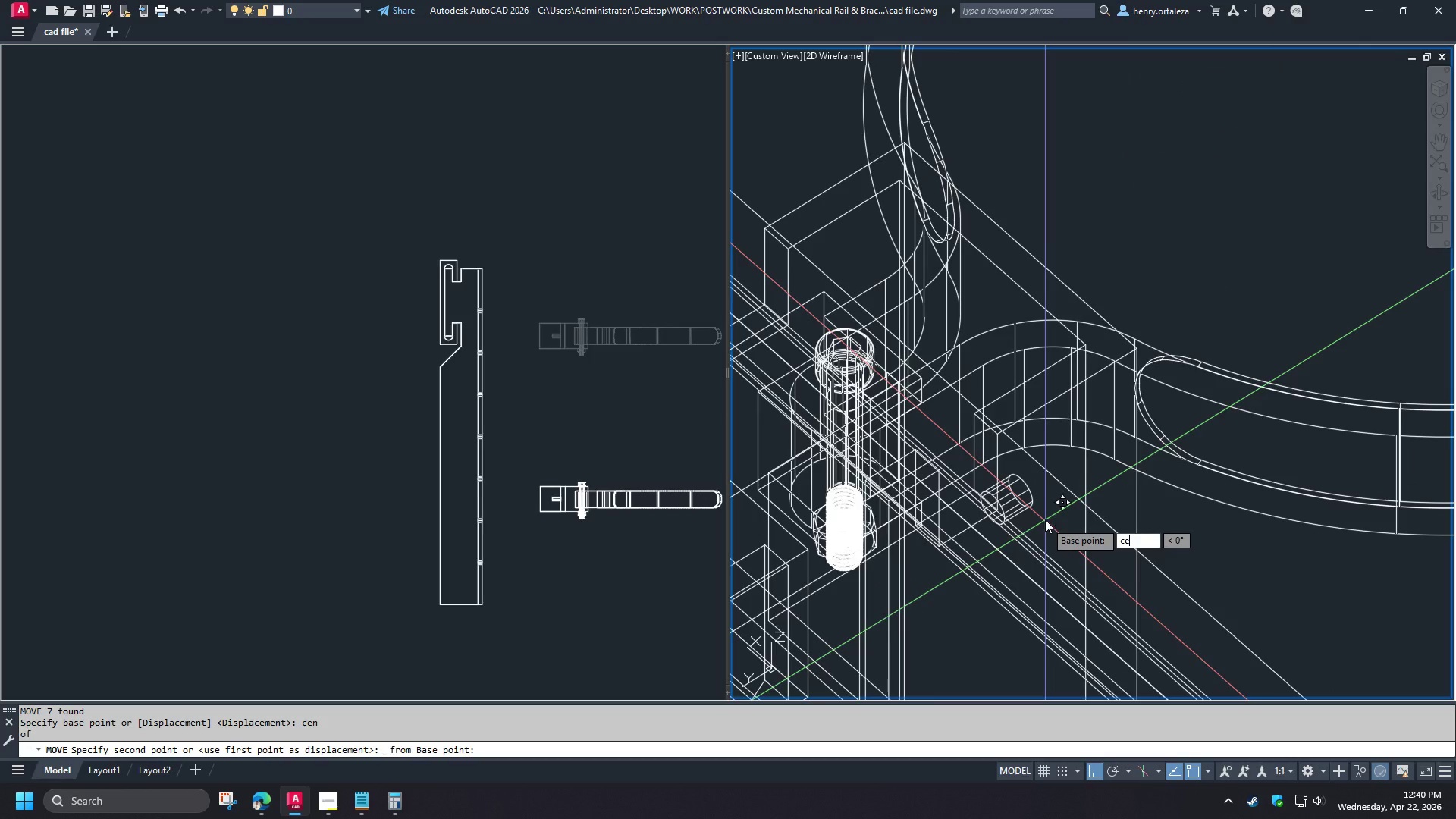 
key(N)
 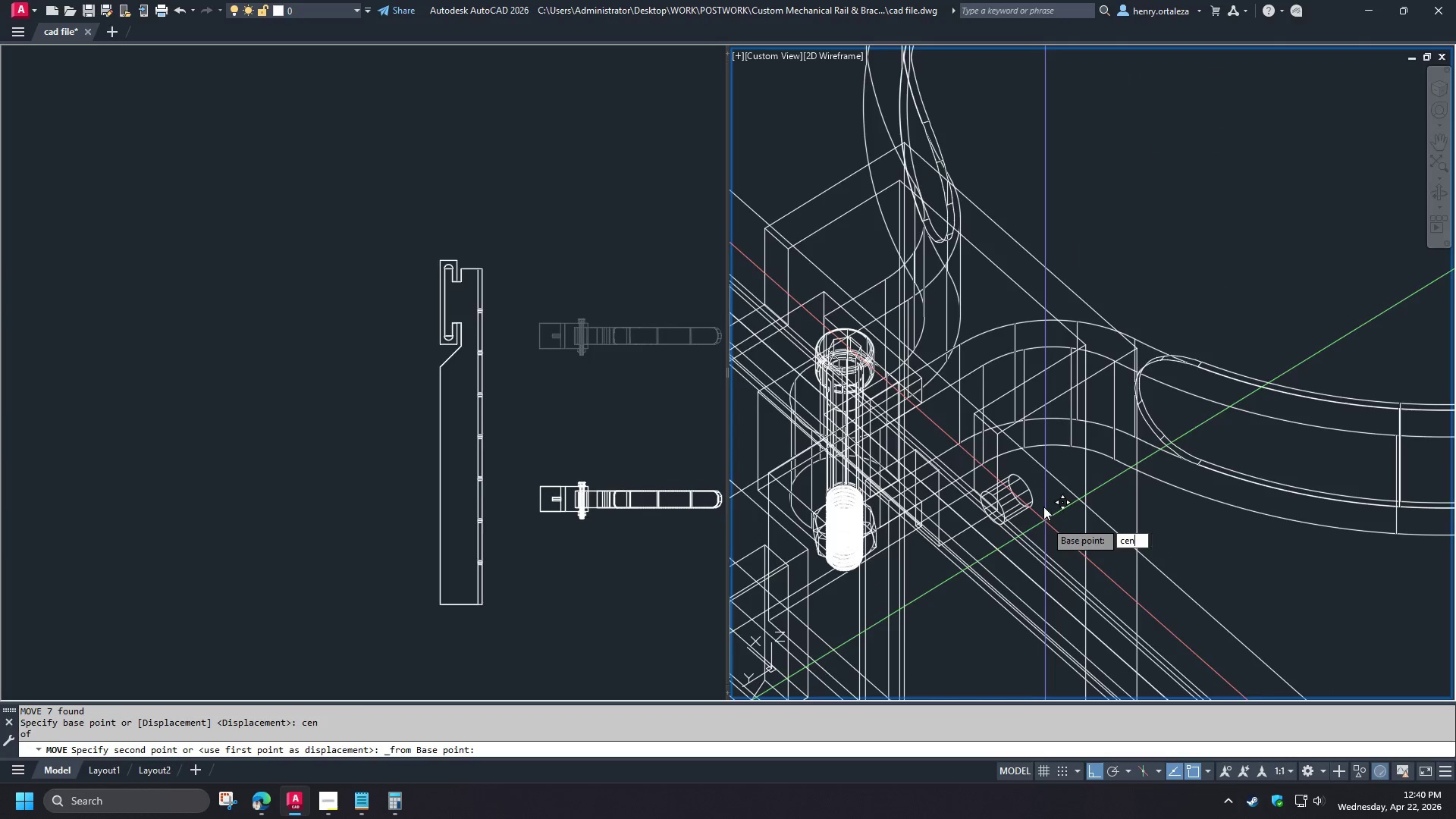 
key(Space)
 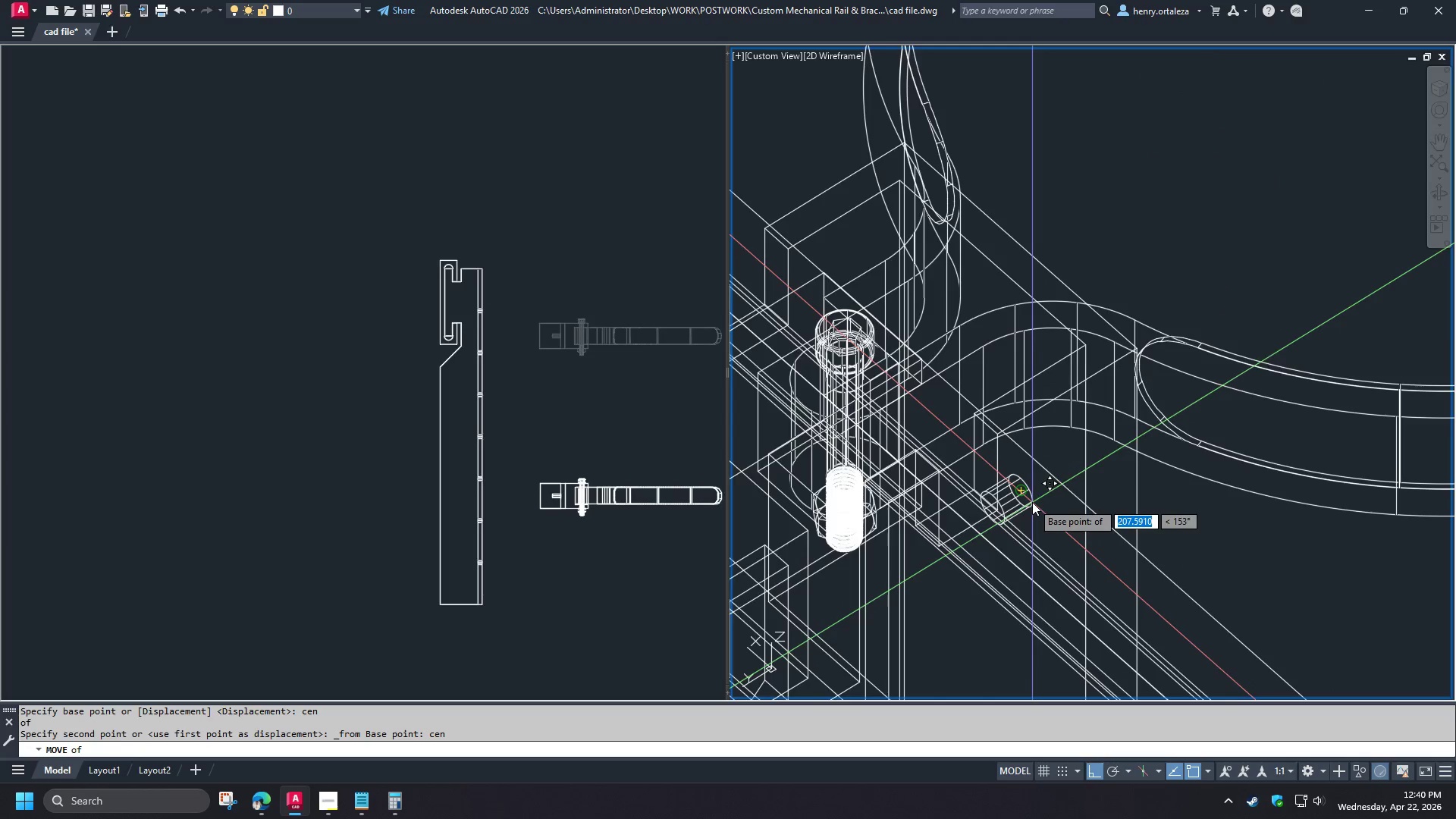 
scroll: coordinate [1013, 309], scroll_direction: down, amount: 5.0
 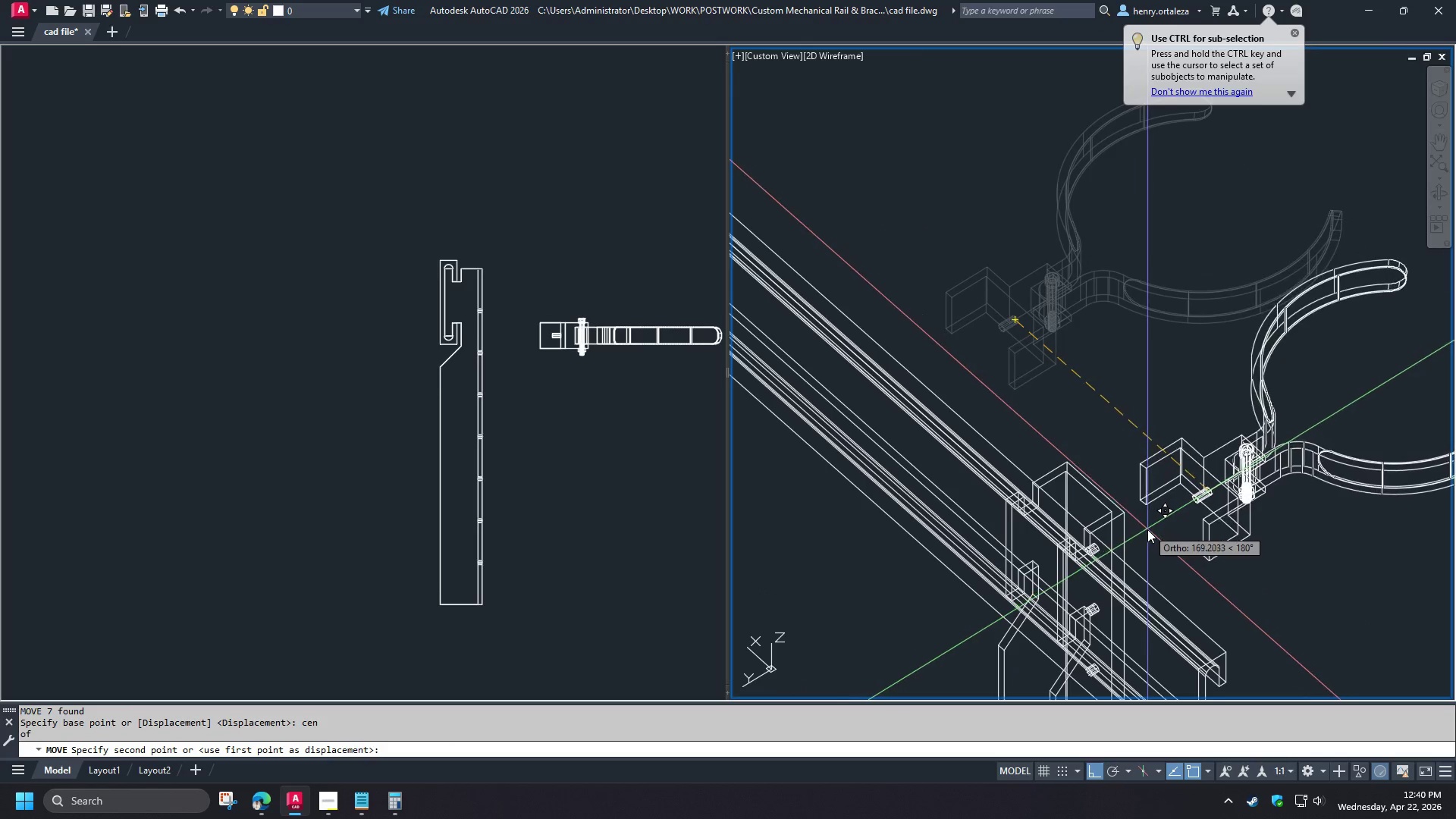 
left_click([1032, 502])
 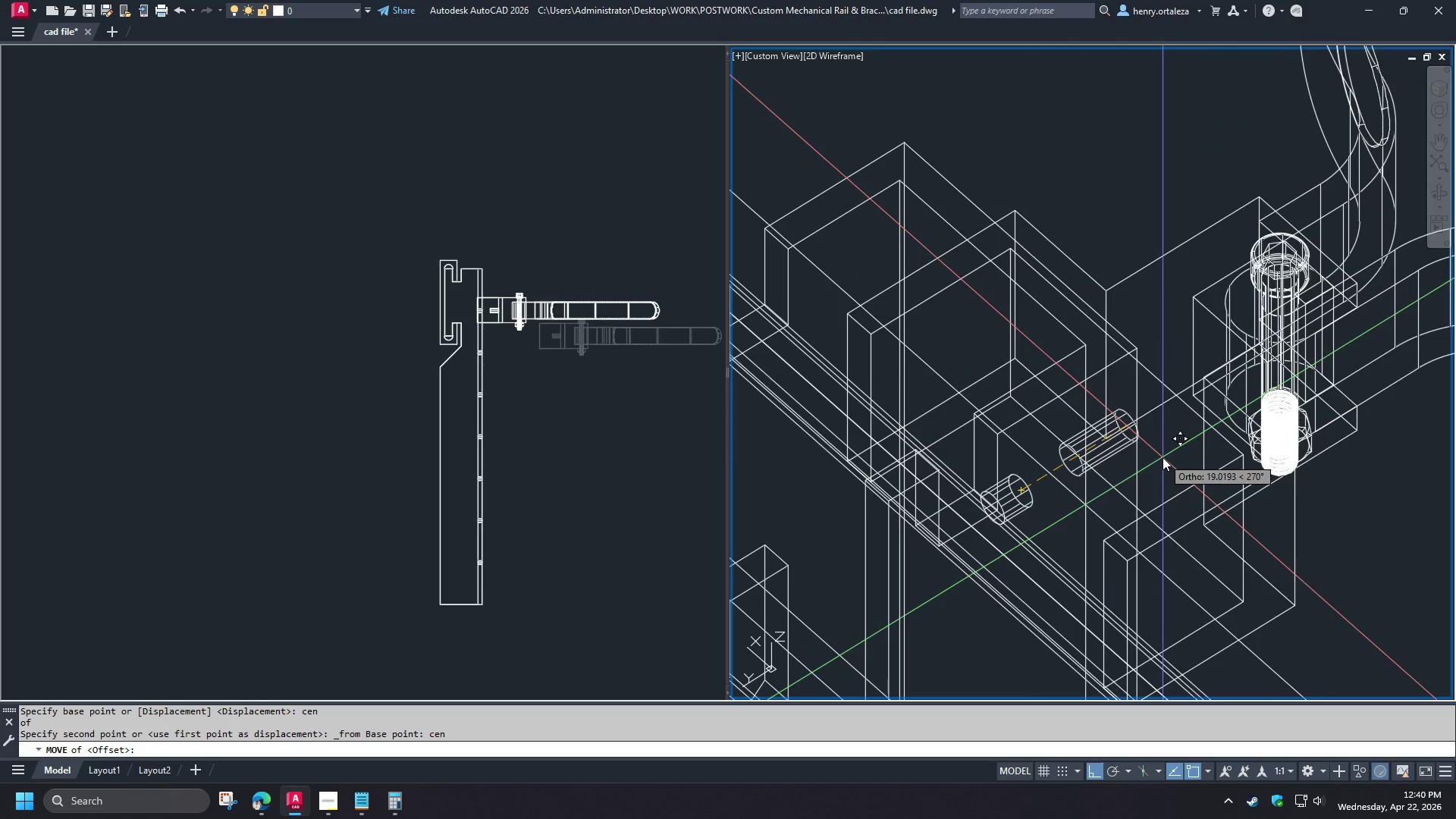 
scroll: coordinate [1108, 565], scroll_direction: up, amount: 3.0
 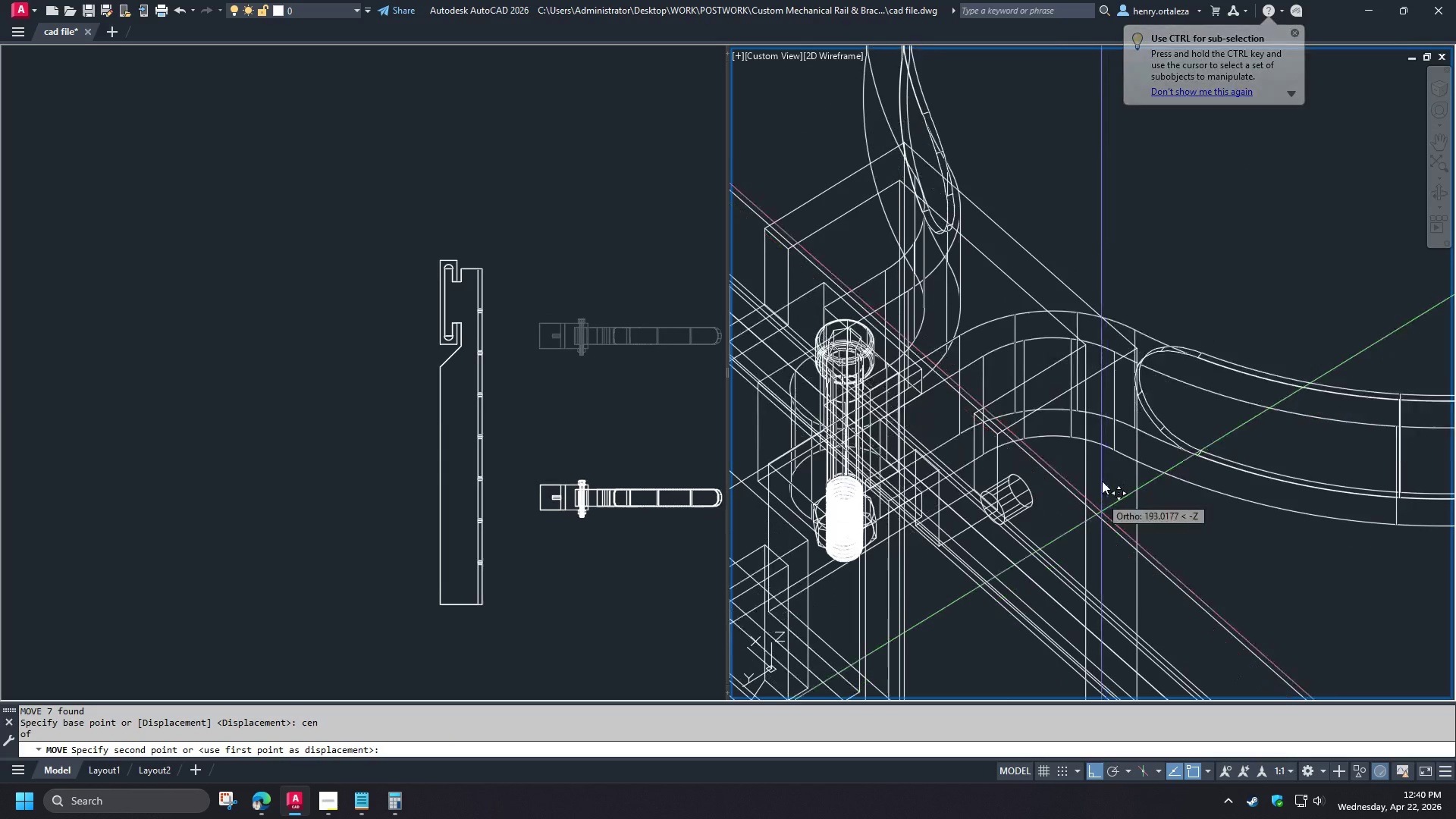 
key(NumpadDecimal)
 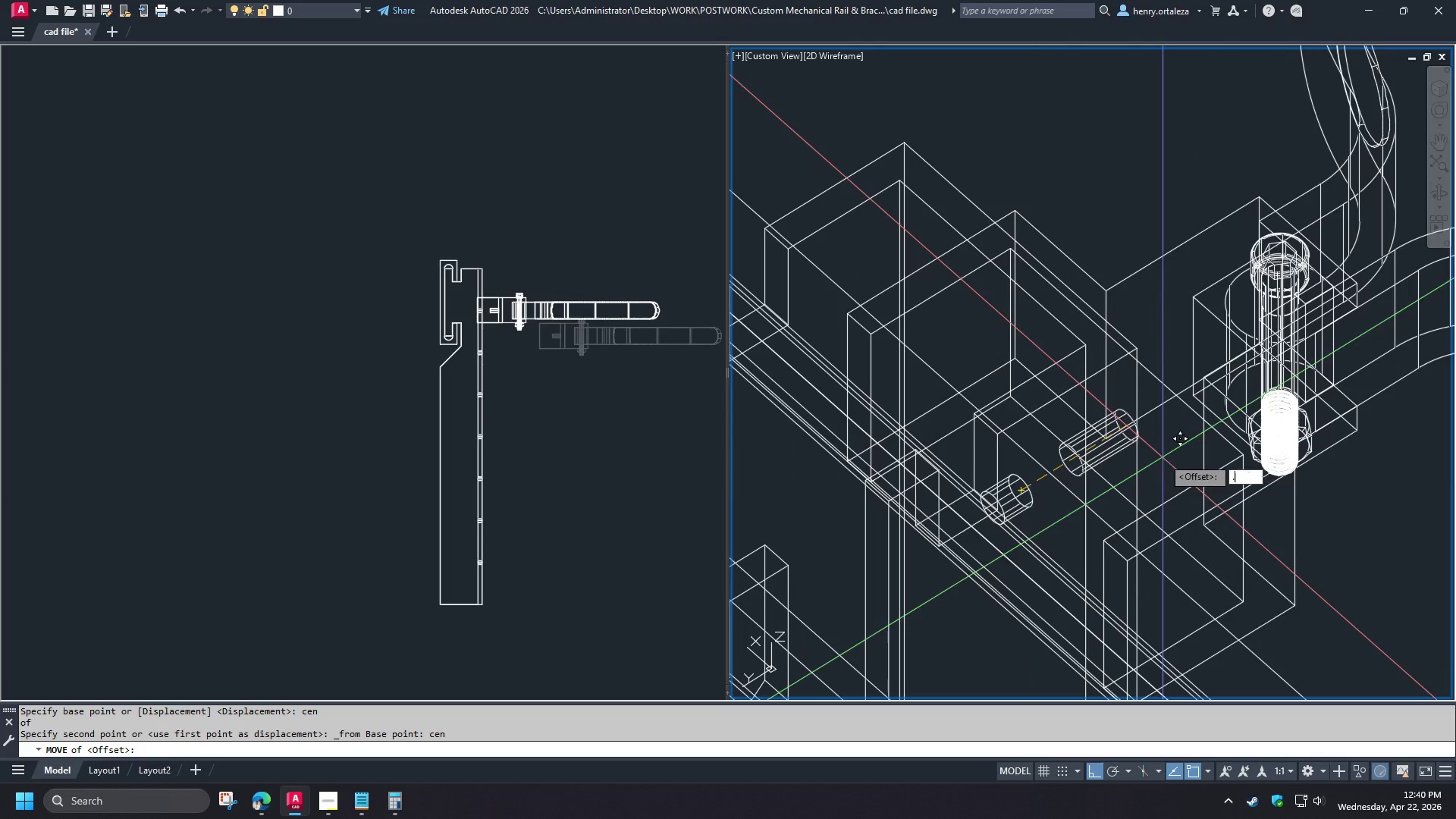 
key(Numpad1)
 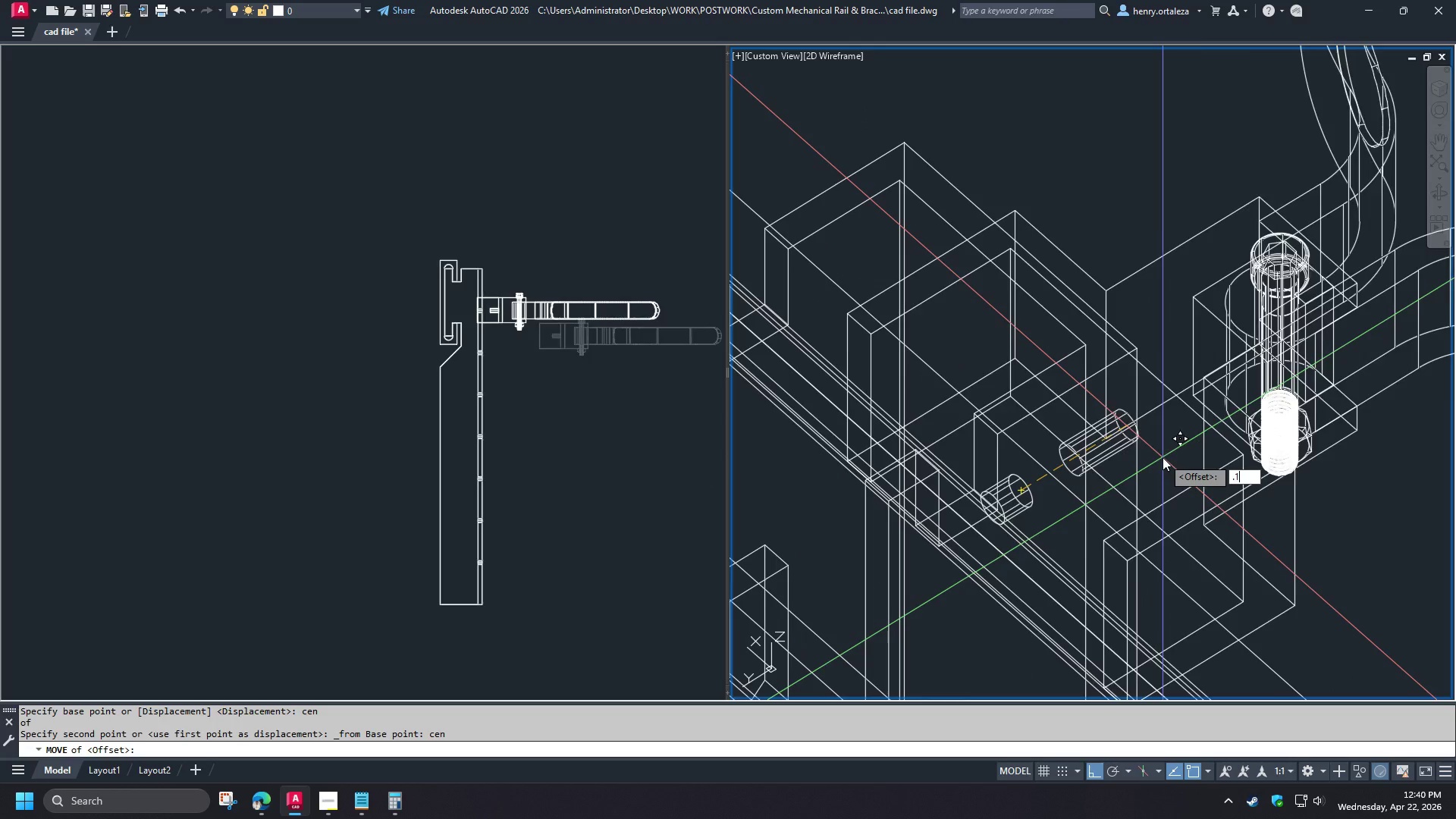 
key(NumpadEnter)
 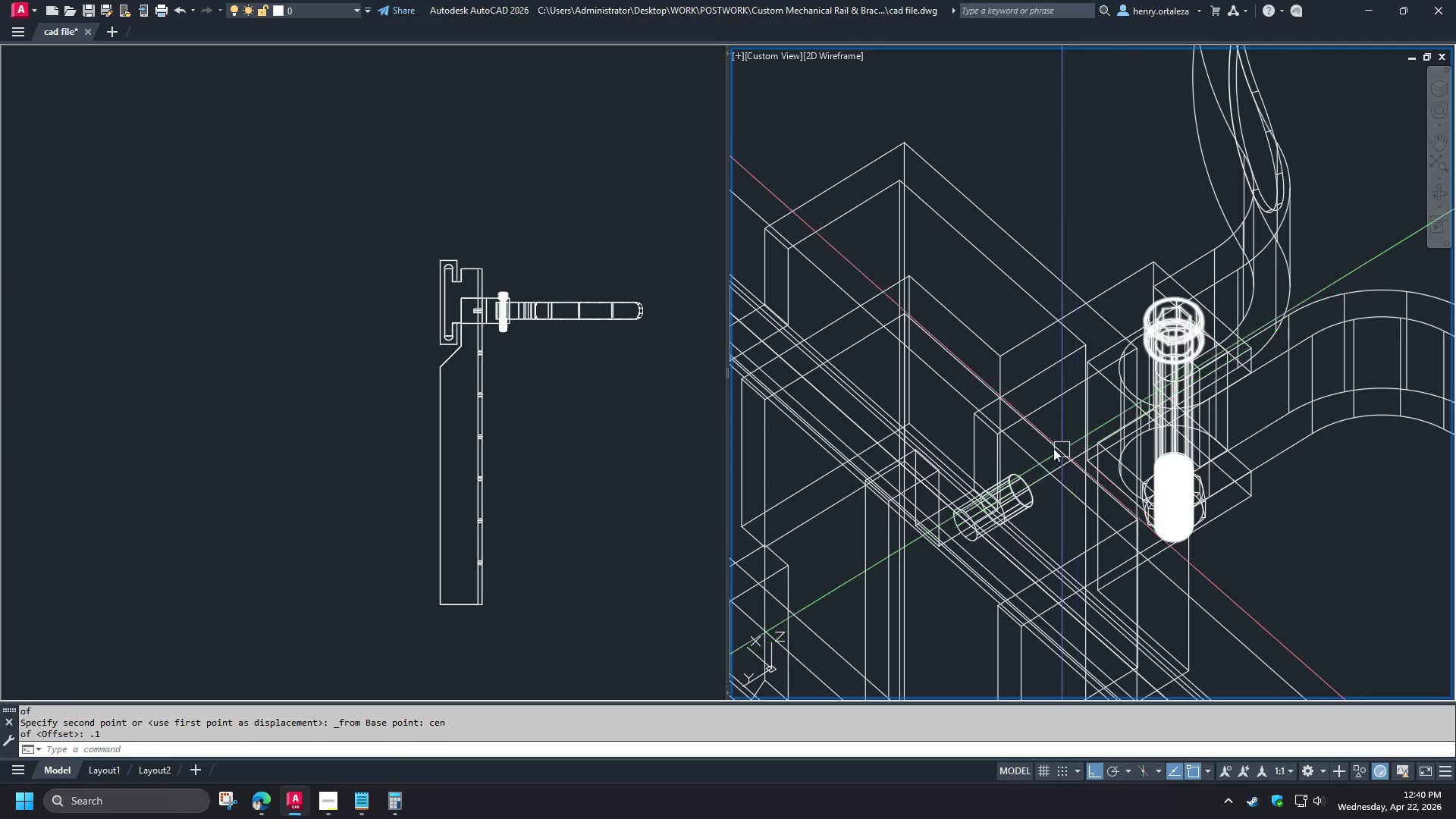 
hold_key(key=ShiftLeft, duration=1.52)
 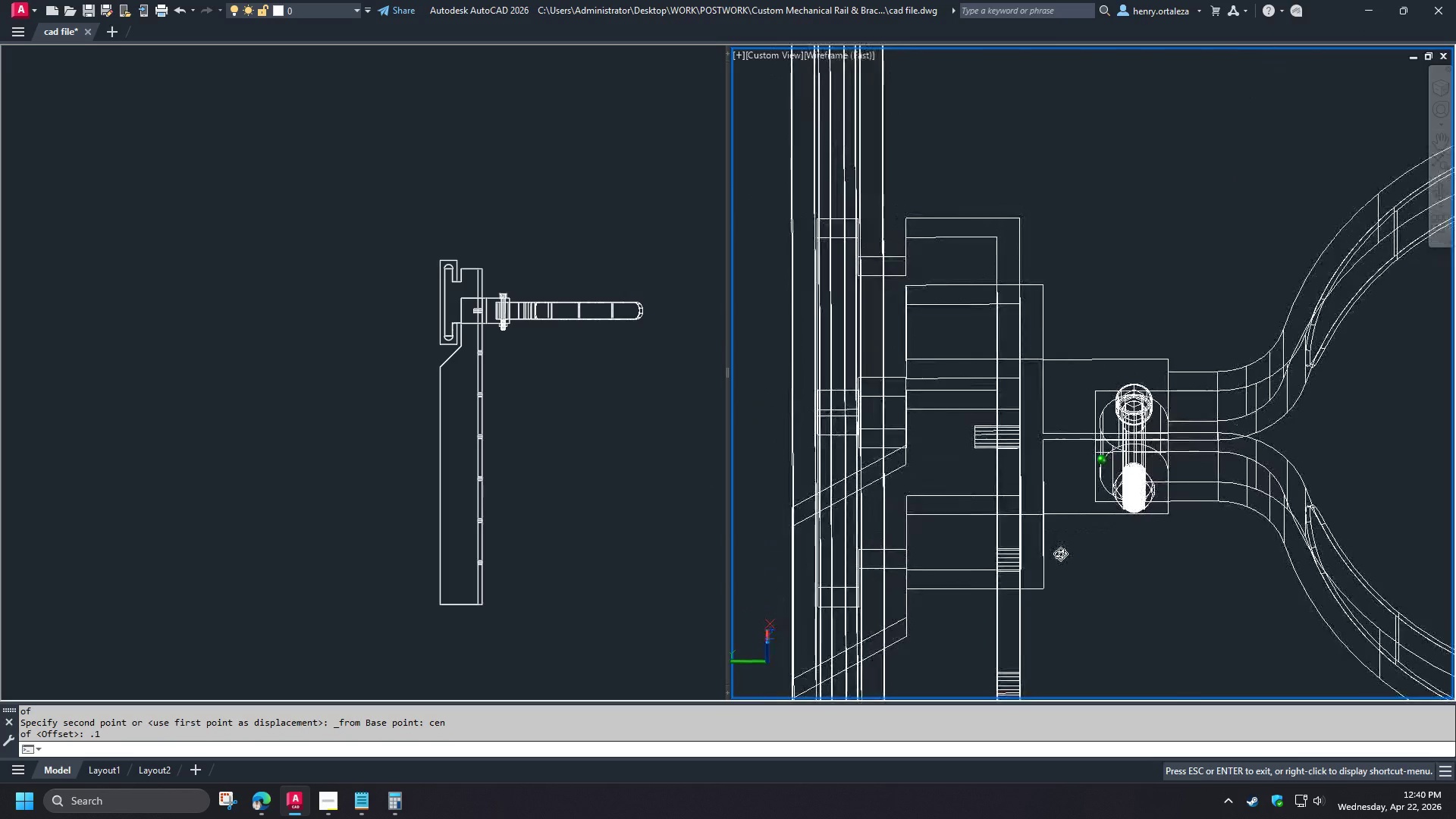 
hold_key(key=ShiftLeft, duration=1.52)
 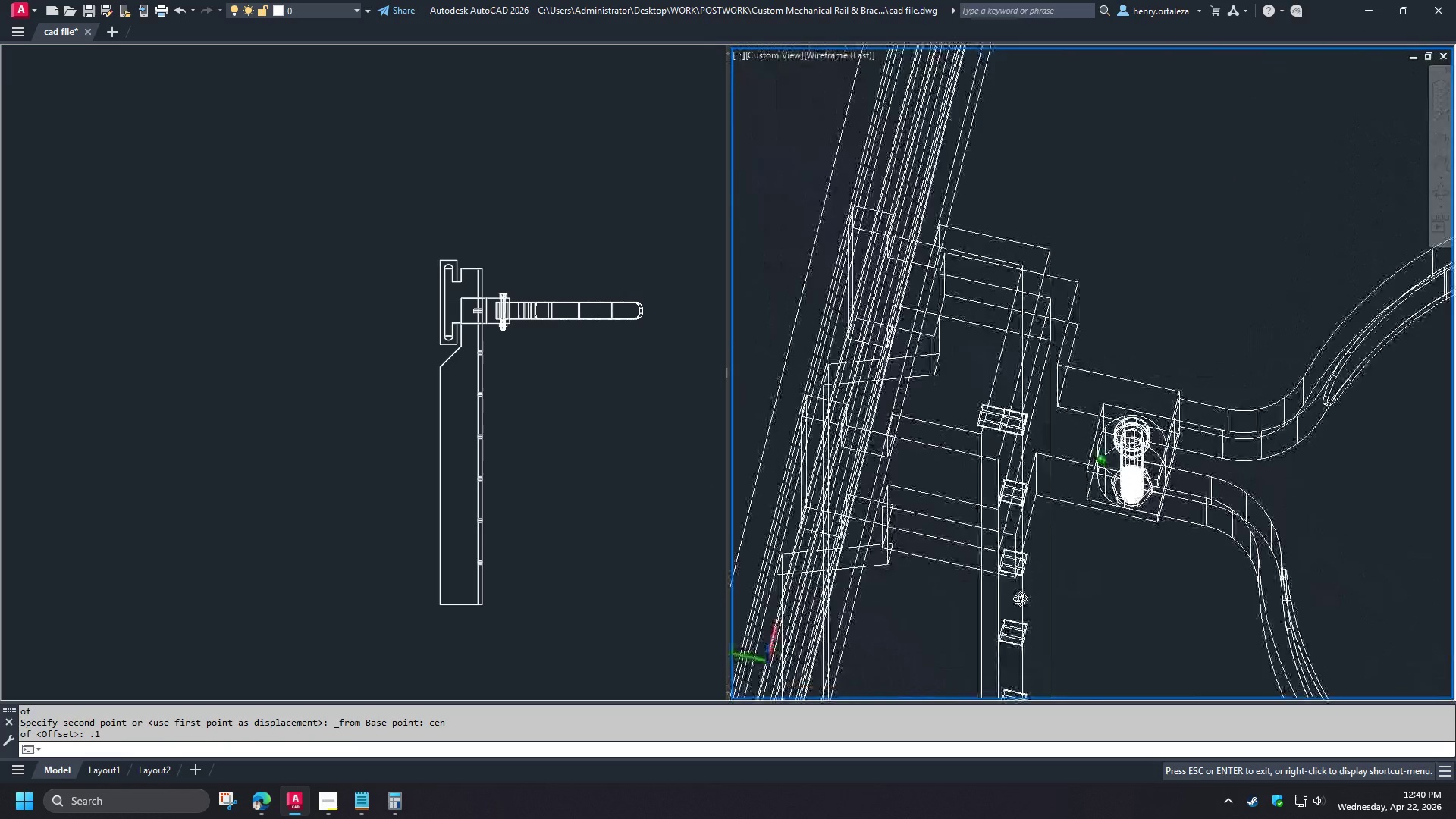 
hold_key(key=ShiftLeft, duration=0.7)
 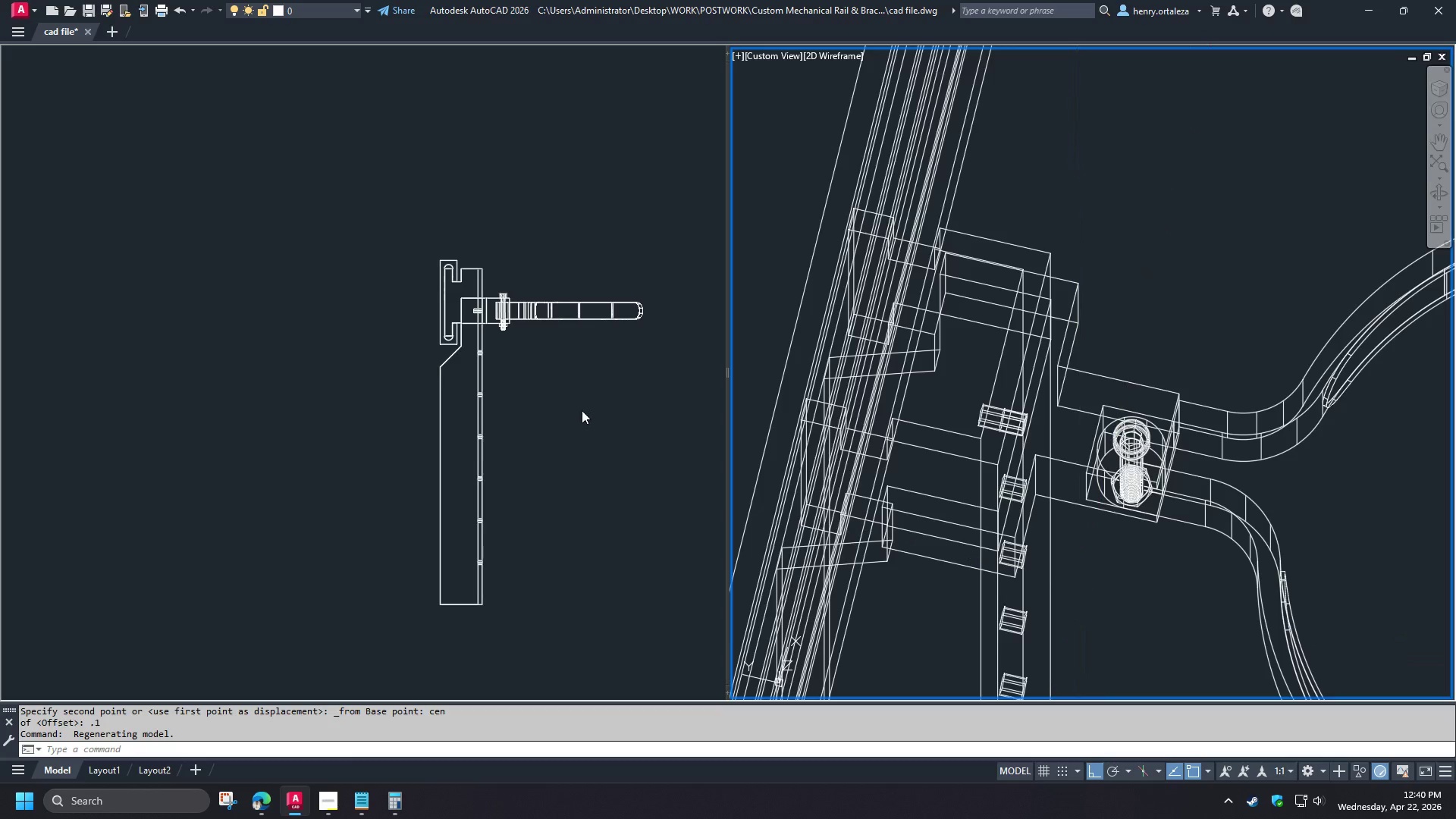 
scroll: coordinate [1053, 447], scroll_direction: down, amount: 1.0
 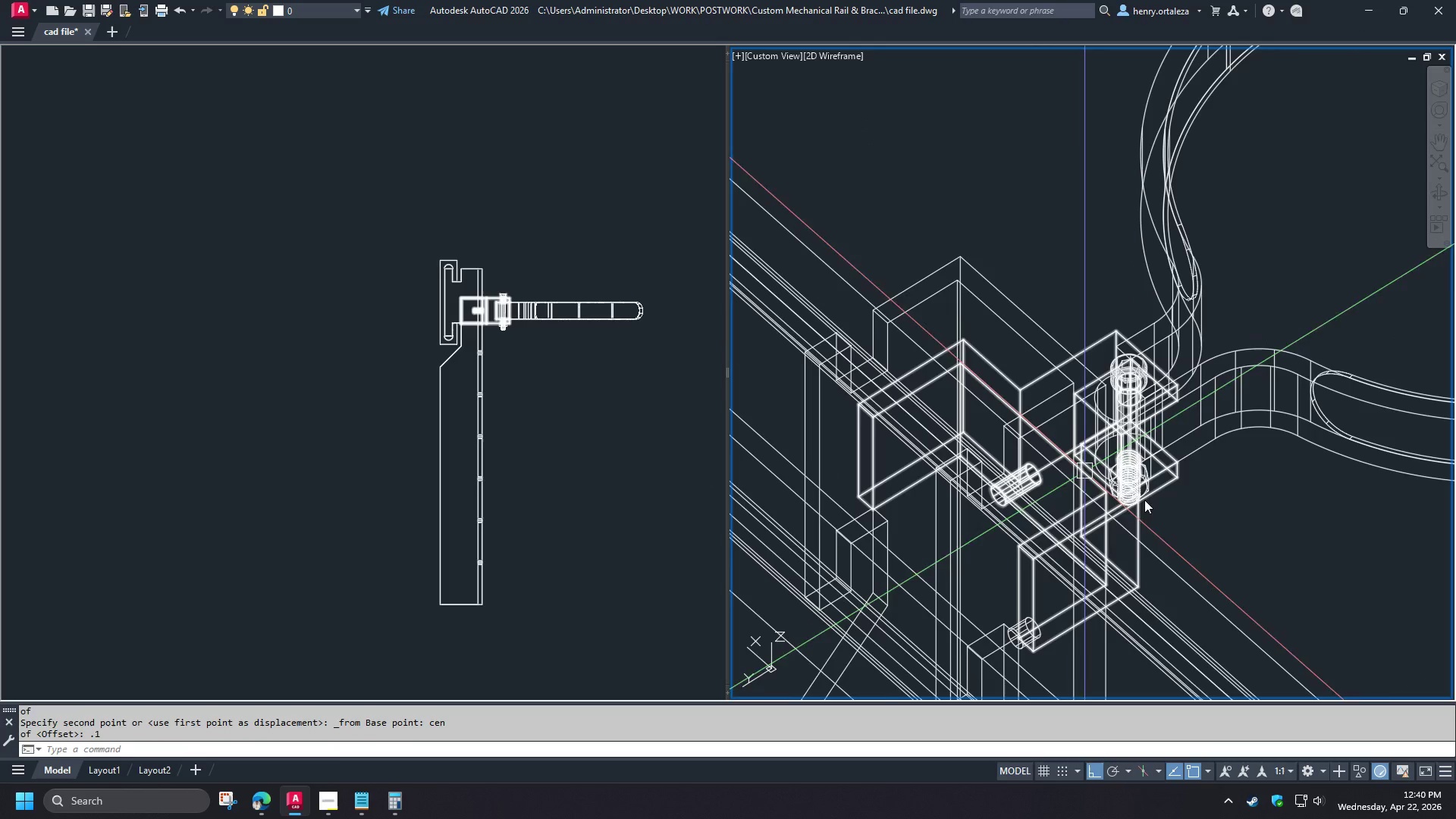 
left_click([559, 399])
 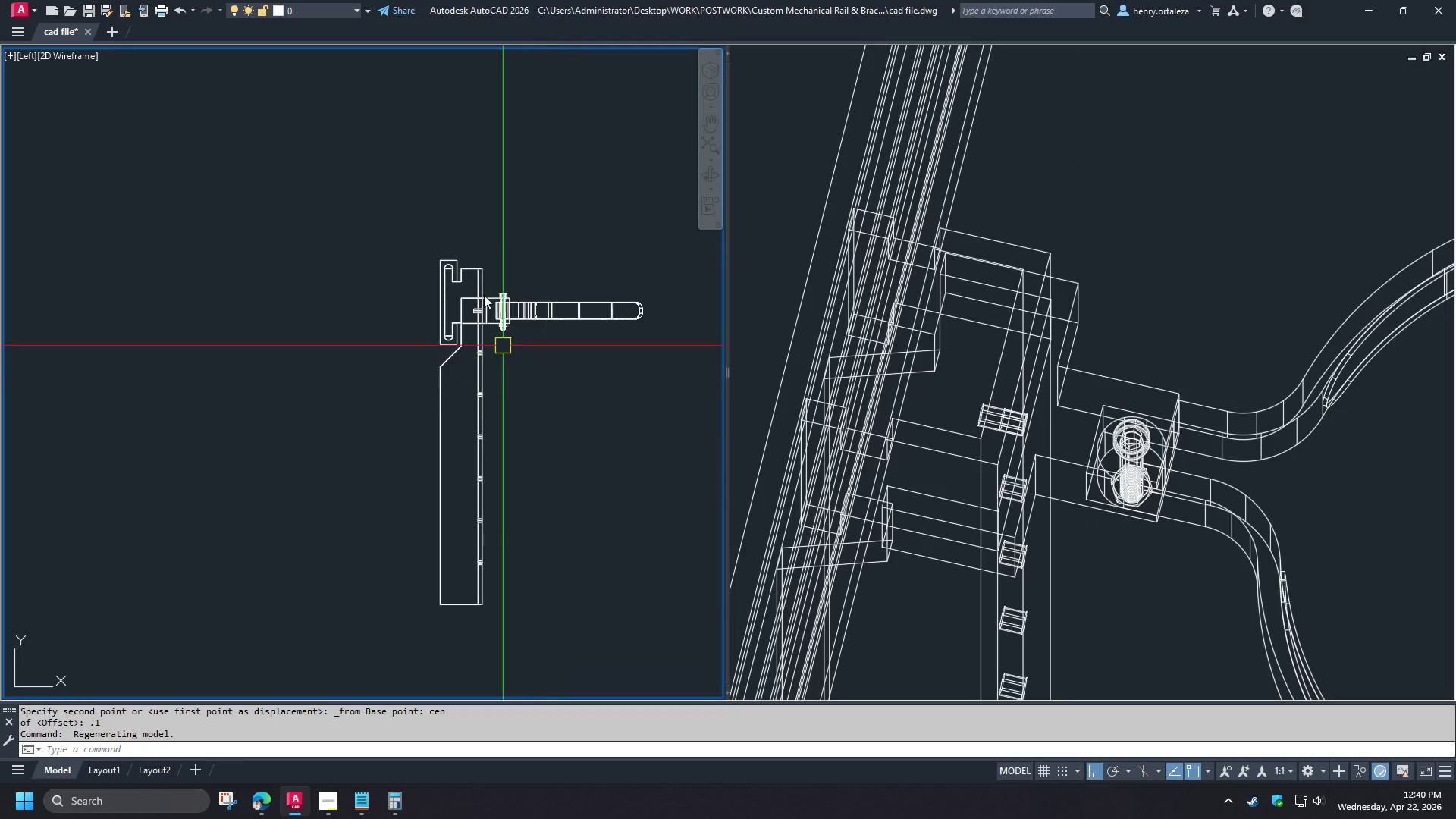 
type(di )
 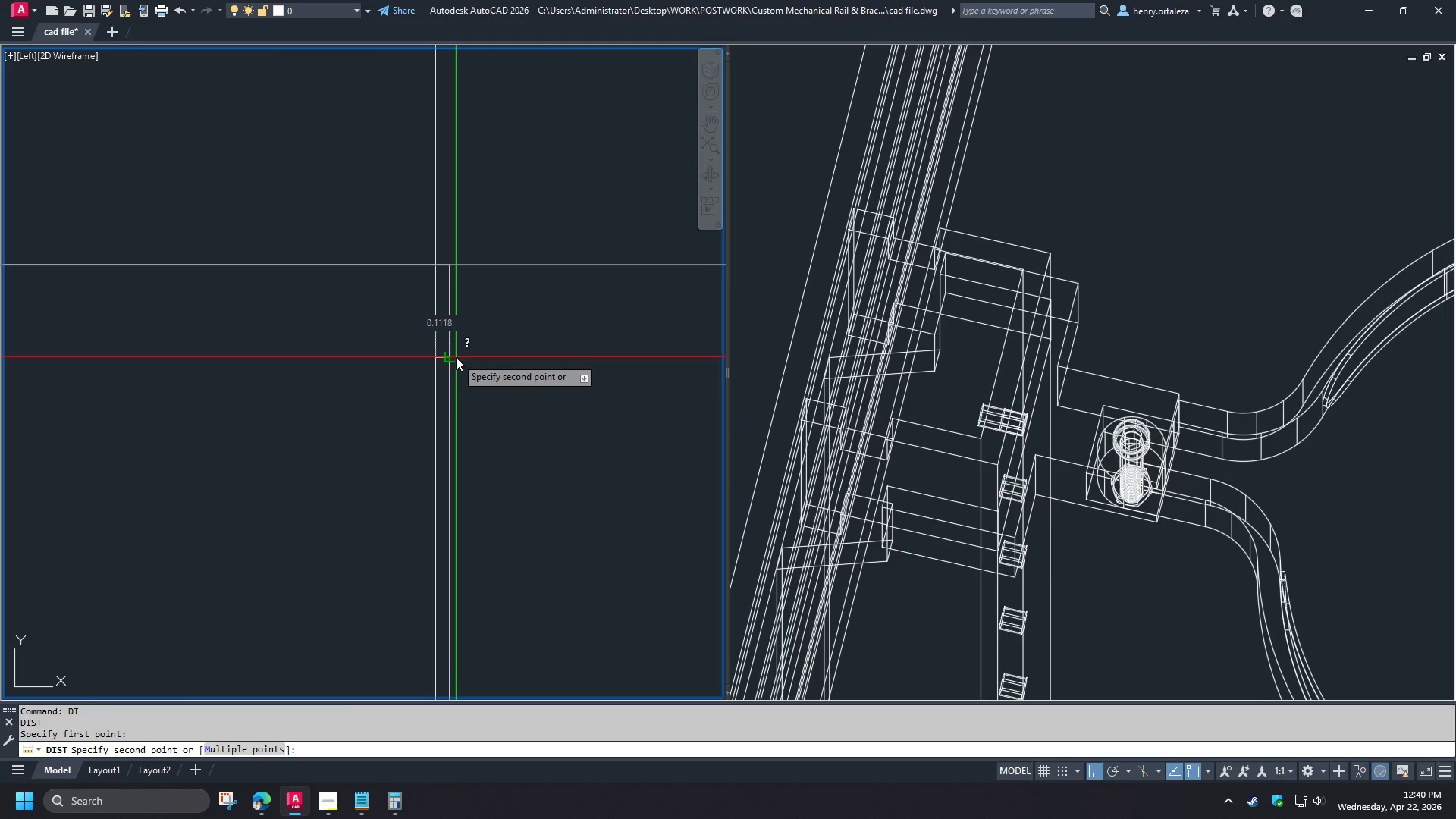 
left_click([456, 357])
 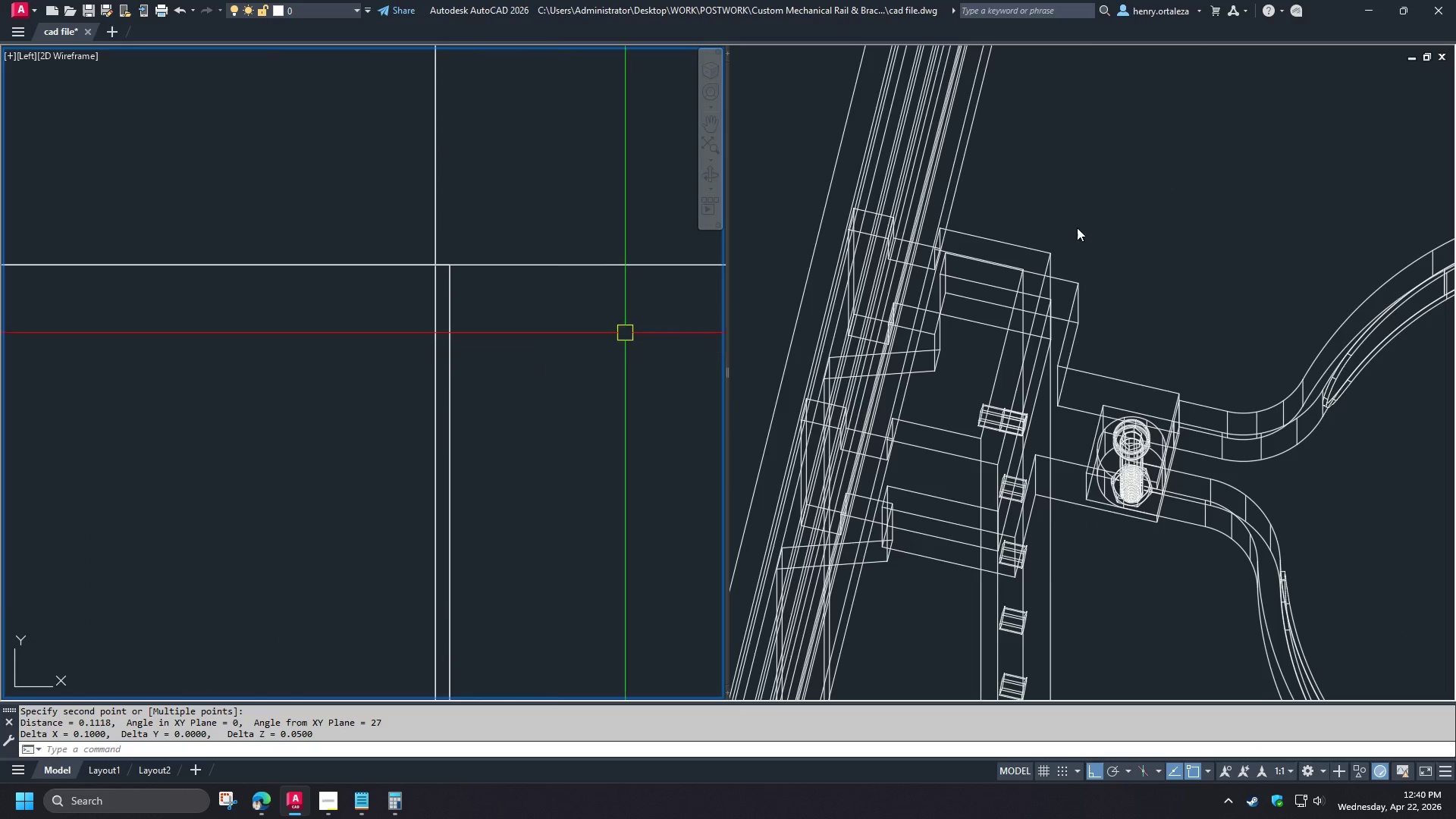 
scroll: coordinate [453, 349], scroll_direction: up, amount: 11.0
 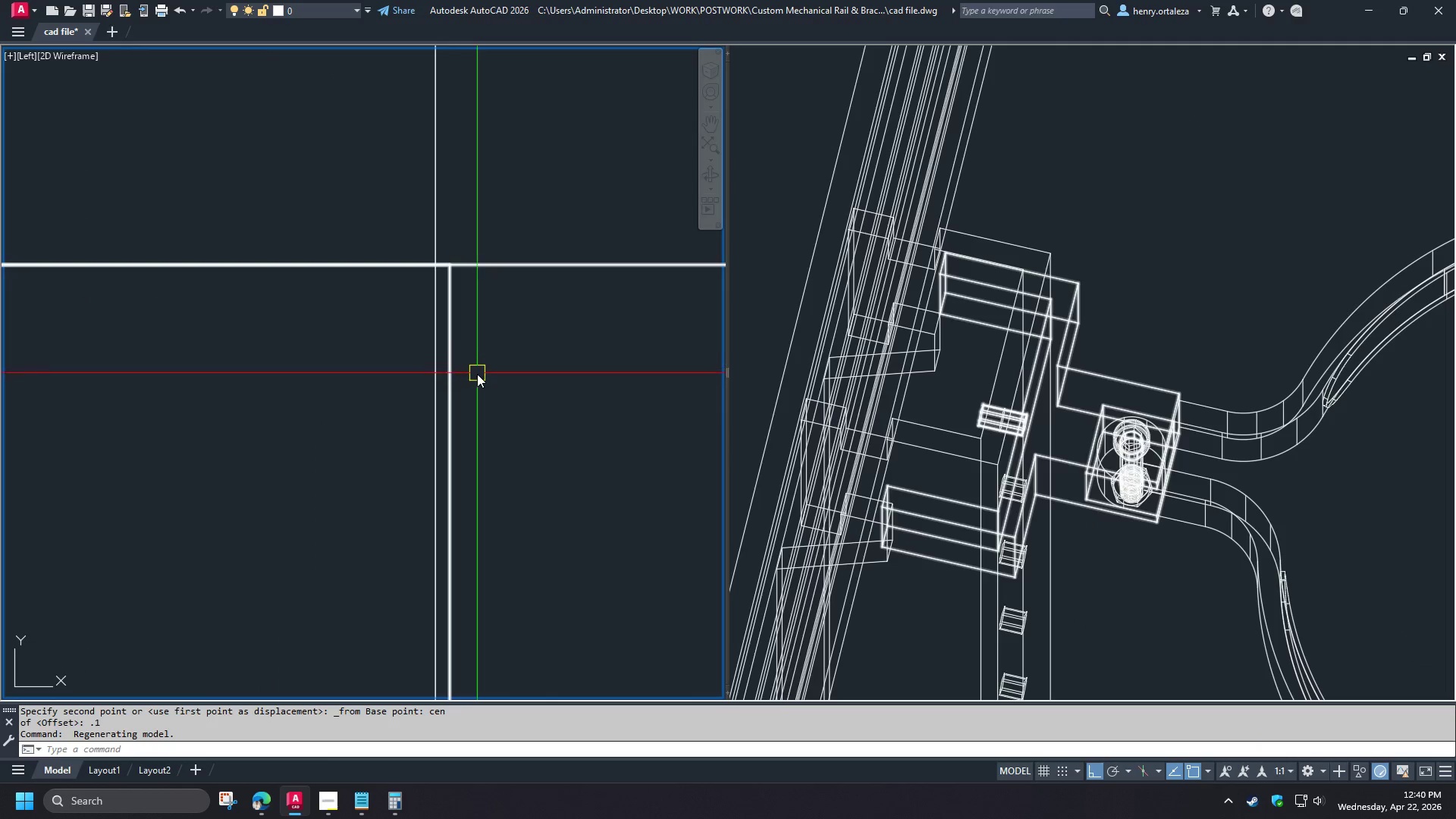 
key(Escape)
 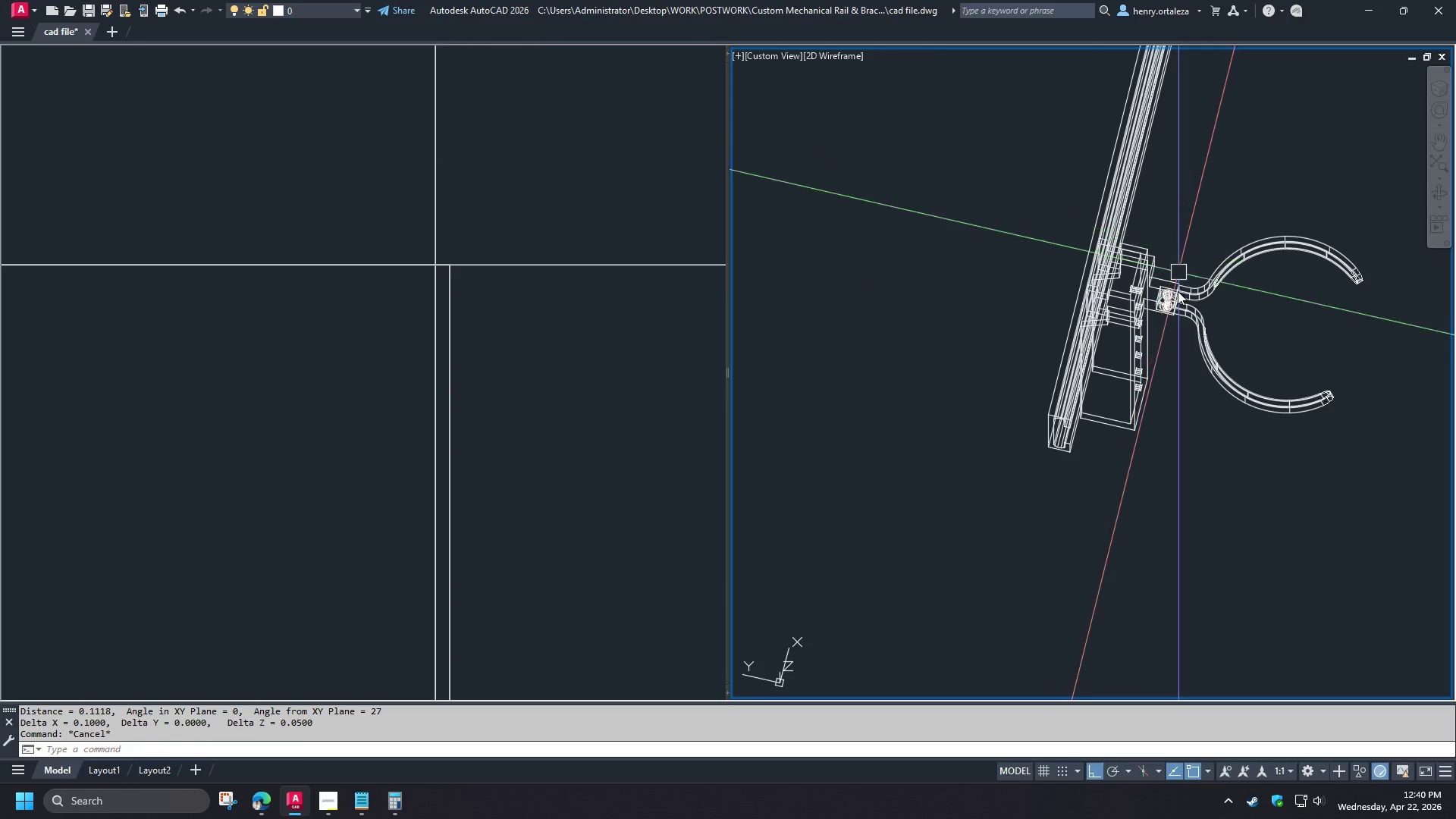 
hold_key(key=ShiftLeft, duration=1.5)
 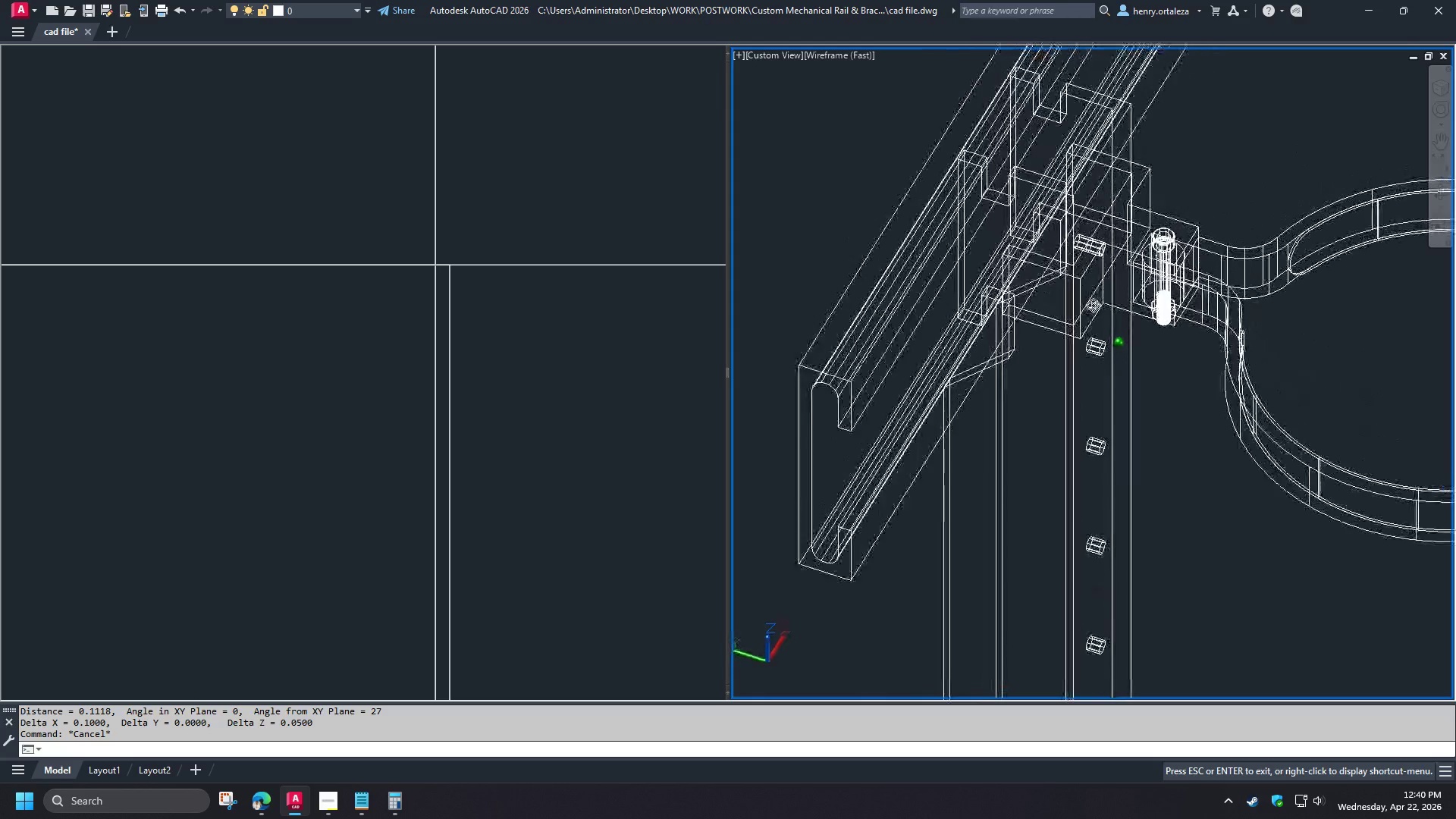 
hold_key(key=ShiftLeft, duration=1.52)
 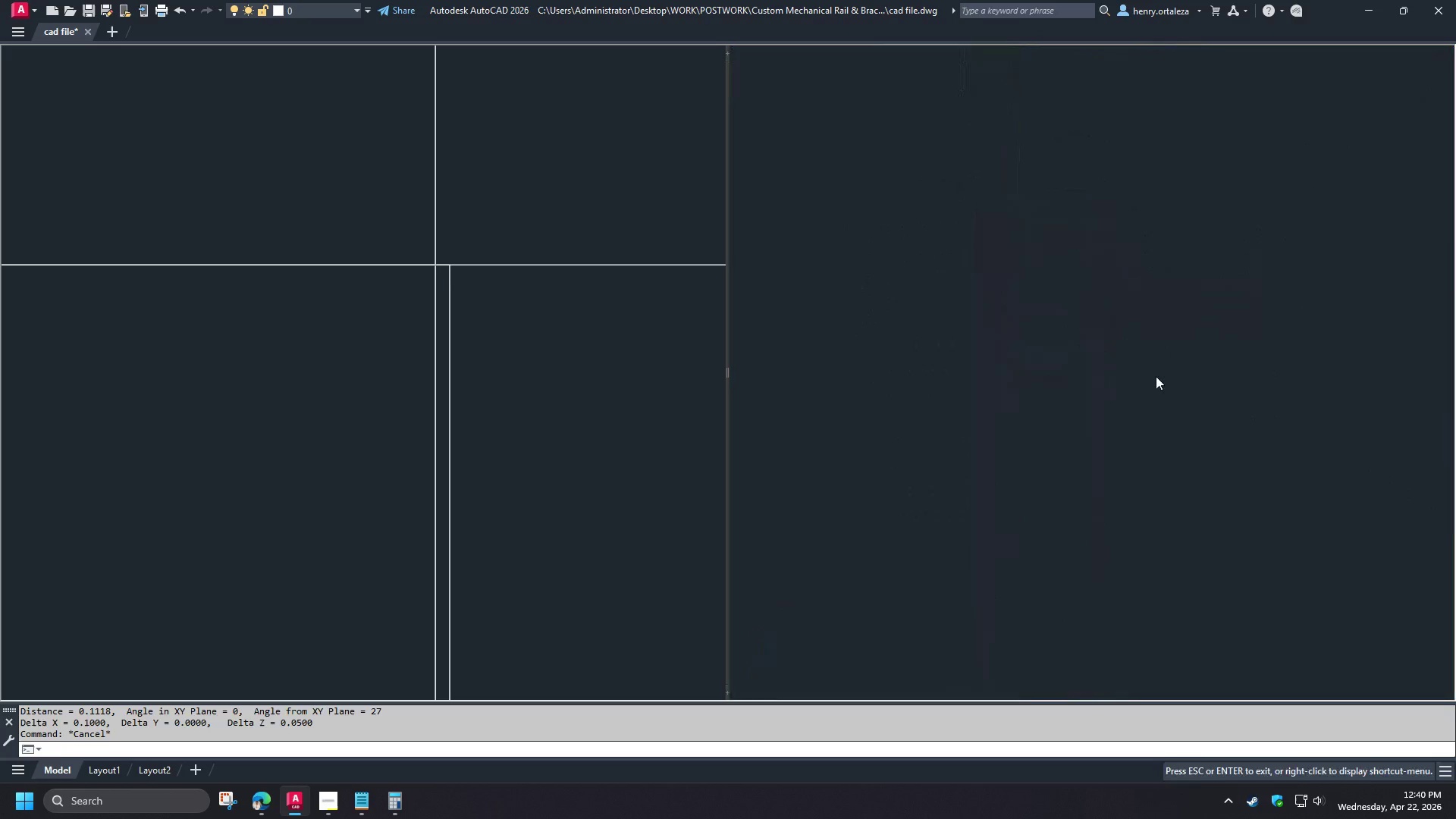 
hold_key(key=ShiftLeft, duration=0.52)
 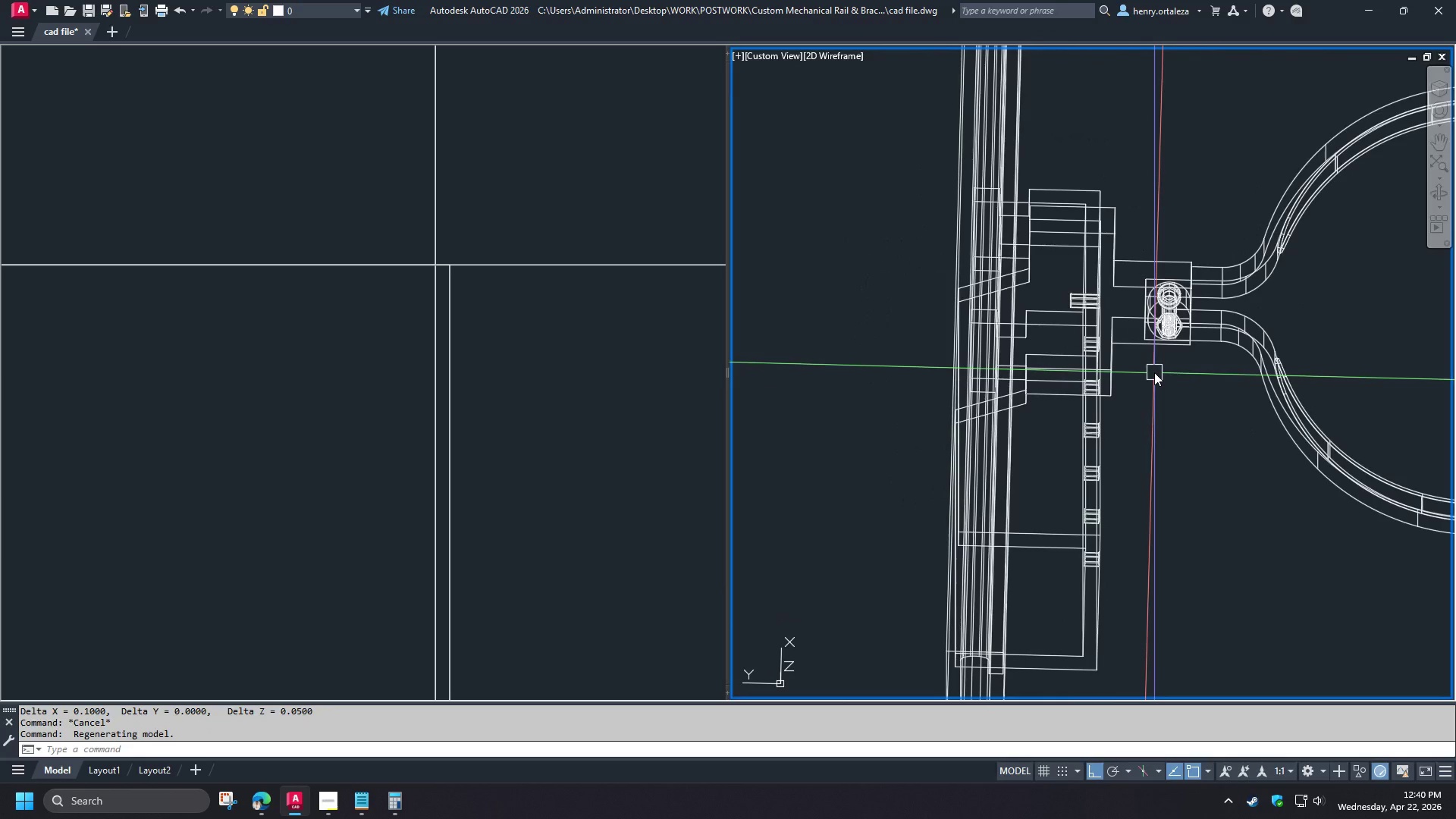 
scroll: coordinate [1178, 247], scroll_direction: down, amount: 3.0
 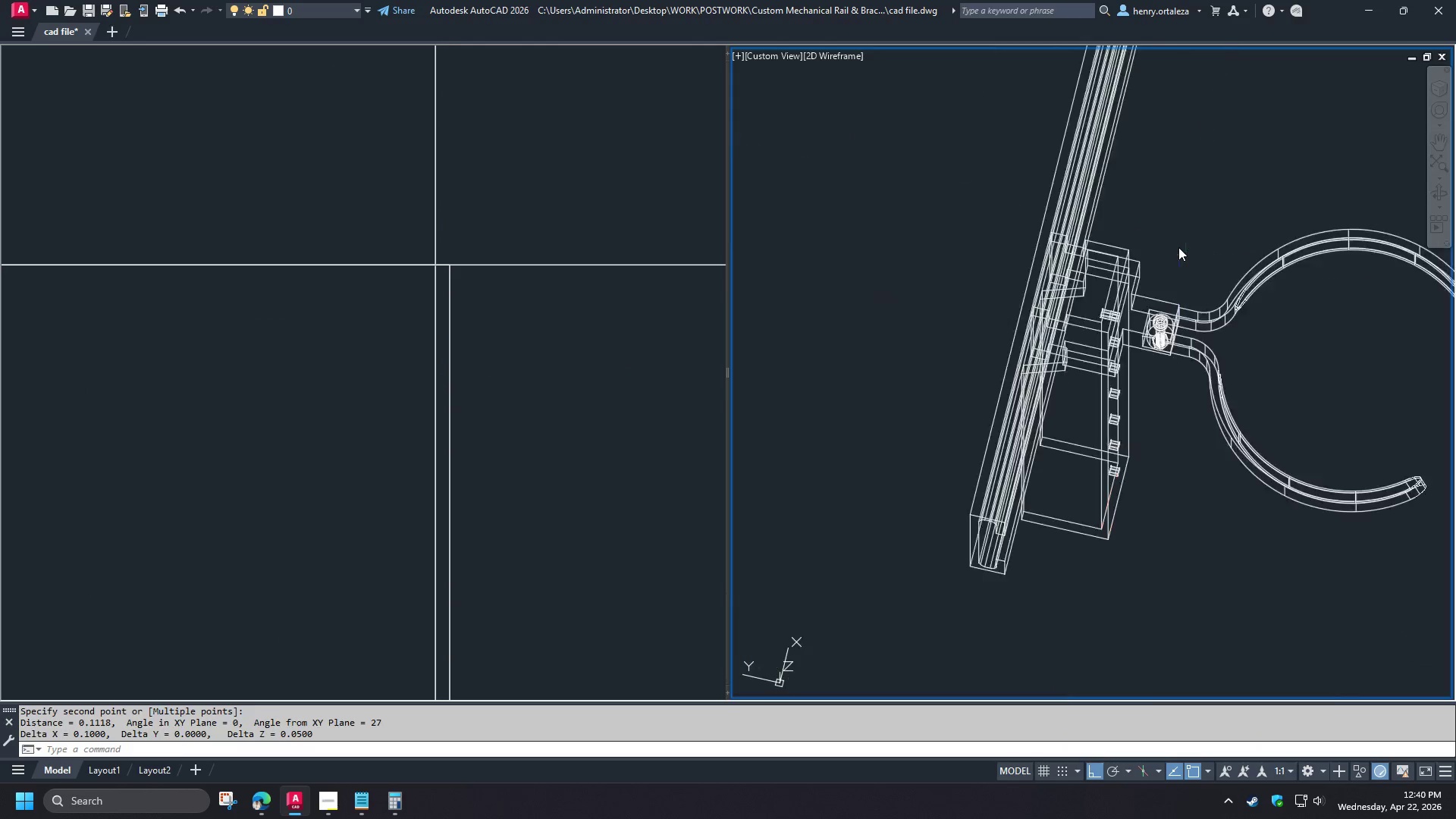 
hold_key(key=ShiftLeft, duration=1.5)
 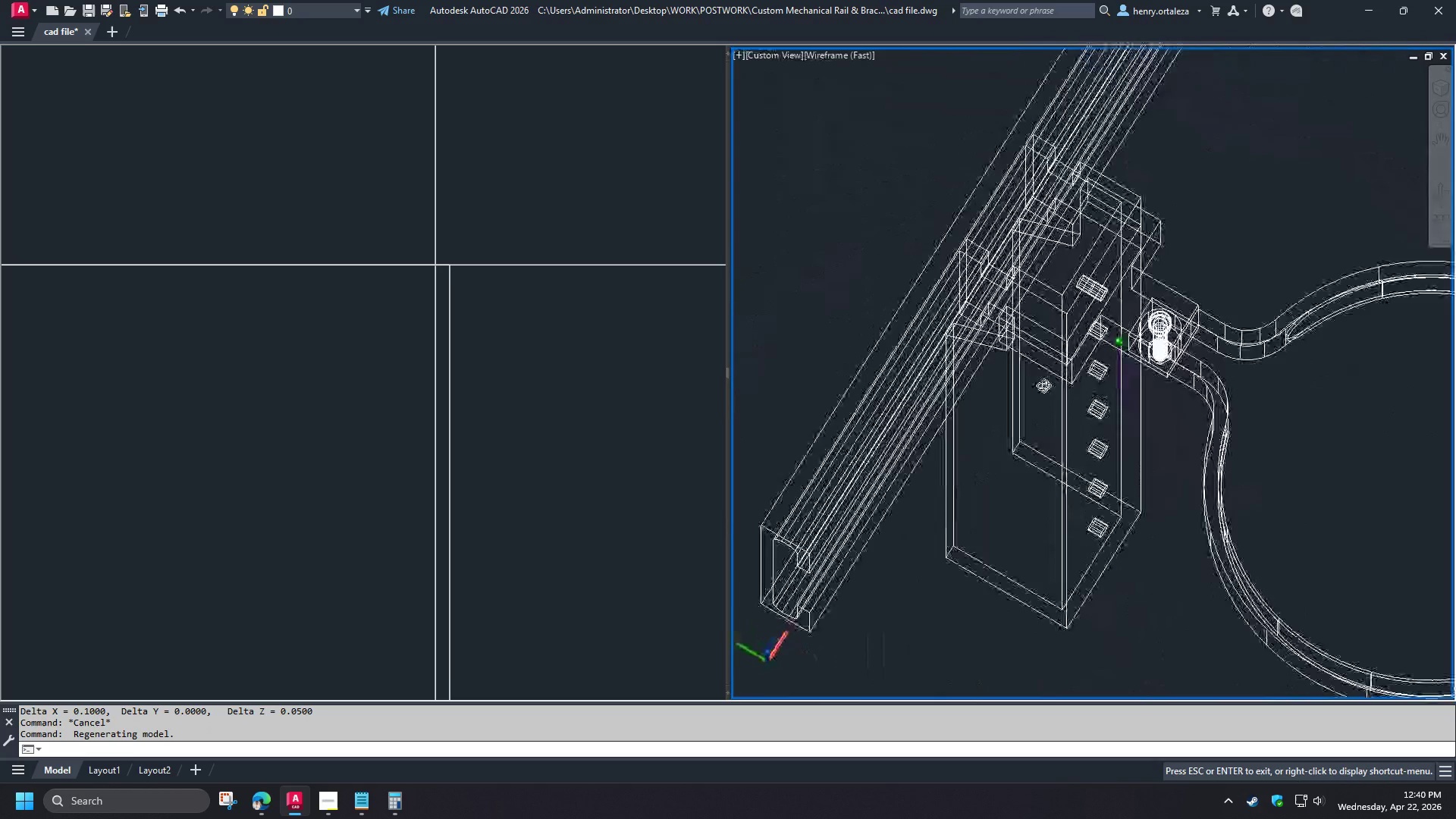 
scroll: coordinate [1164, 283], scroll_direction: up, amount: 2.0
 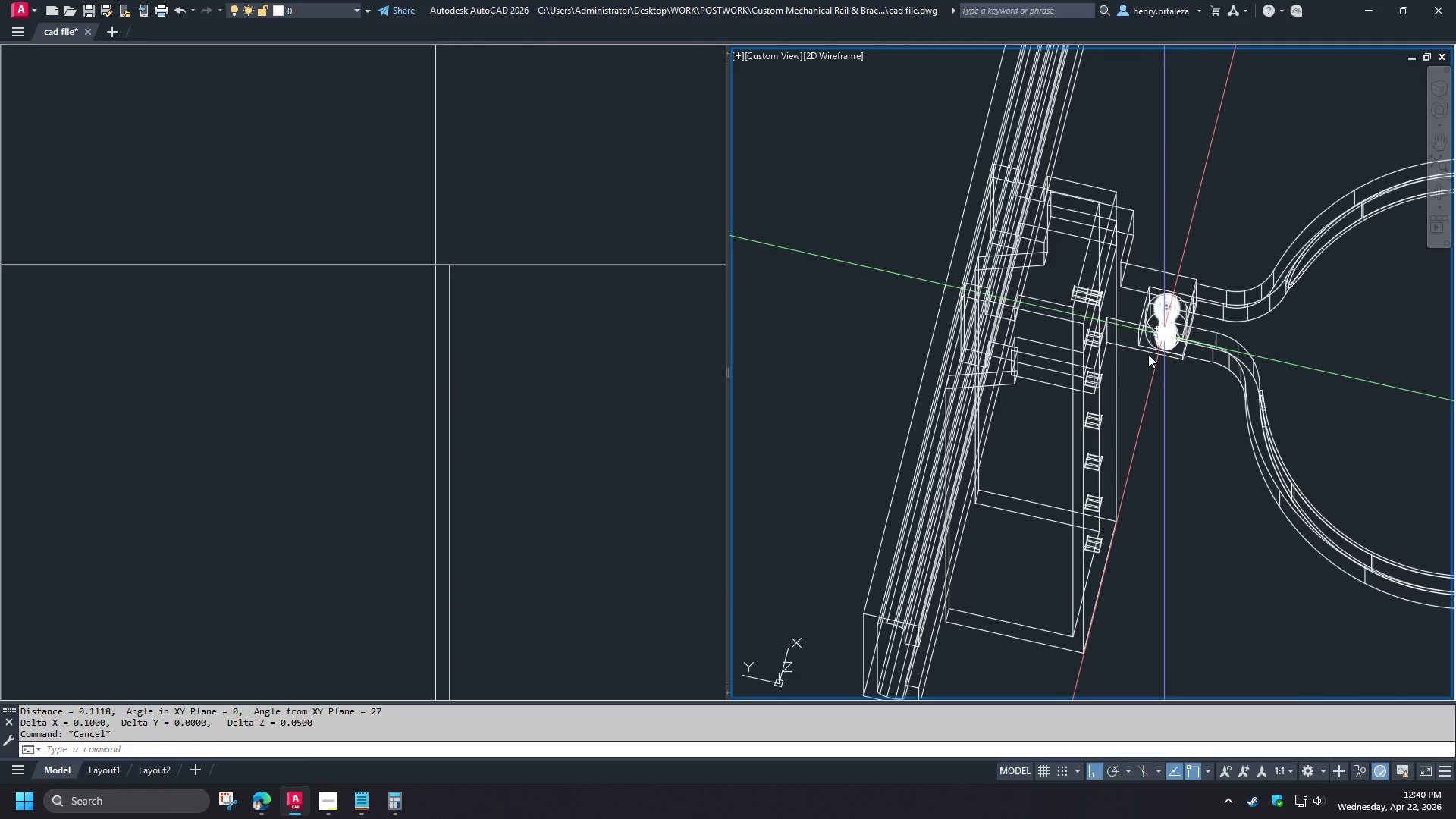 
hold_key(key=ShiftLeft, duration=1.06)
 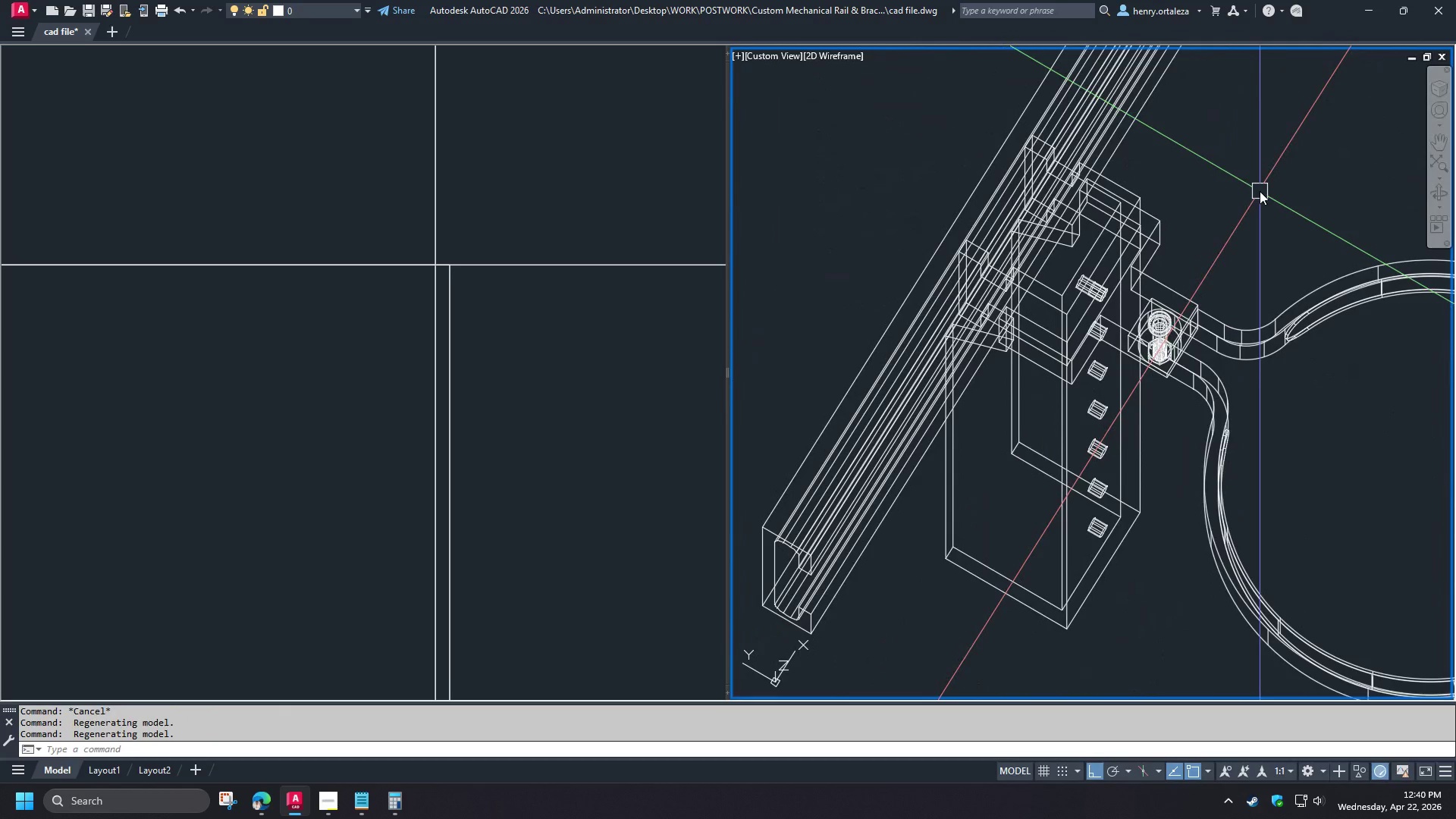 
left_click([566, 434])
 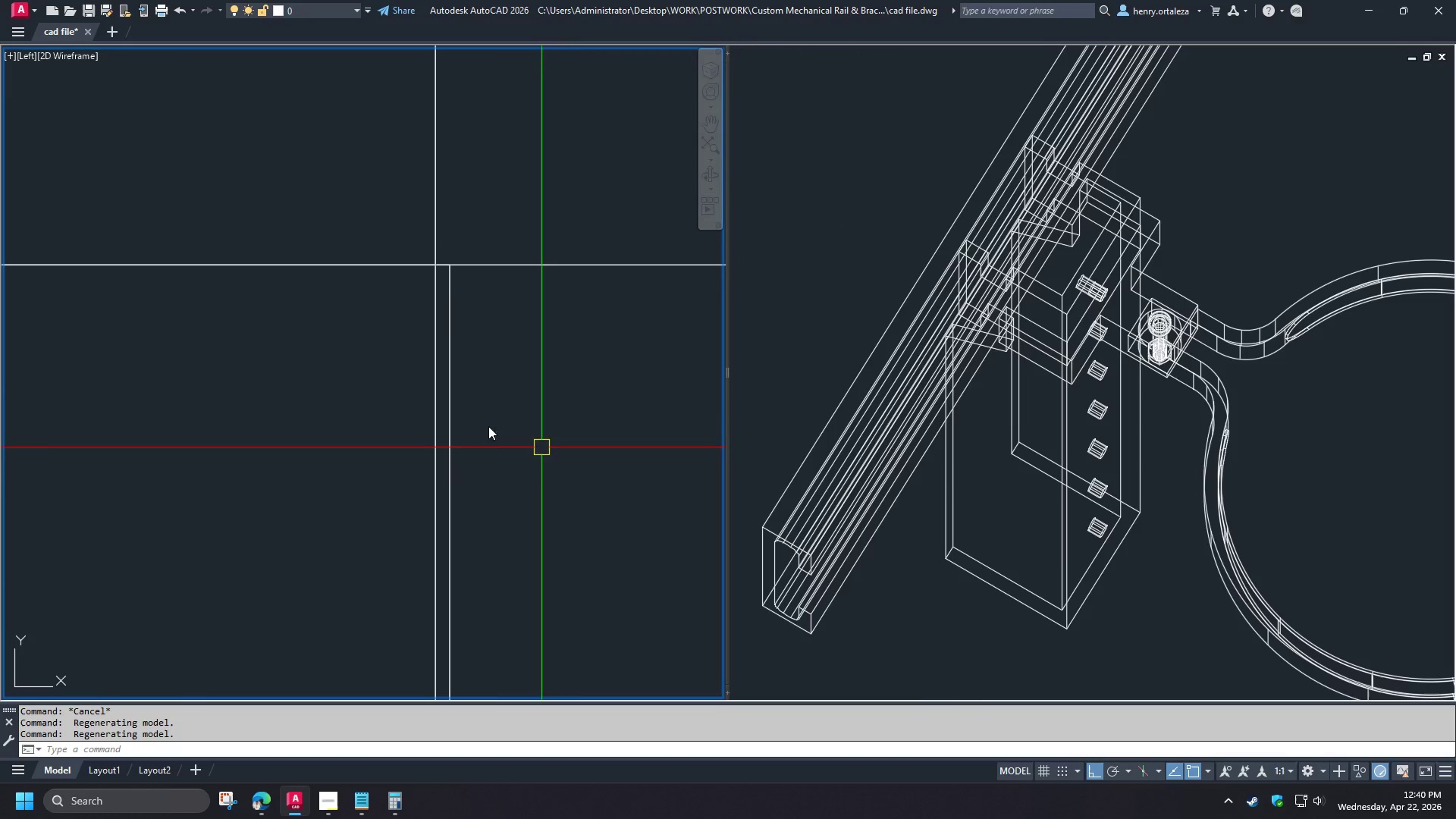 
key(Escape)
 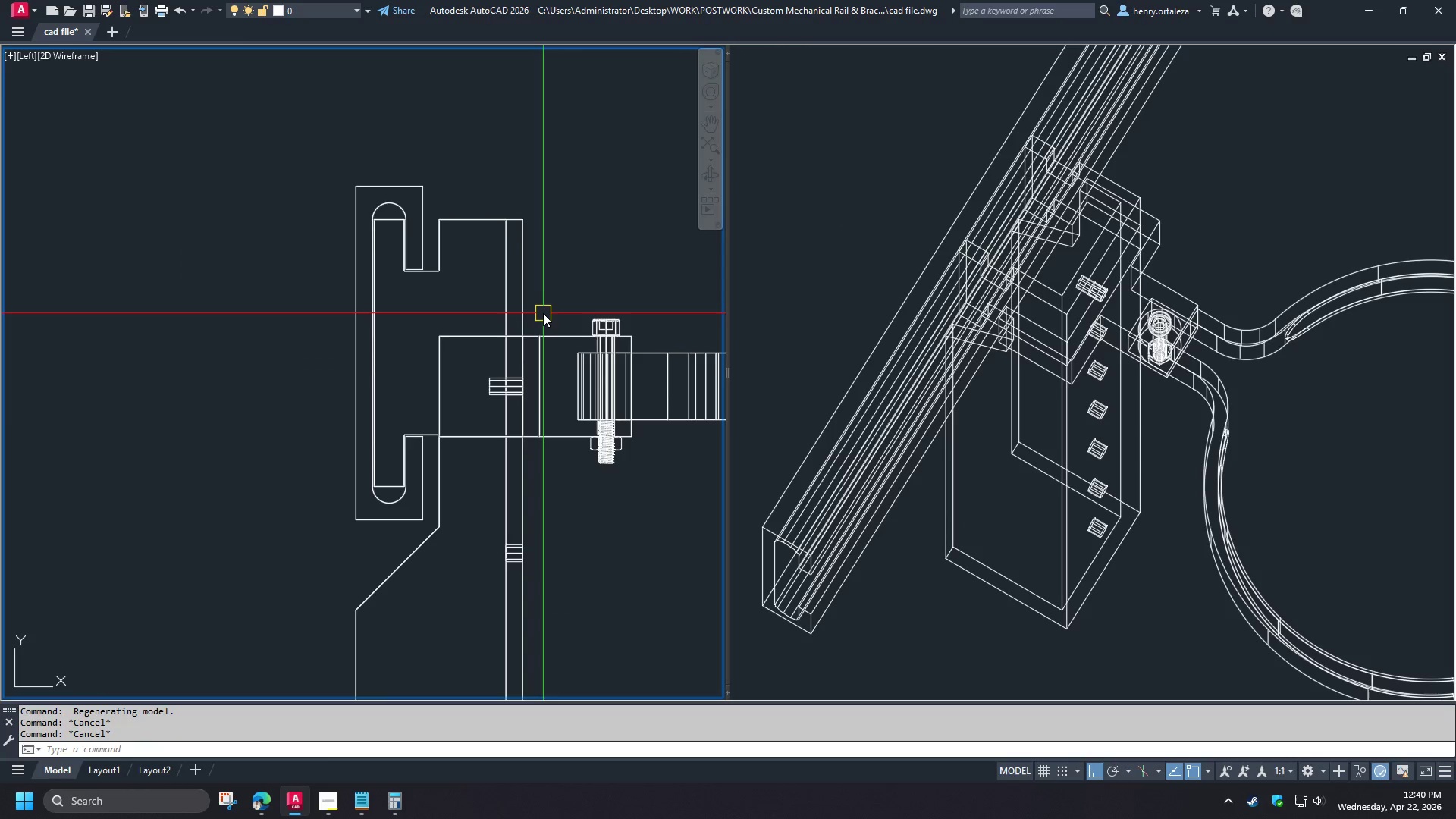 
key(Escape)
 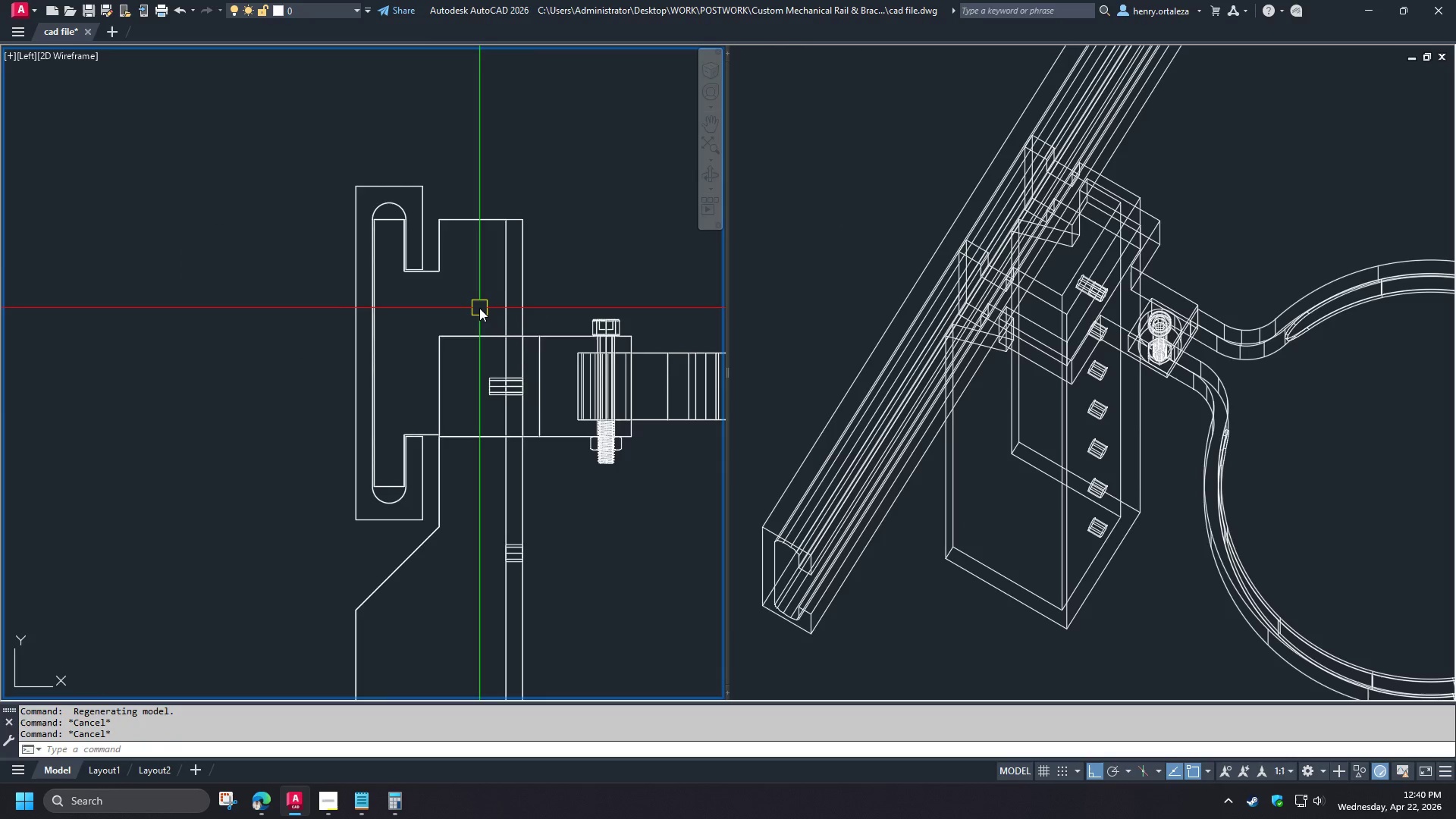 
scroll: coordinate [537, 315], scroll_direction: down, amount: 8.0
 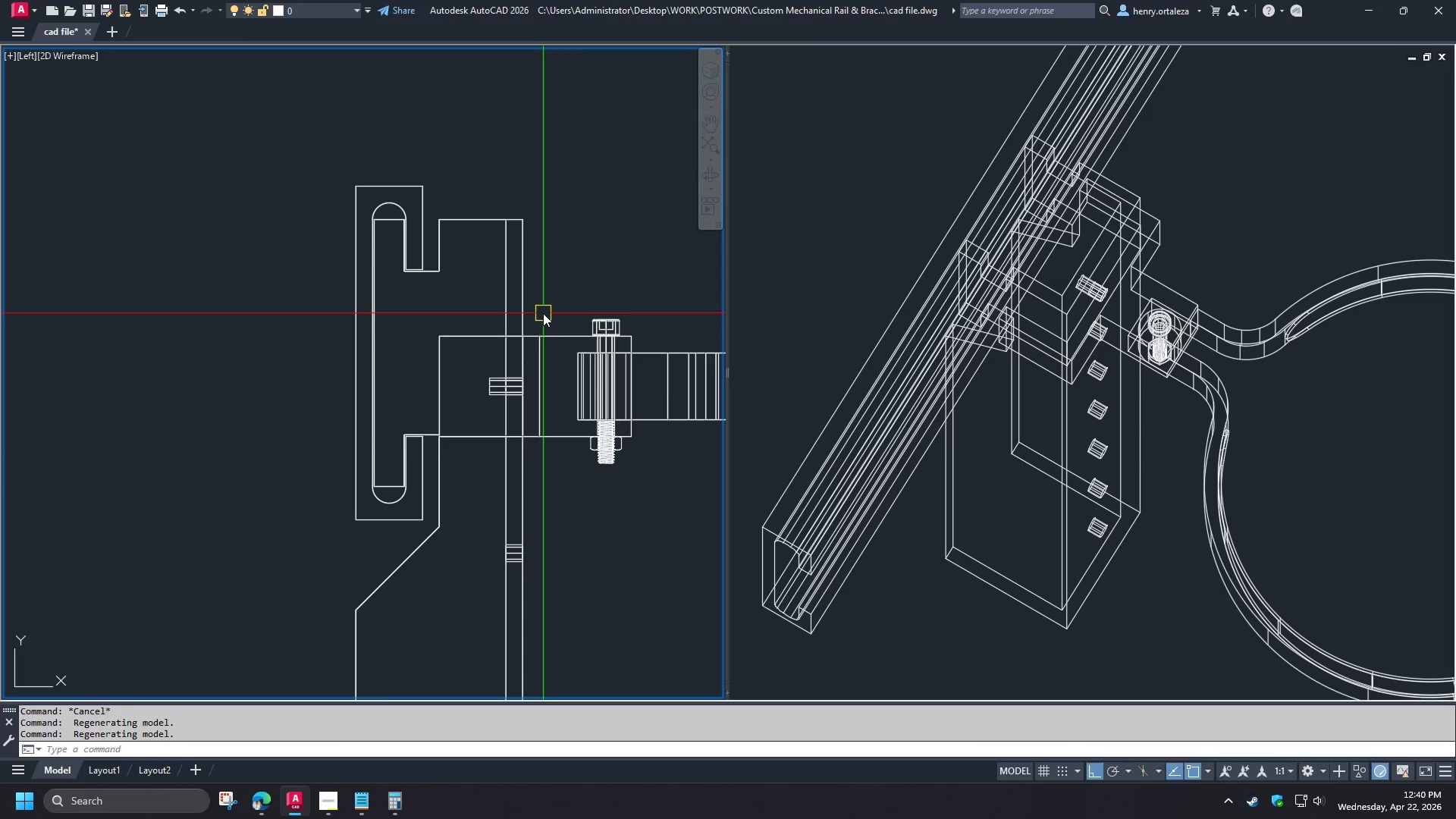 
scroll: coordinate [479, 306], scroll_direction: up, amount: 1.0
 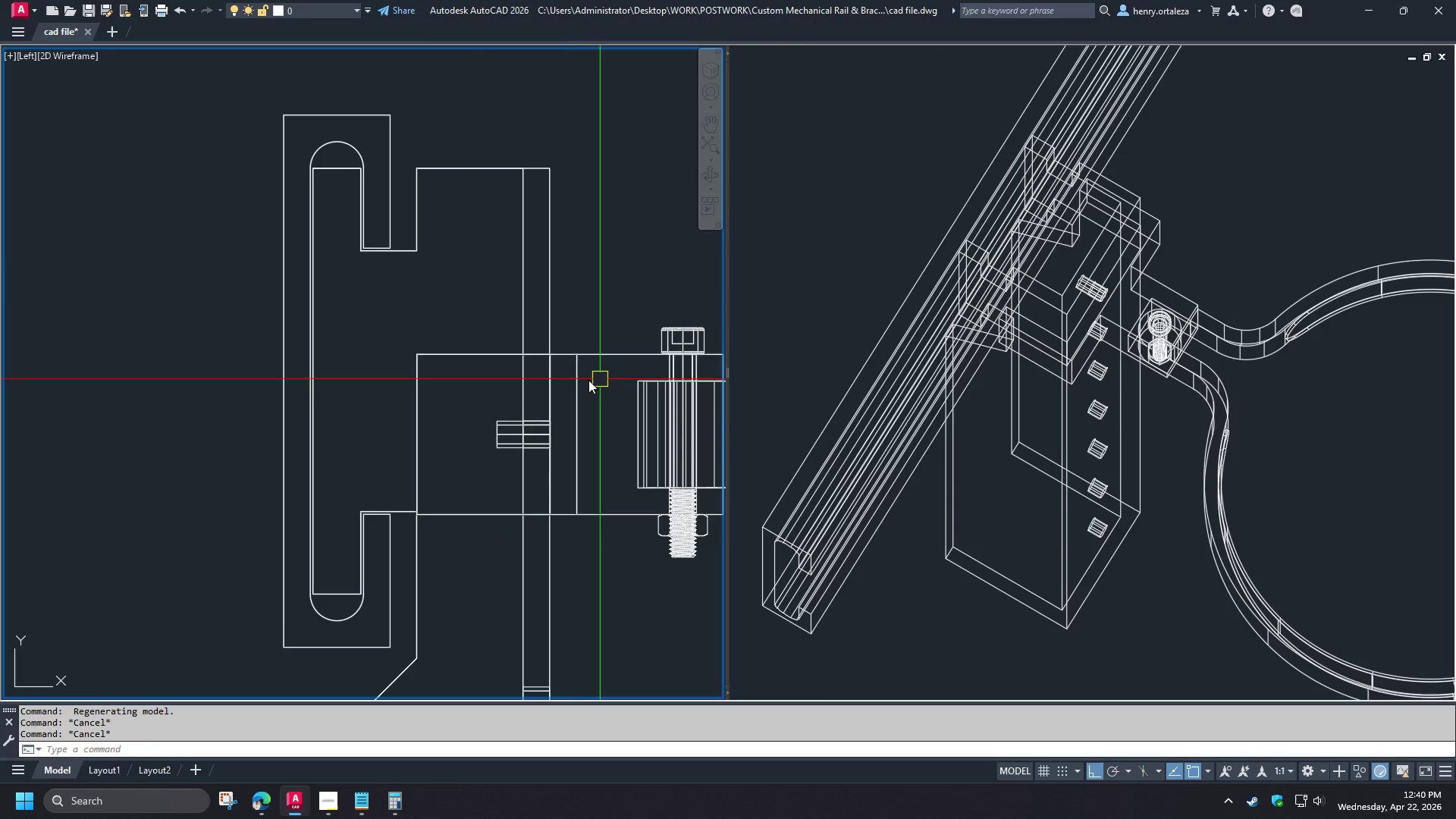 
wait(5.28)
 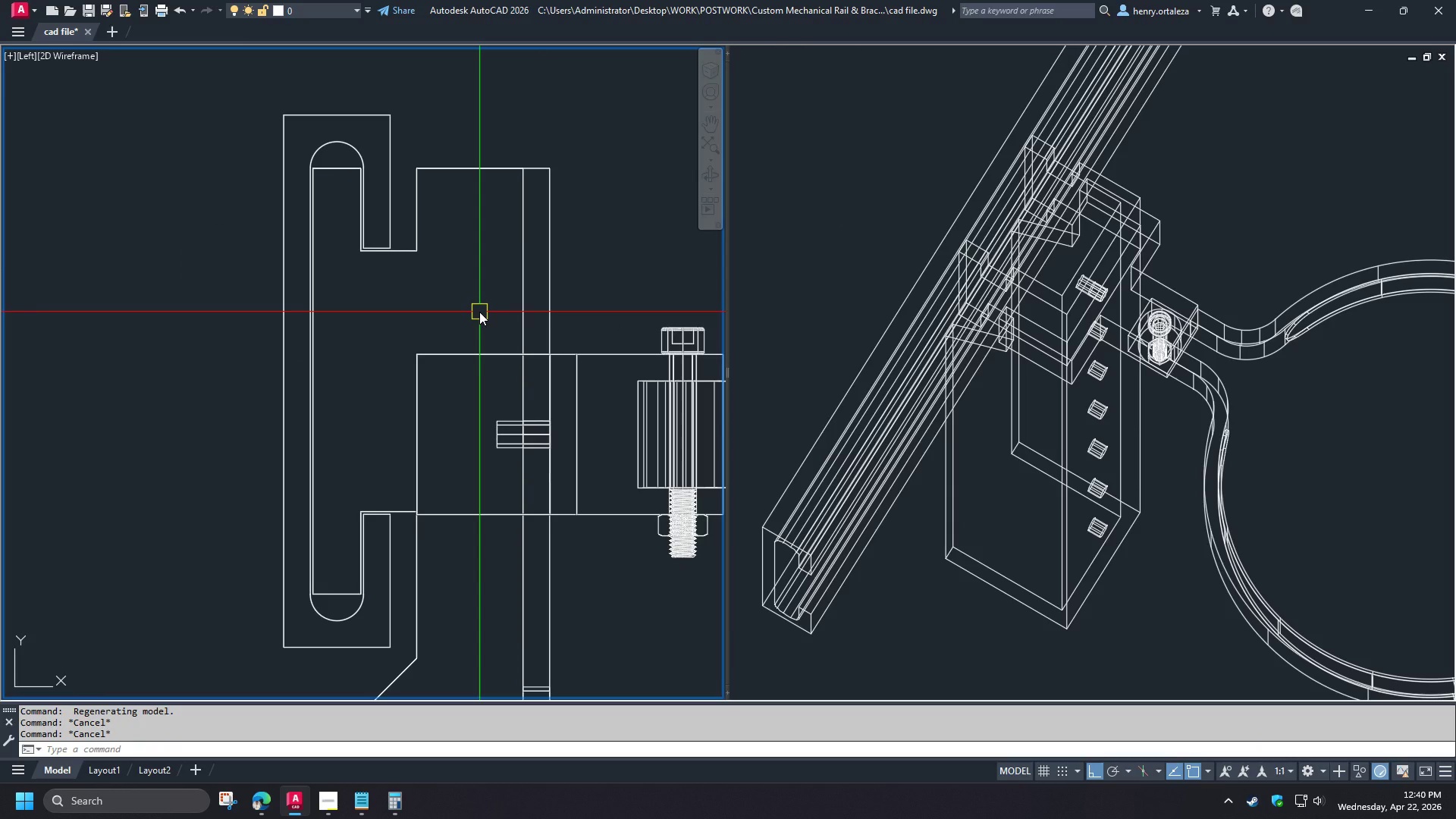 
type(rec )
 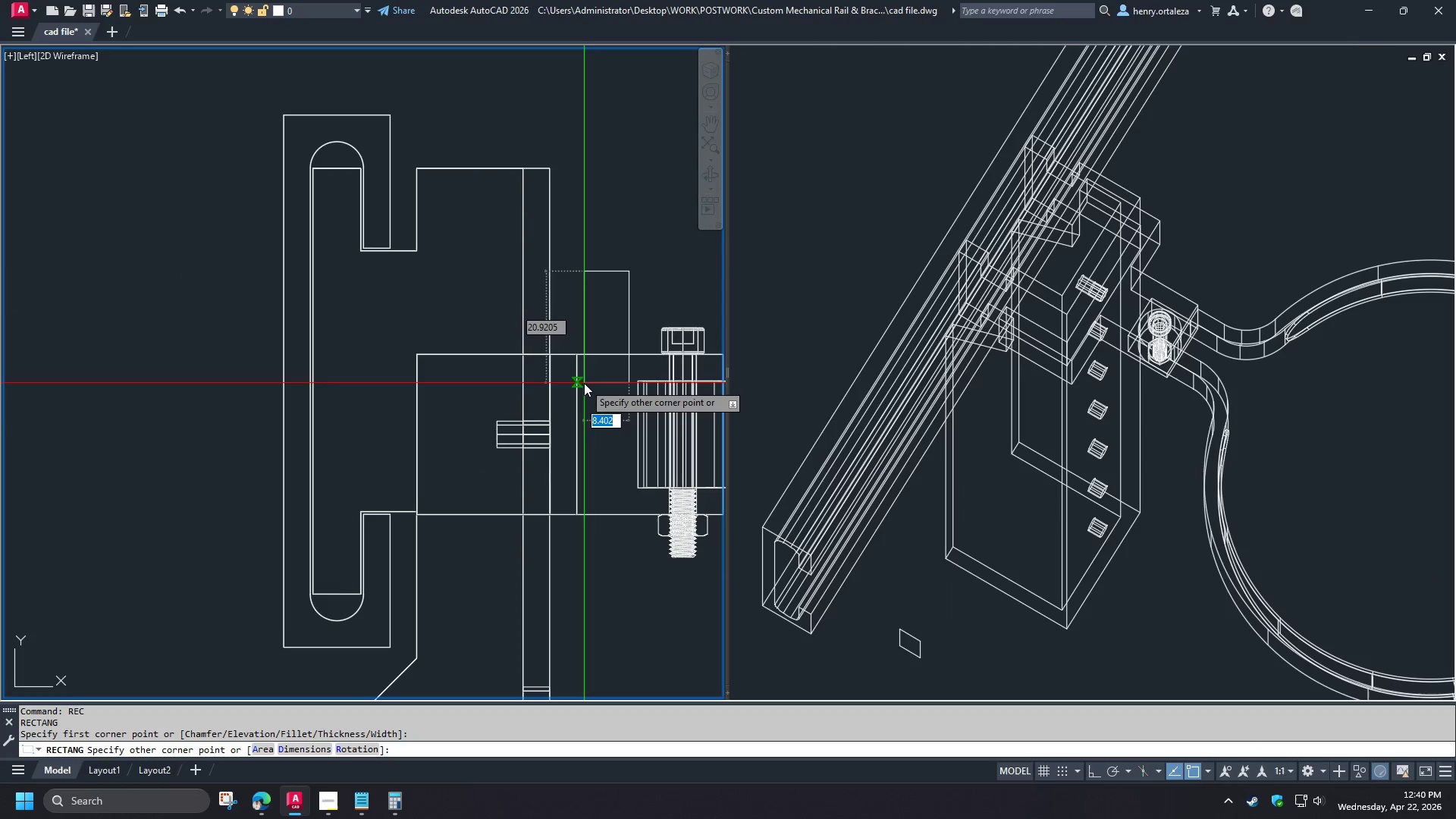 
left_click([582, 383])
 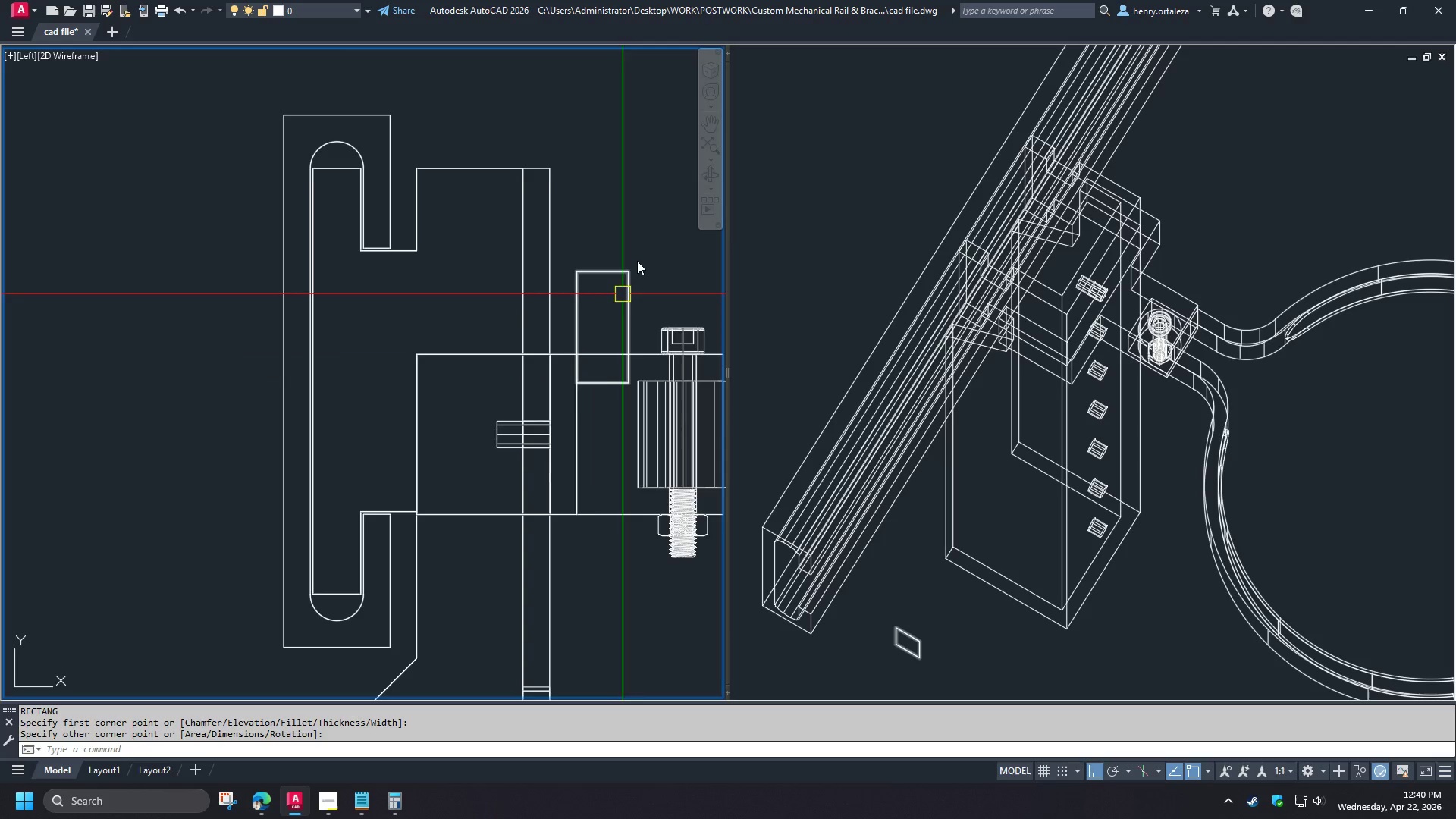 
key(Space)
 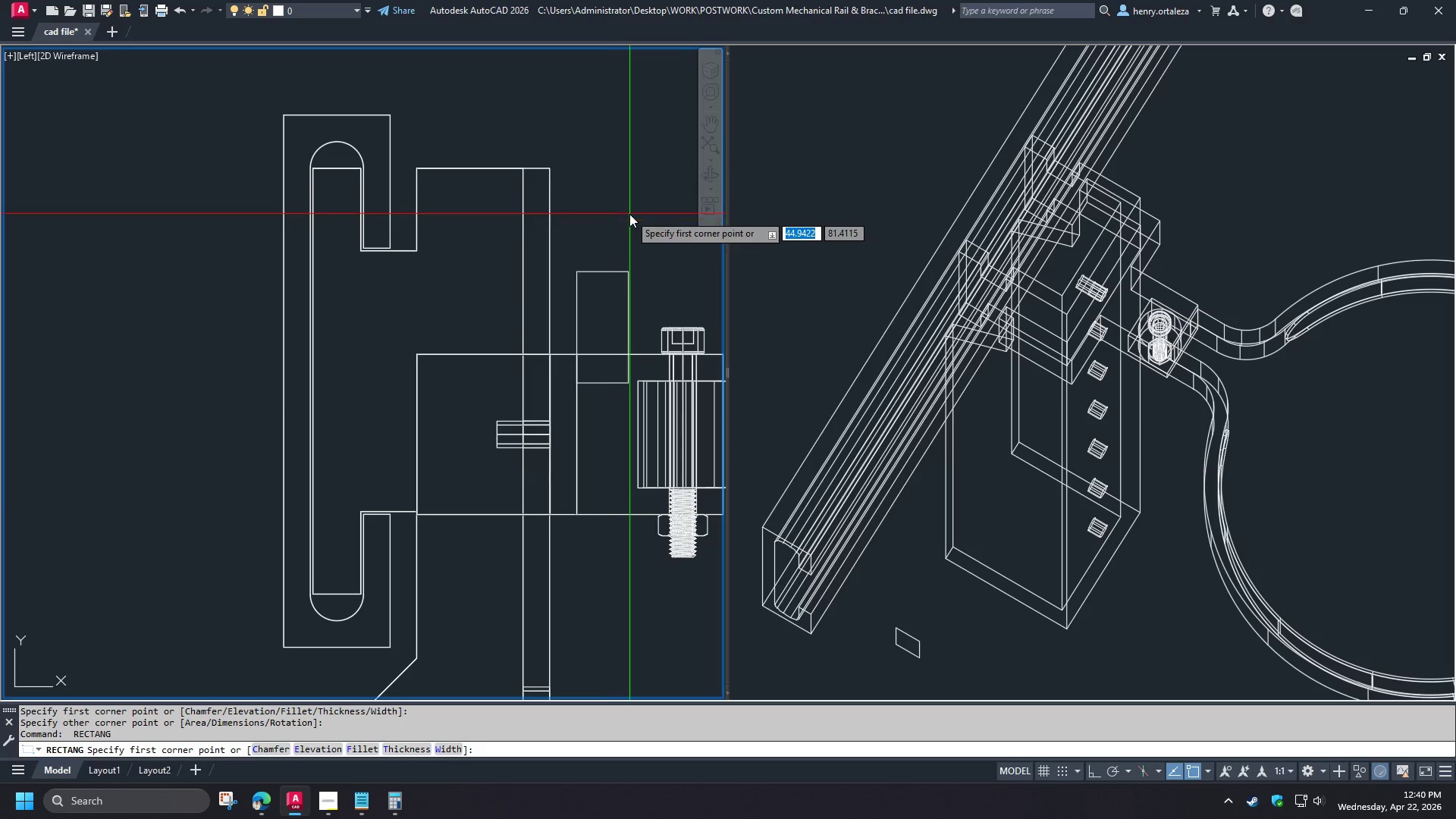 
key(Escape)
 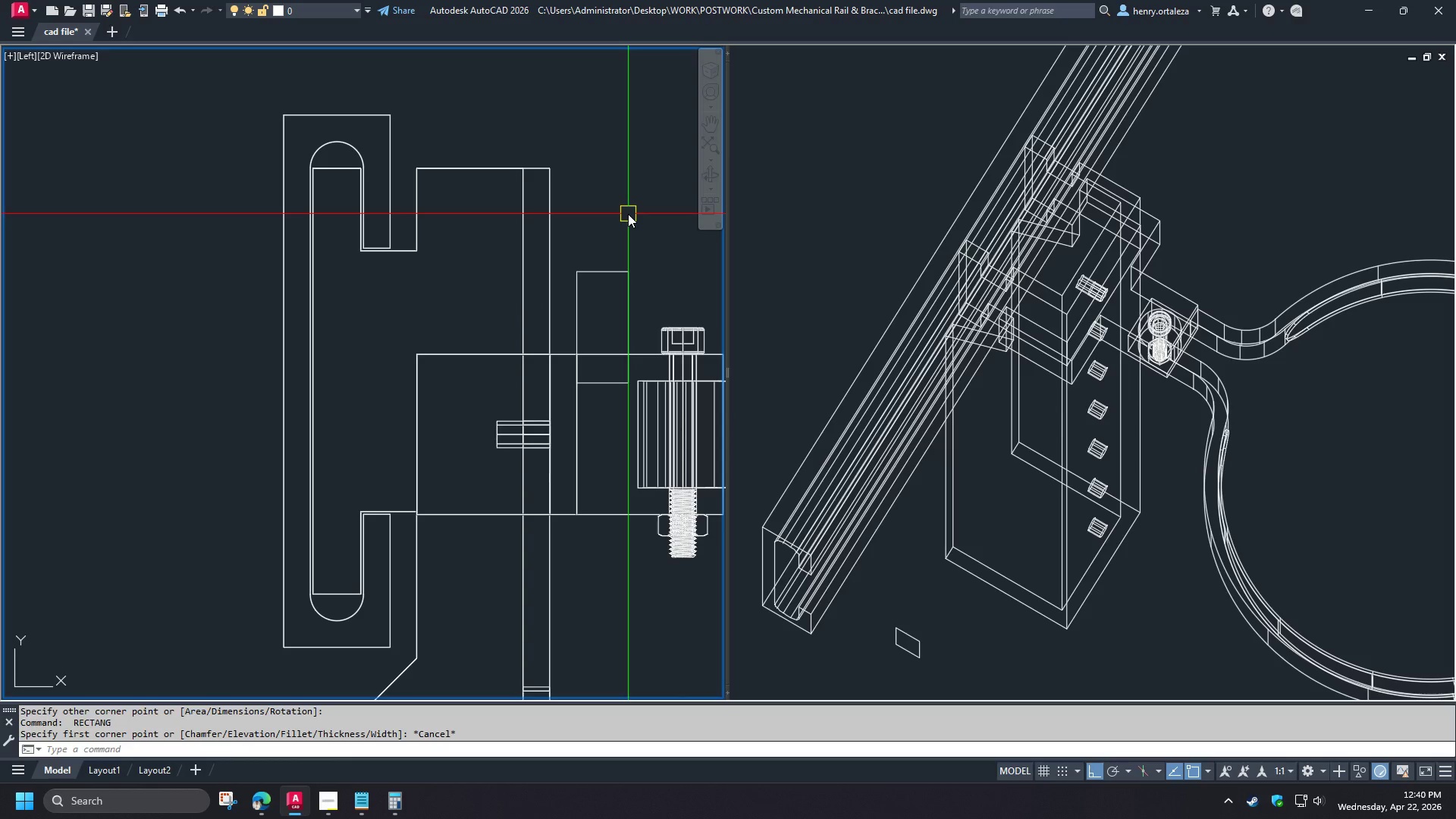 
key(O)
 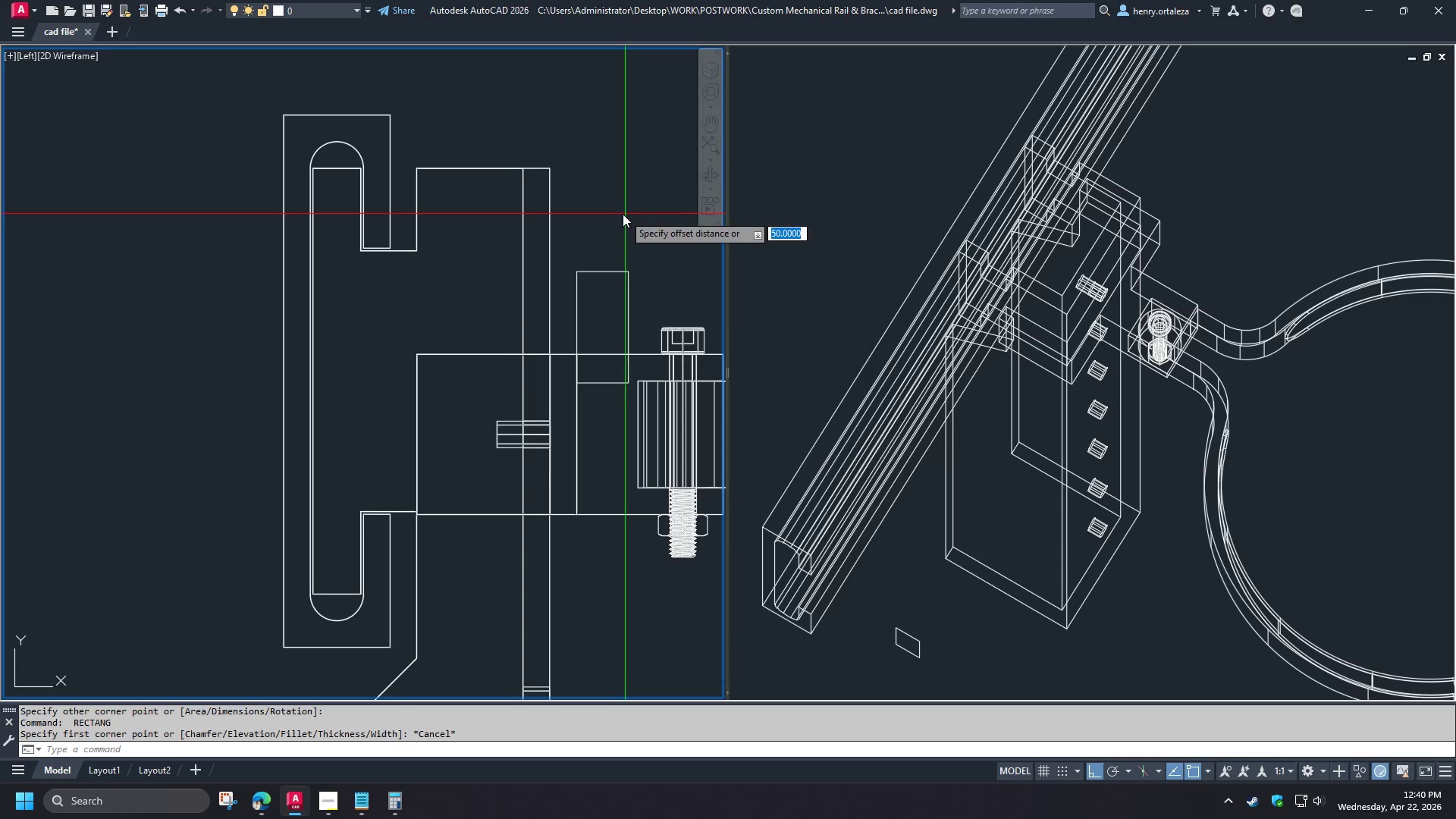 
key(Space)
 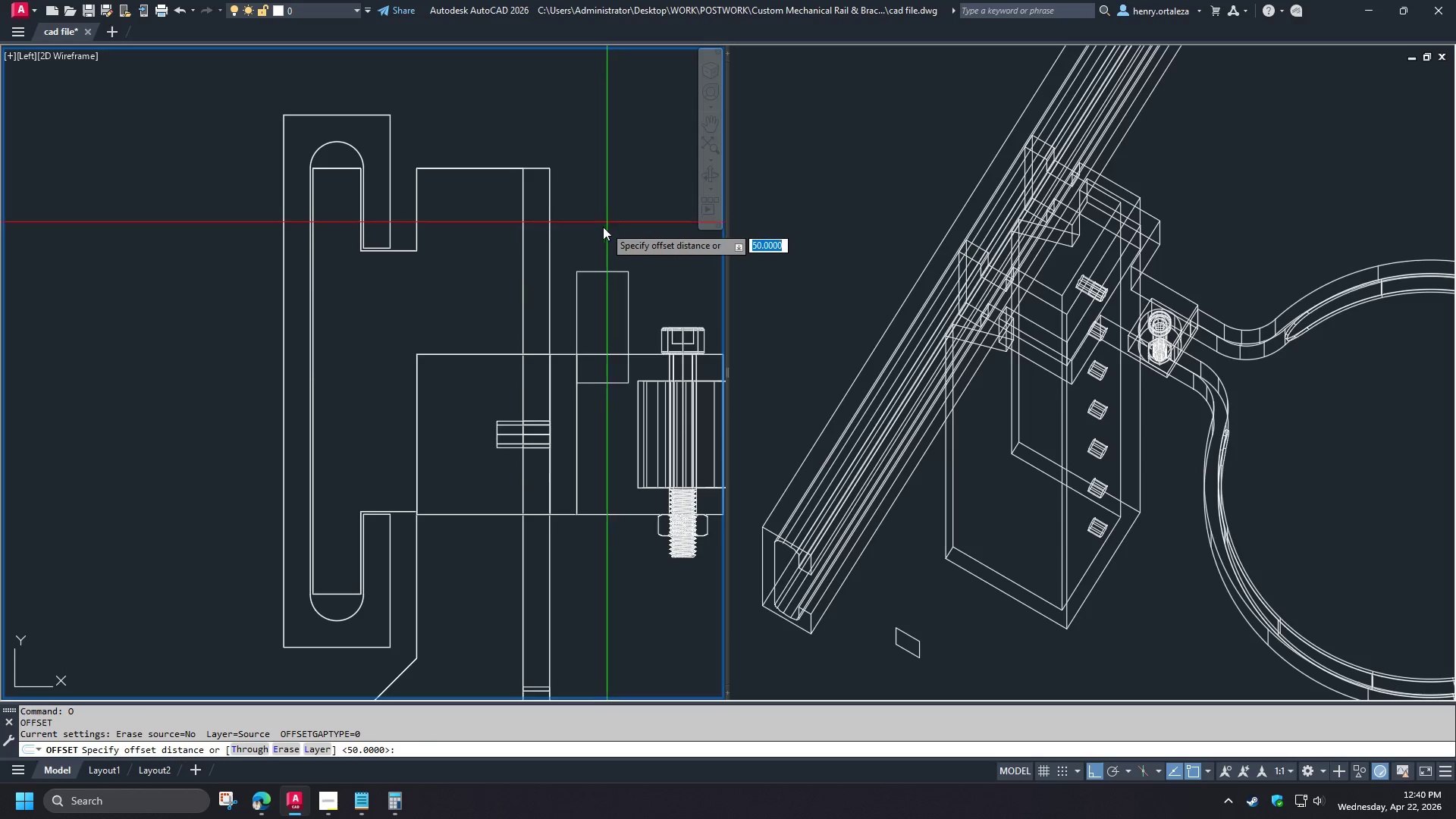 
key(T)
 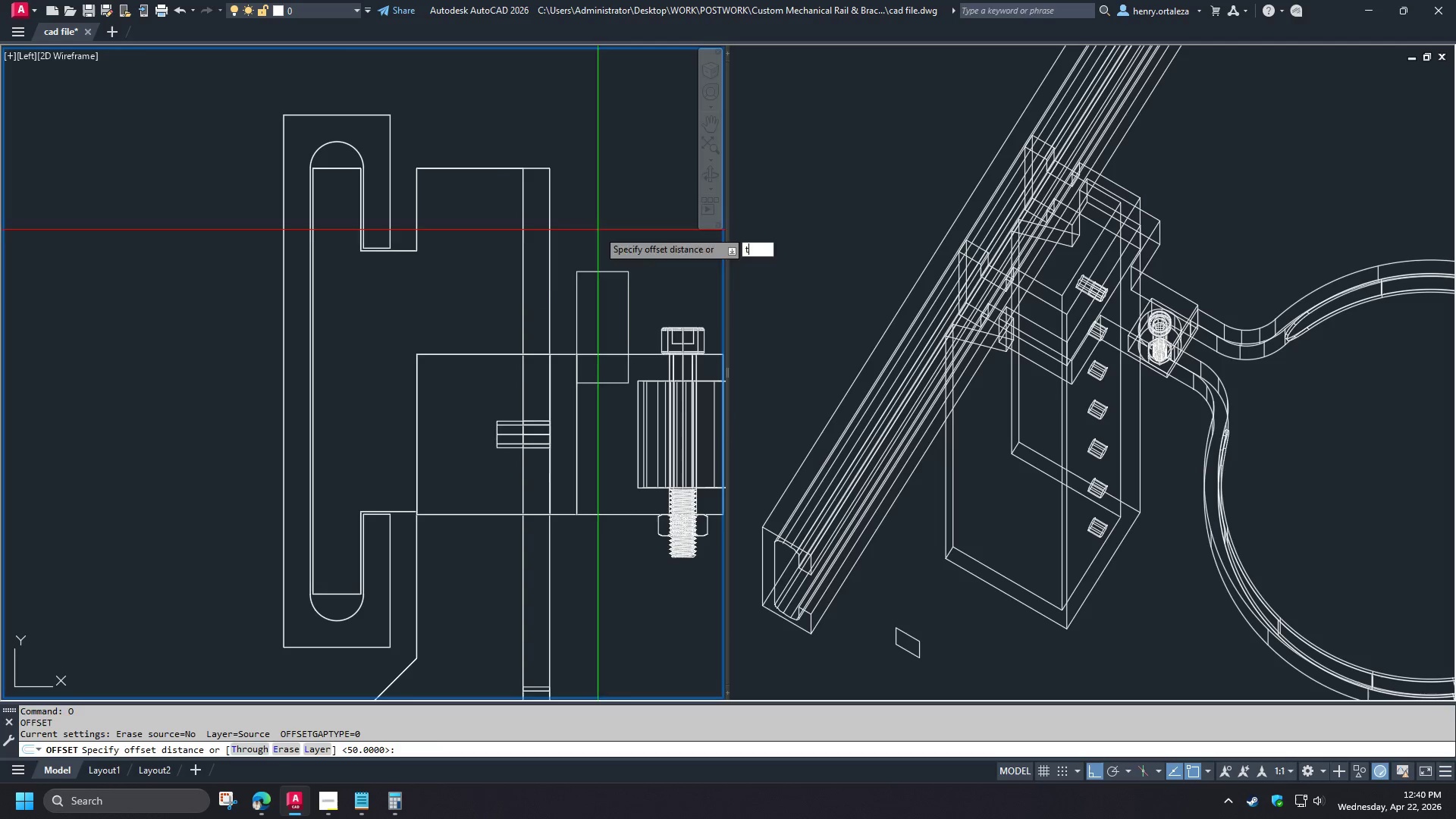 
key(Space)
 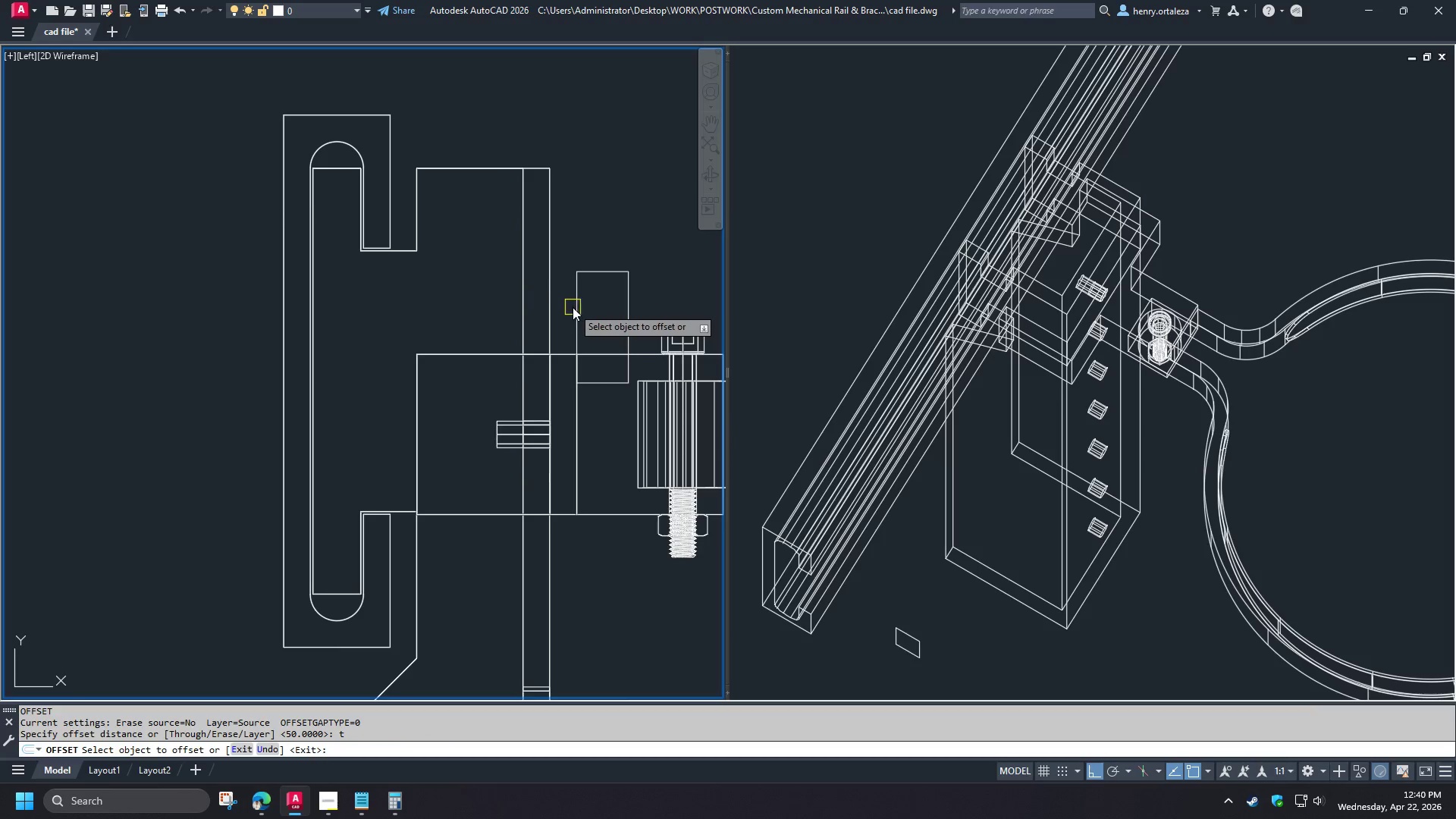 
left_click([577, 309])
 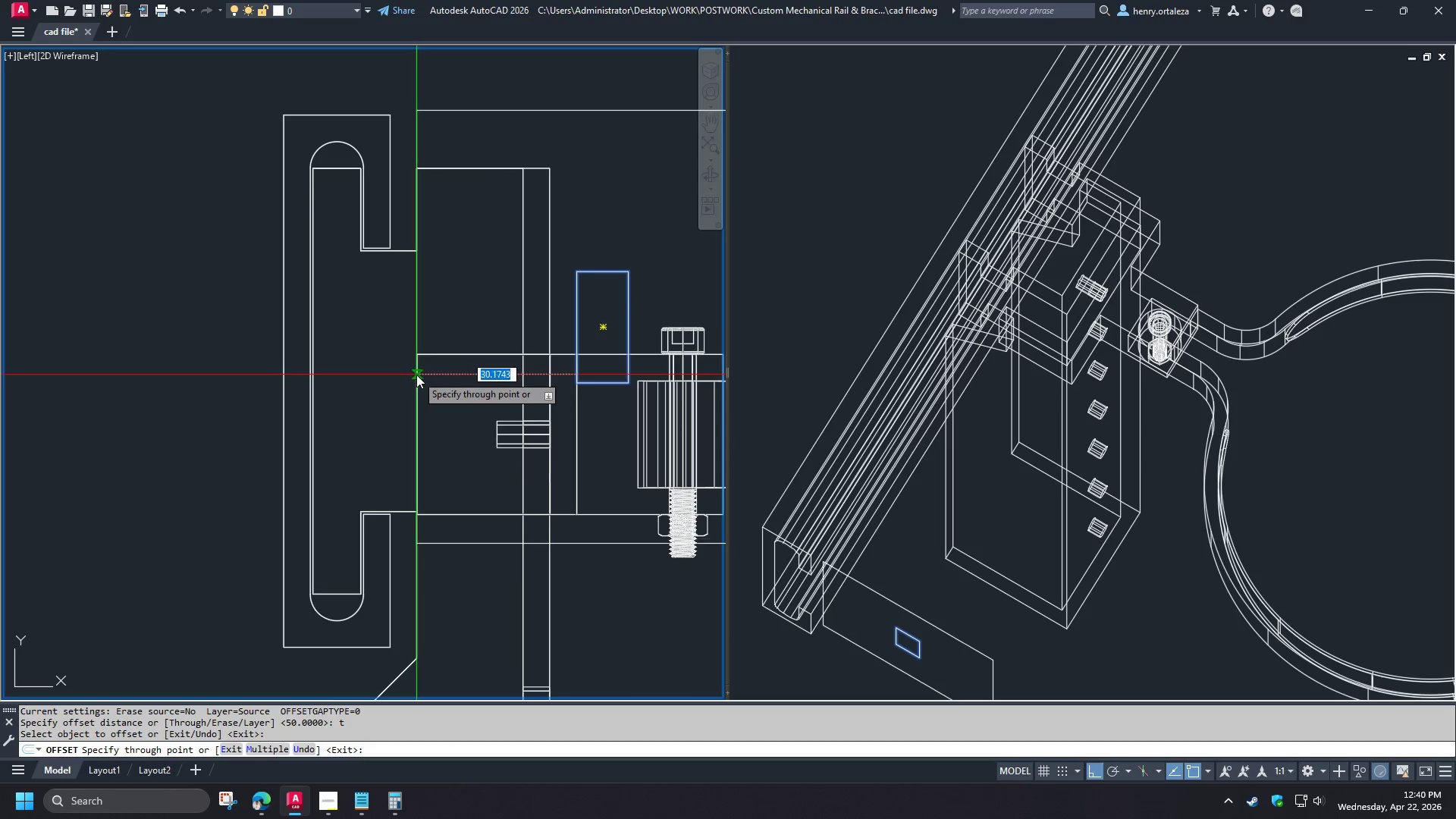 
left_click([416, 375])
 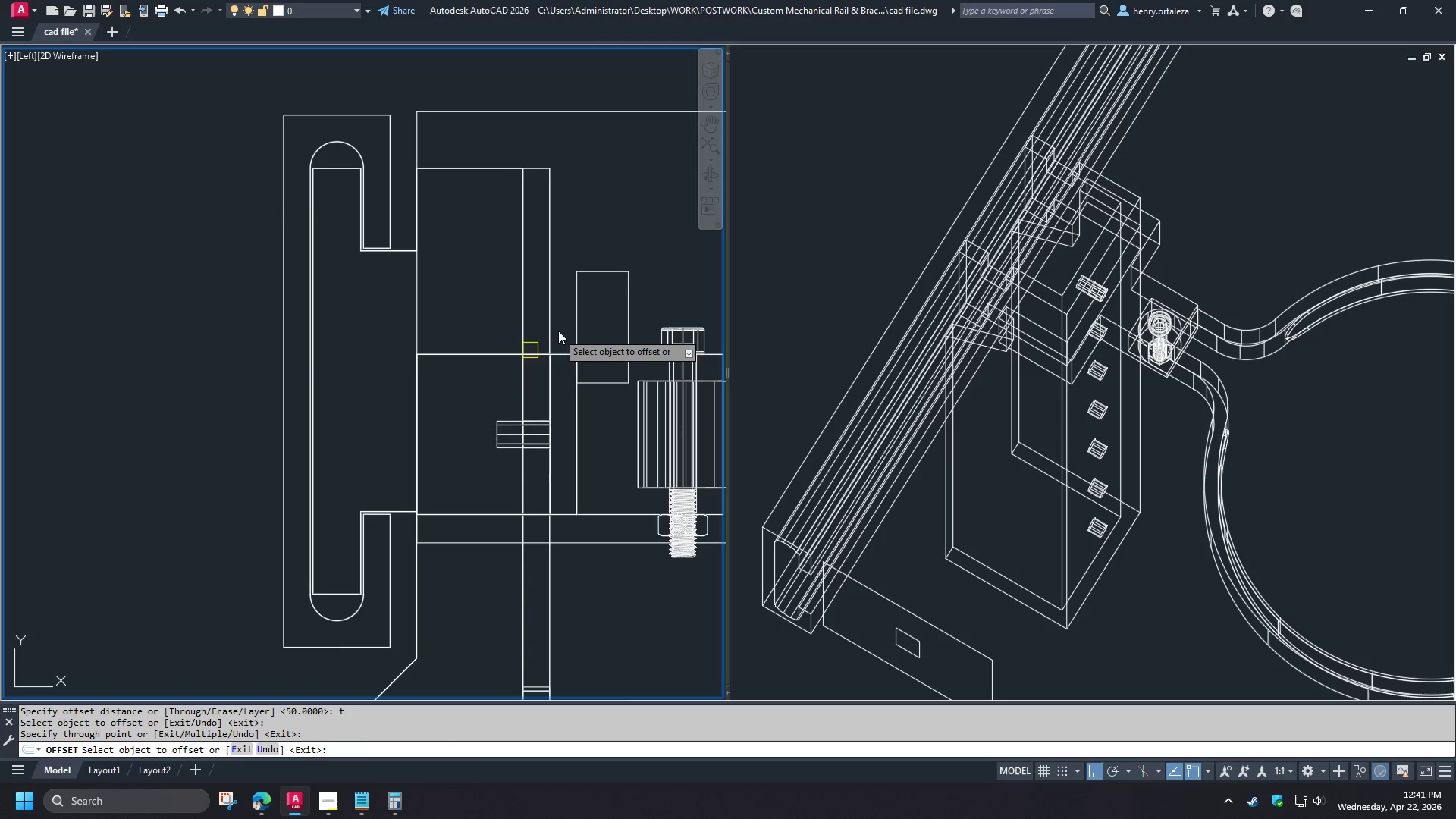 
key(Space)
 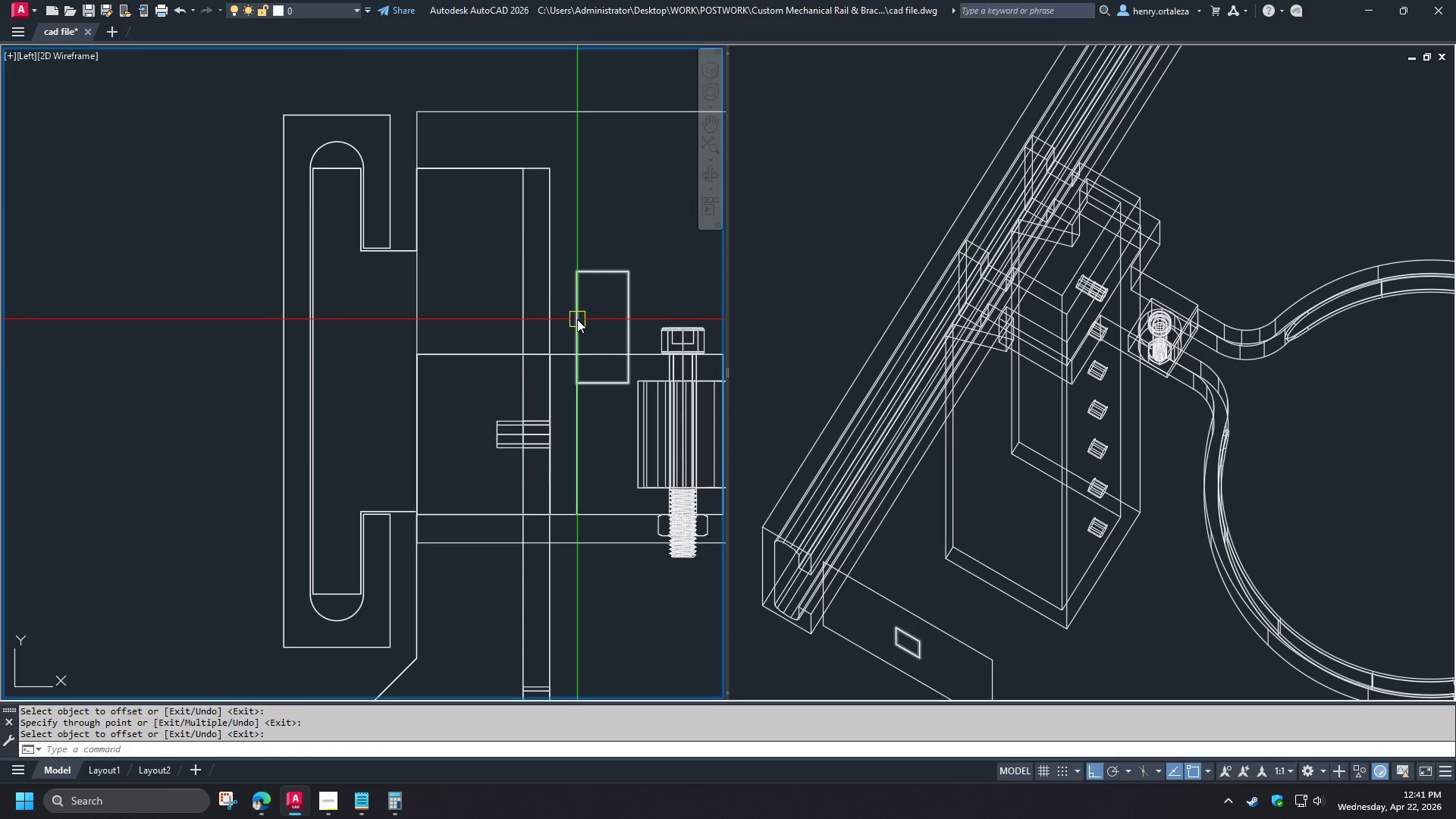 
key(D)
 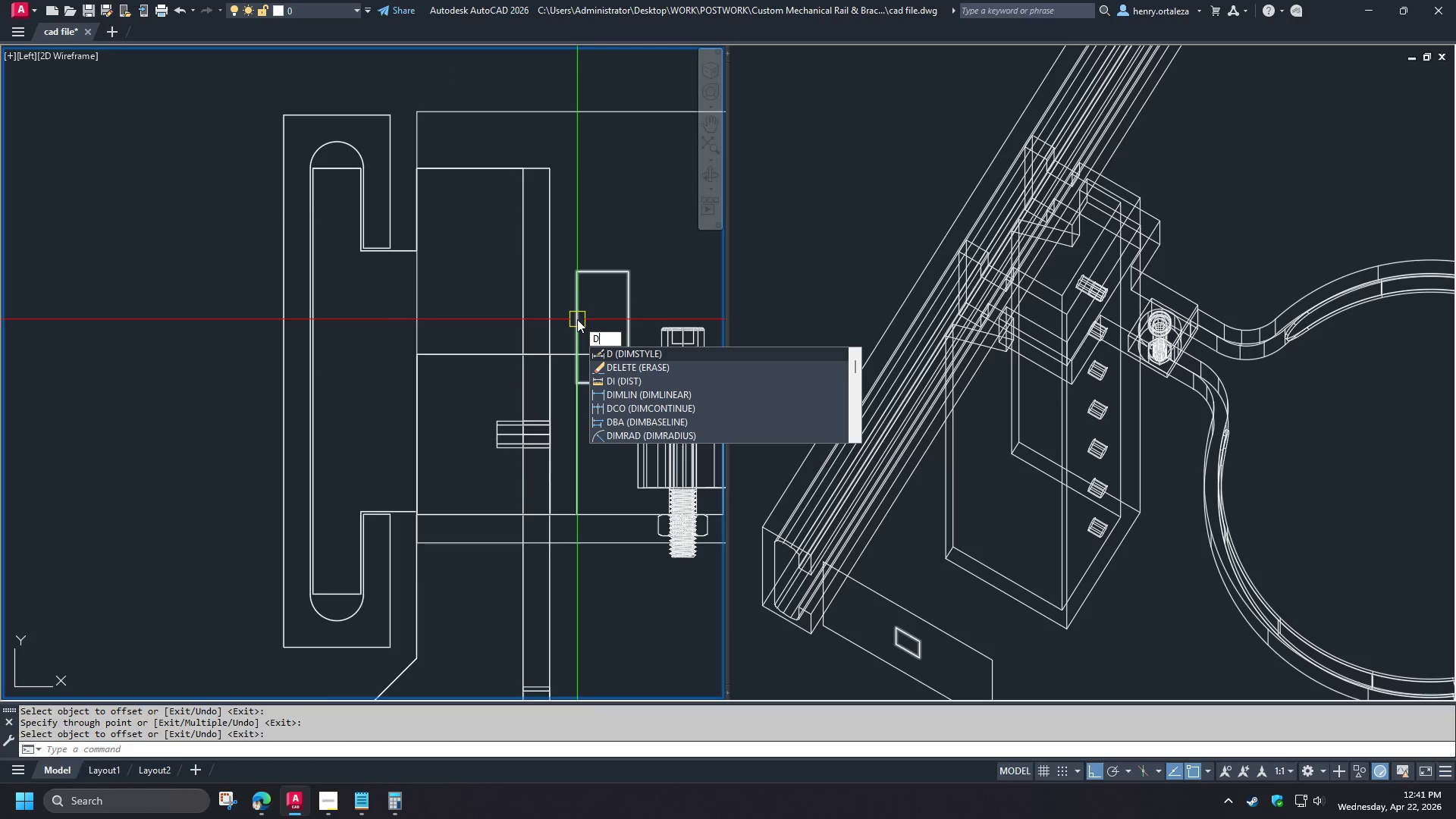 
type(oi )
key(Escape)
type(di )
 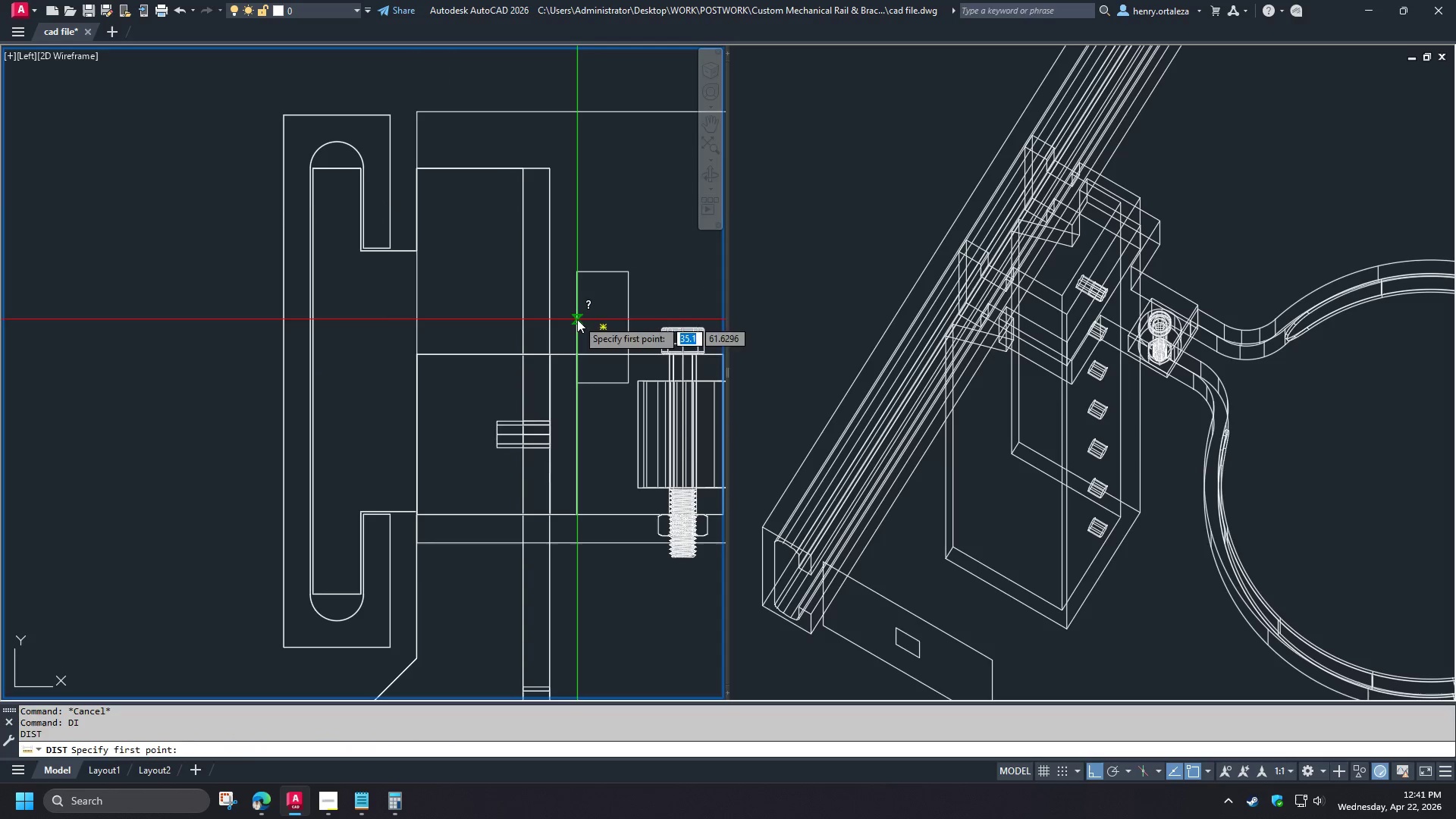 
left_click([577, 319])
 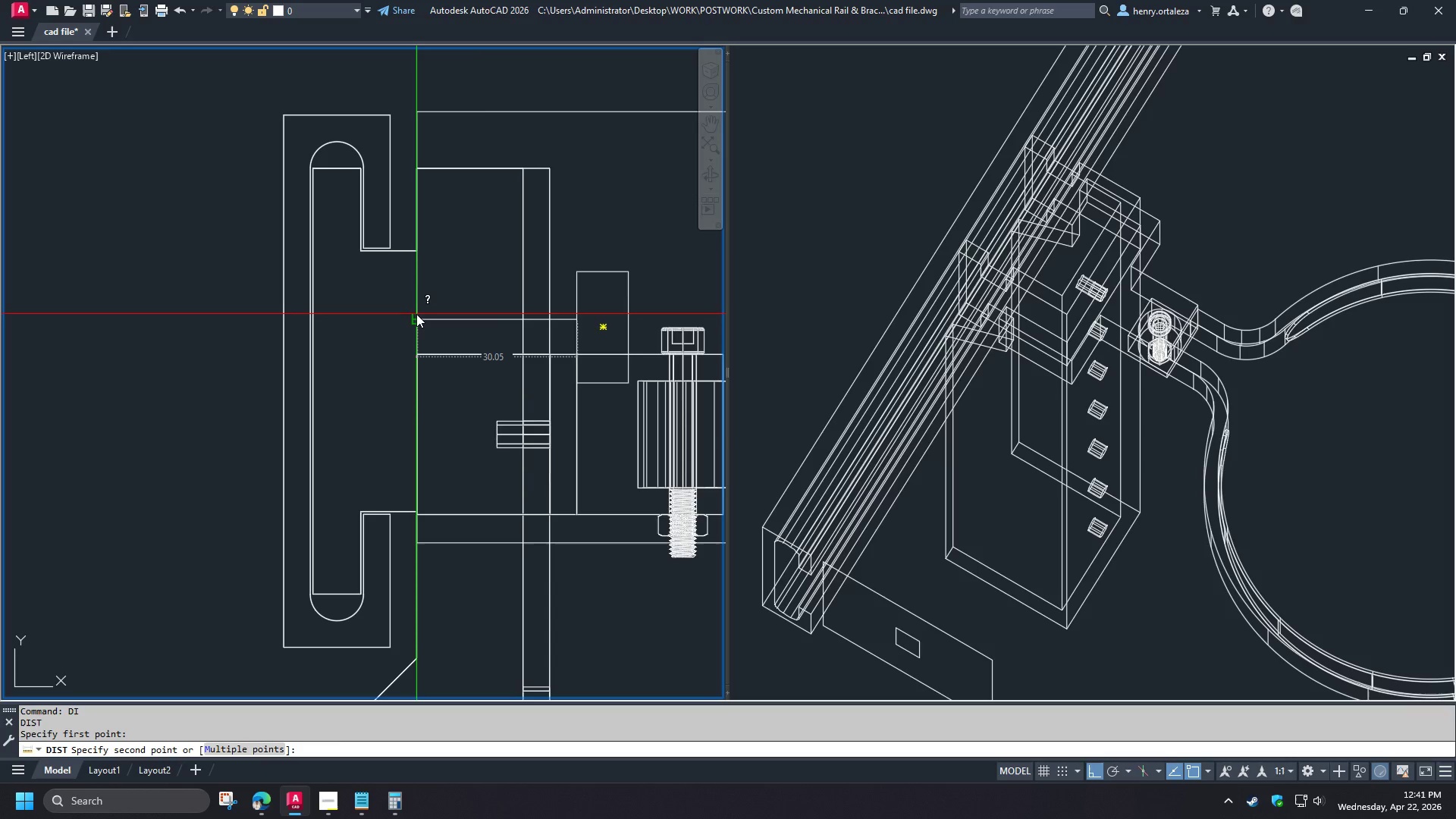 
key(Escape)
 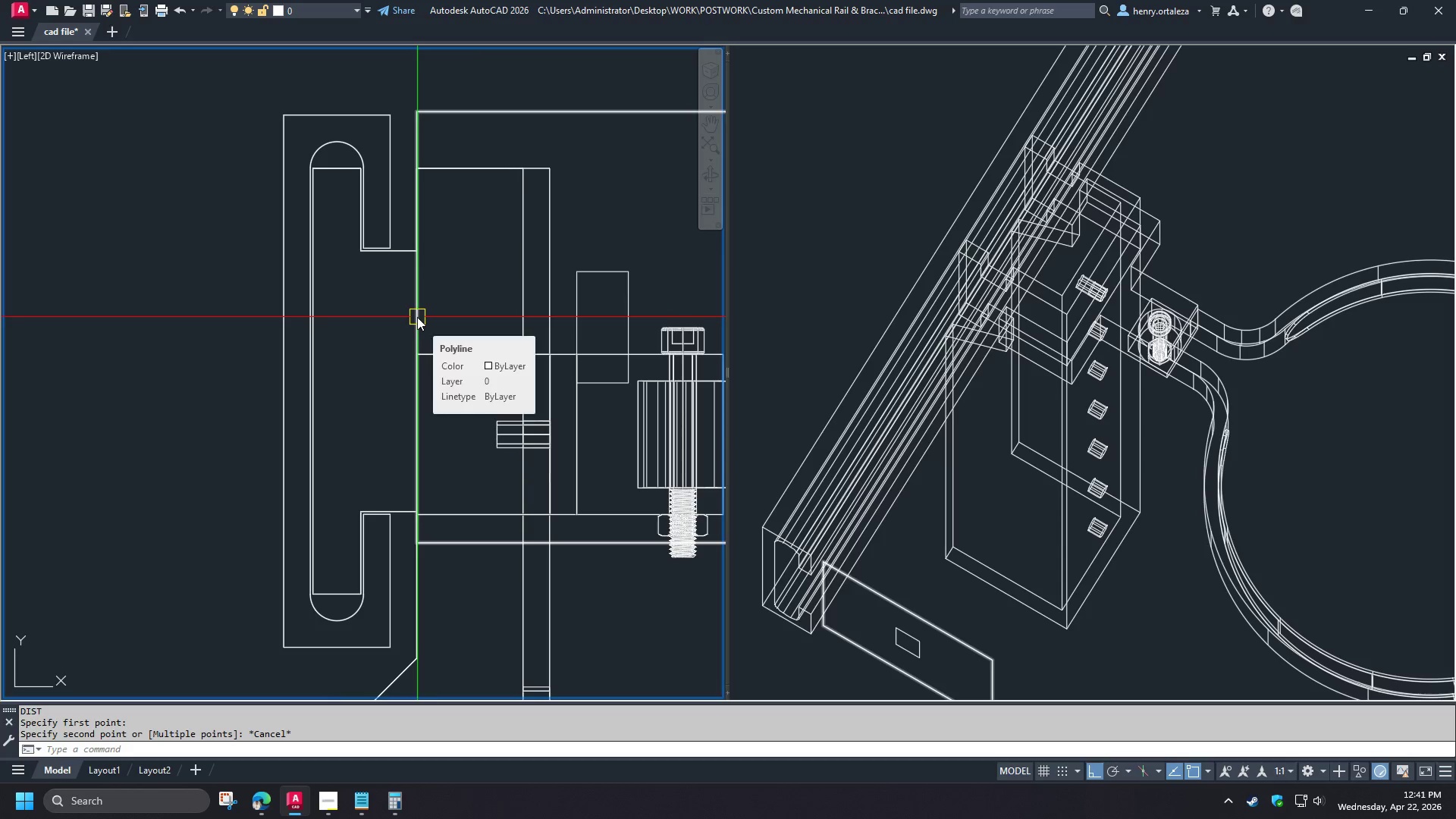 
left_click([417, 317])
 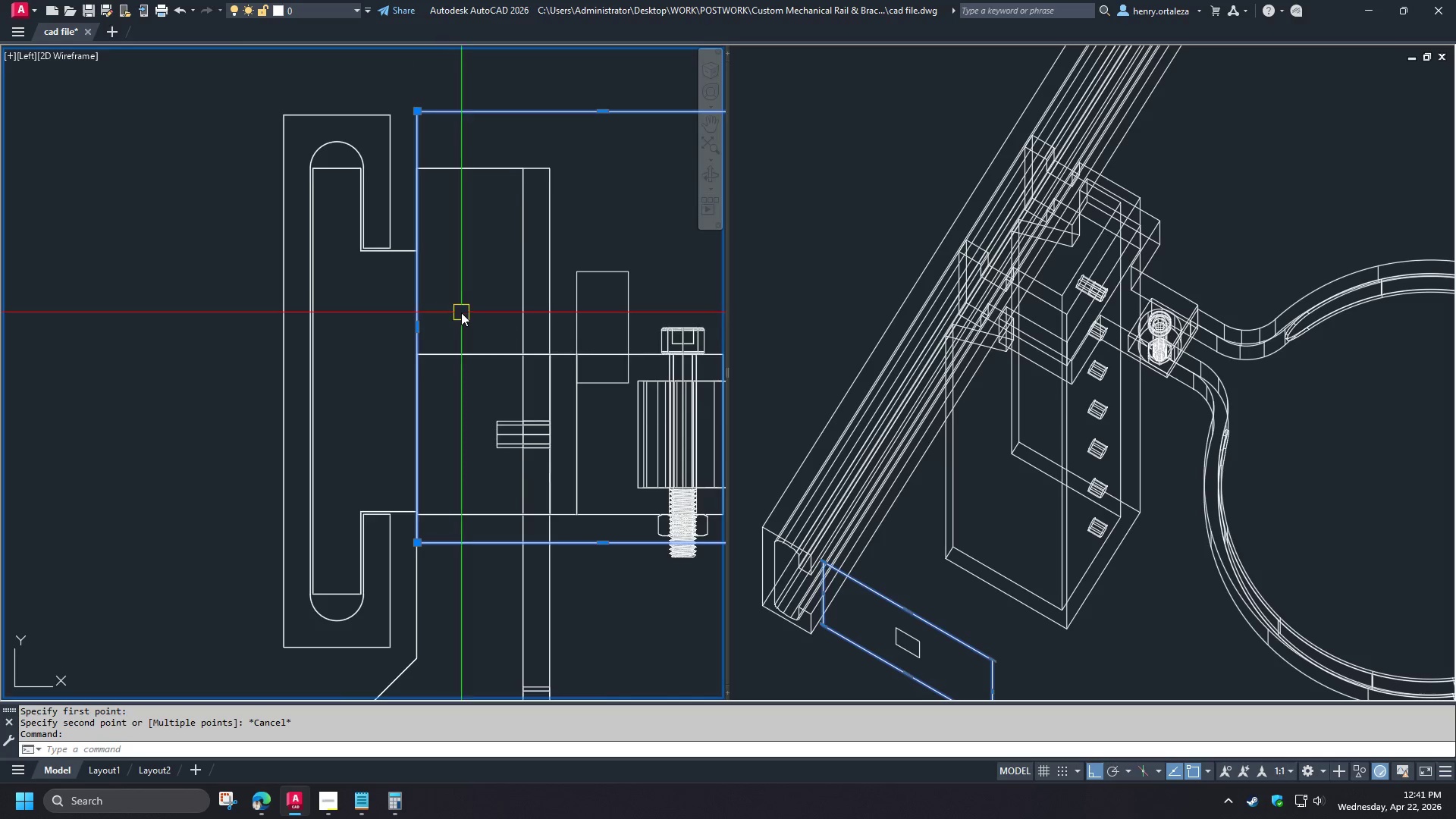 
key(E)
 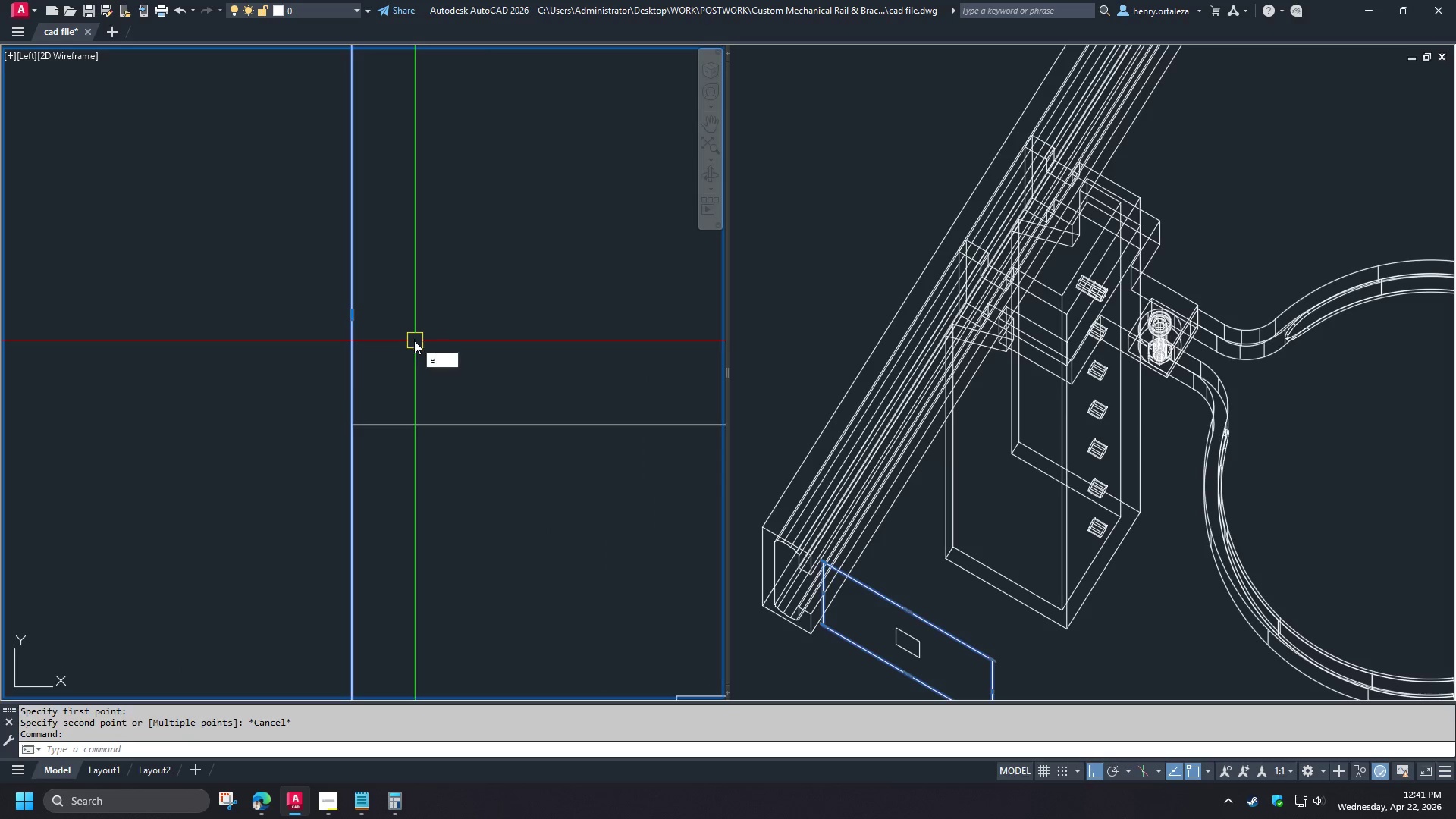 
key(Space)
 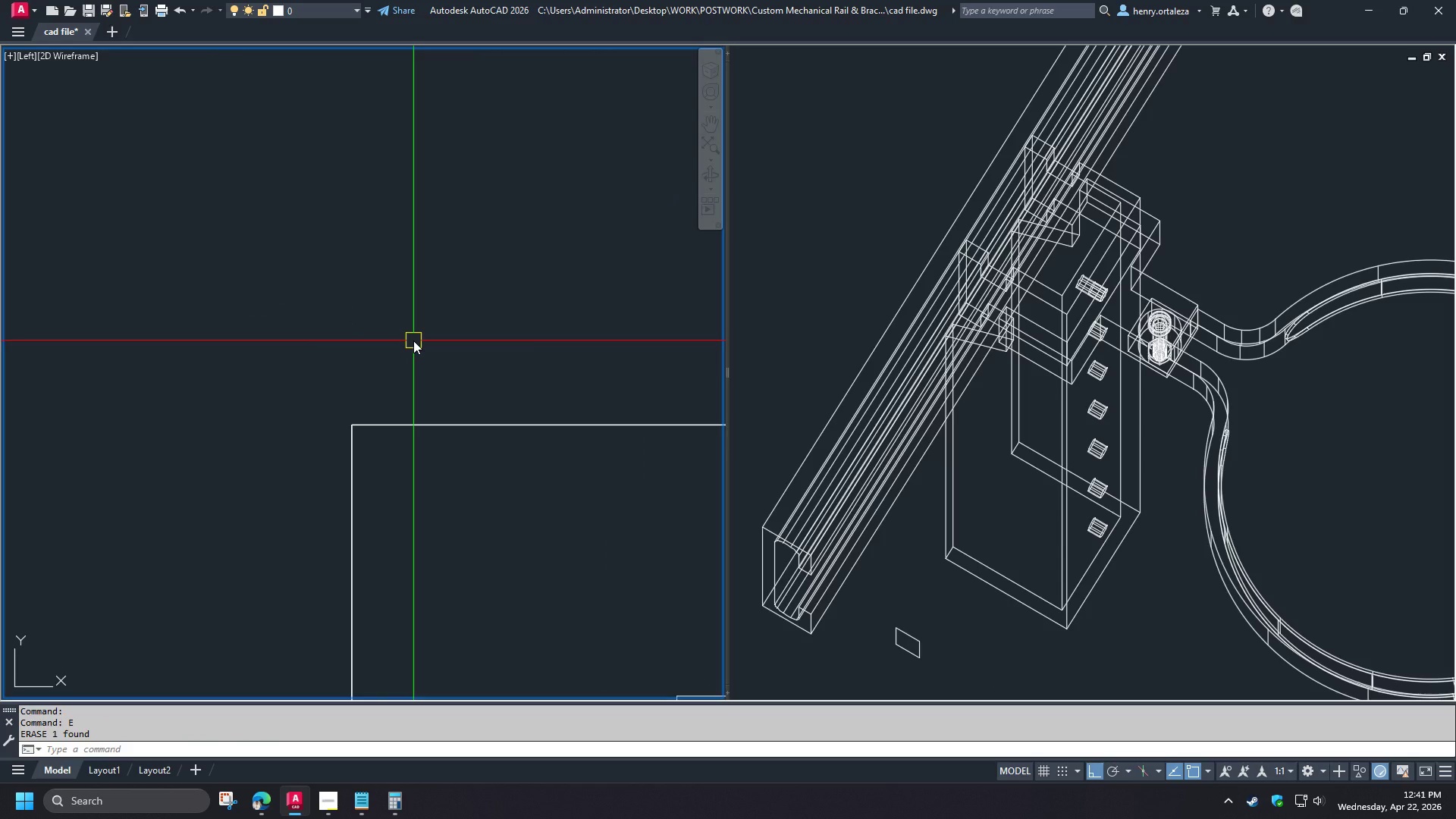 
scroll: coordinate [418, 348], scroll_direction: up, amount: 3.0
 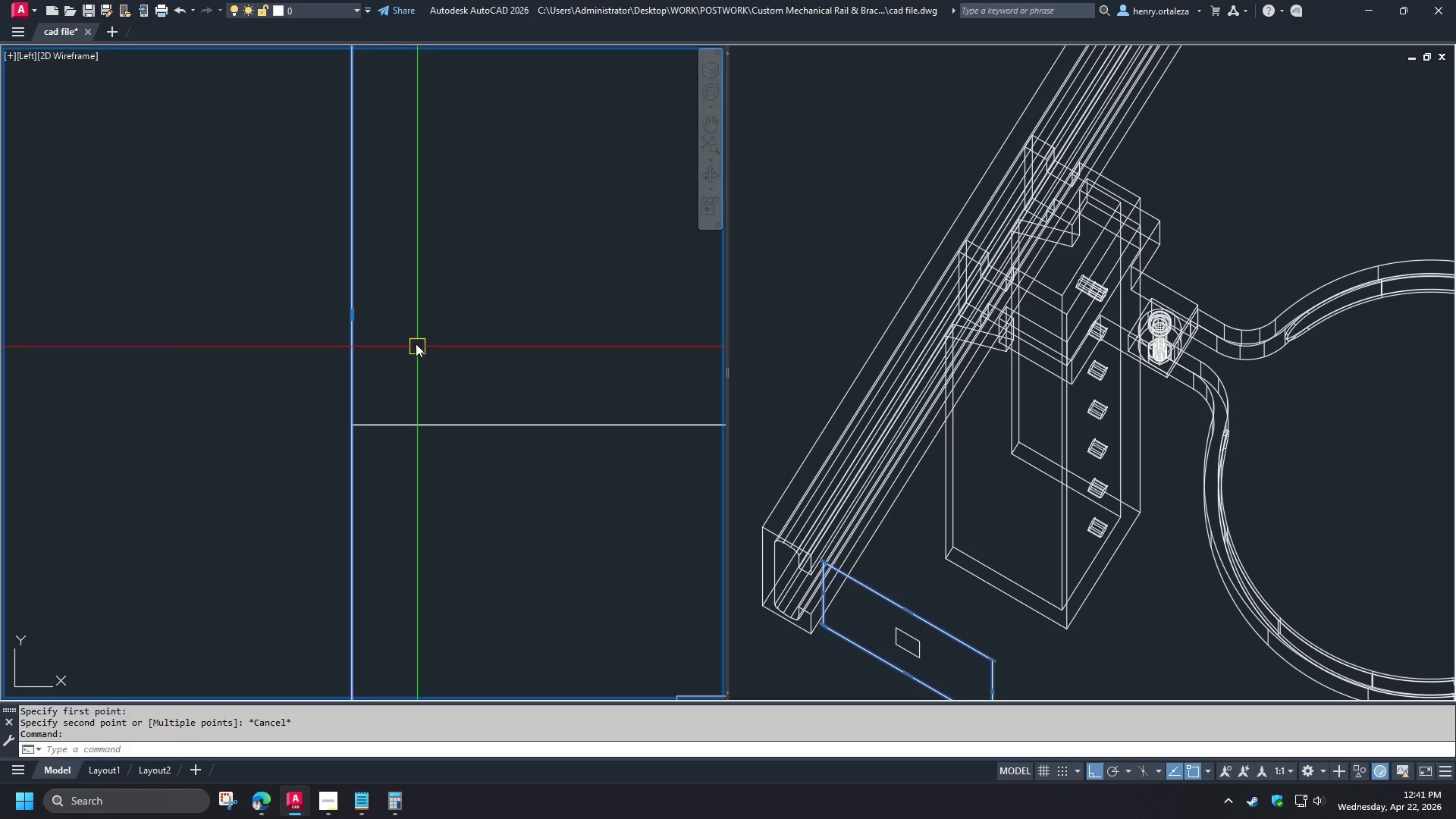 
wait(6.5)
 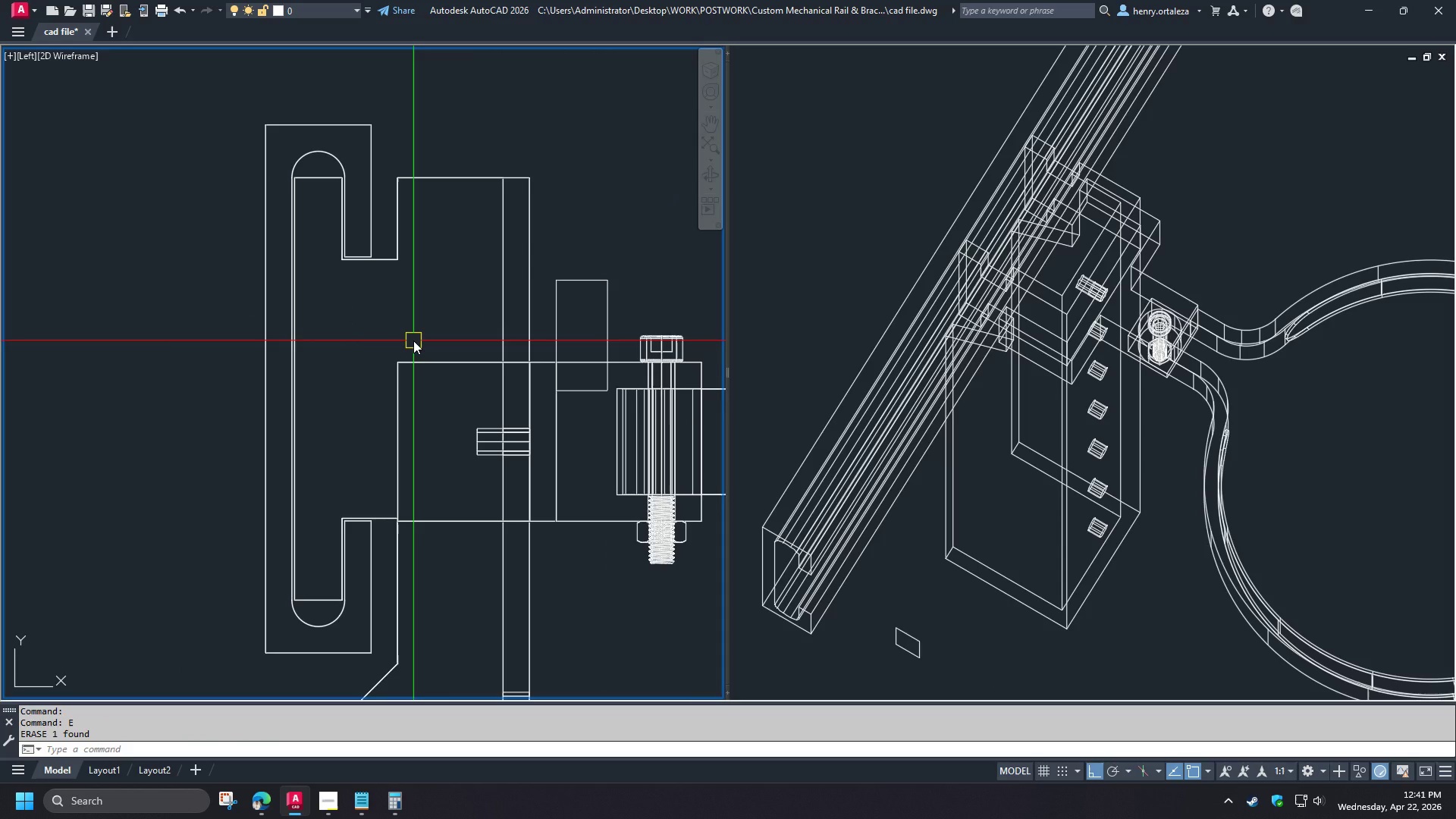 
left_click([1205, 273])
 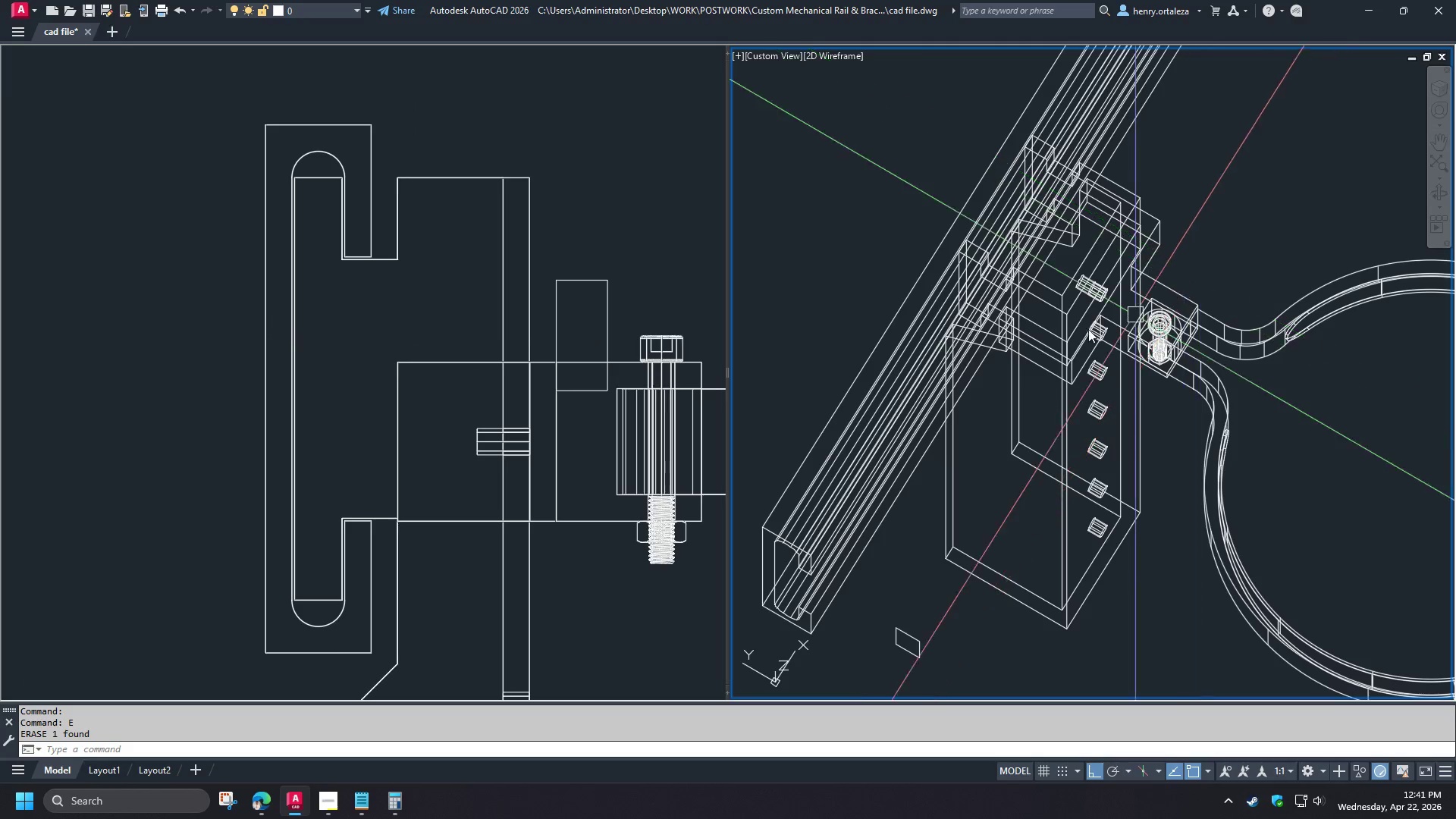 
type(vs )
key(Escape)
 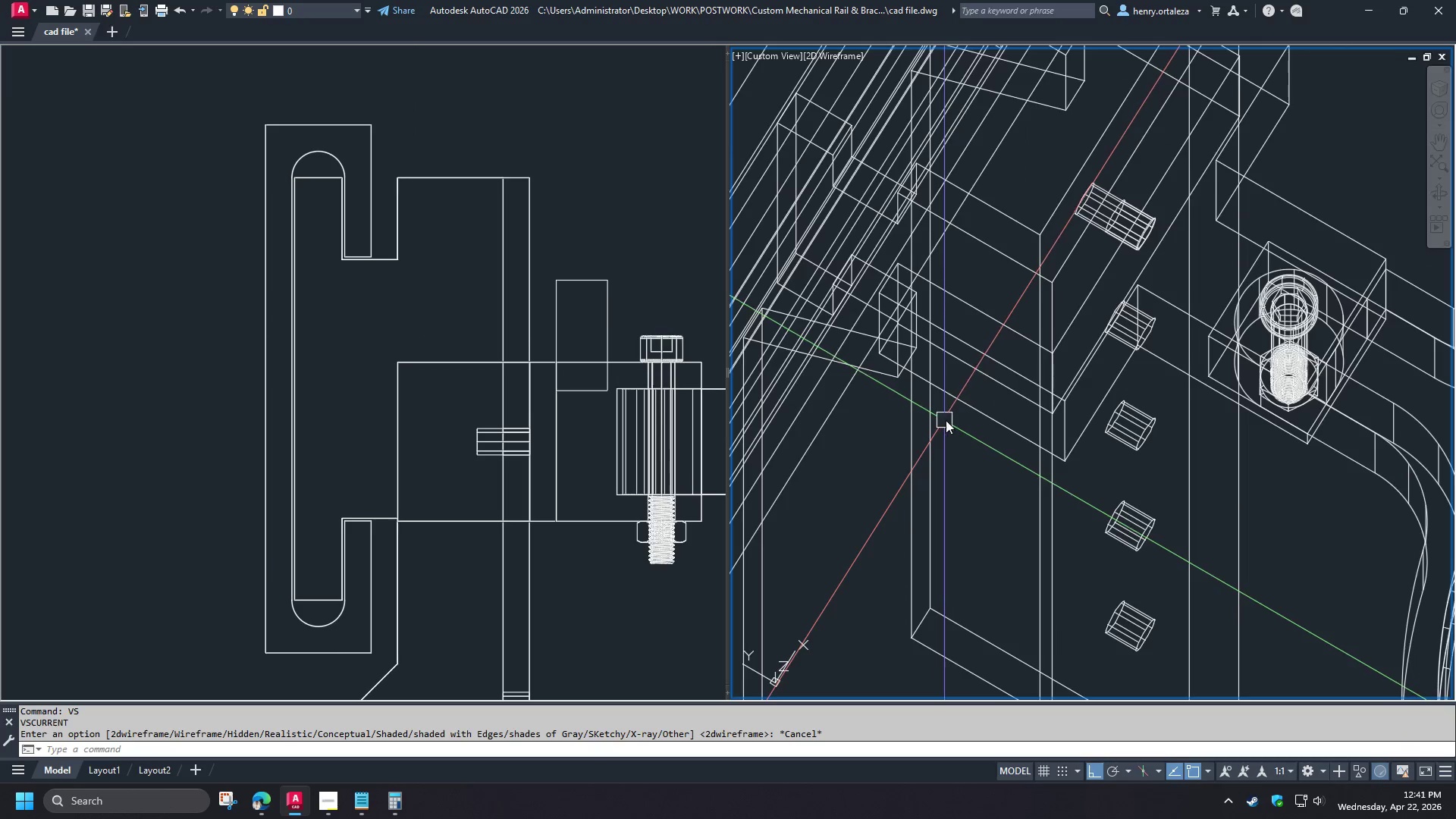 
scroll: coordinate [413, 340], scroll_direction: down, amount: 3.0
 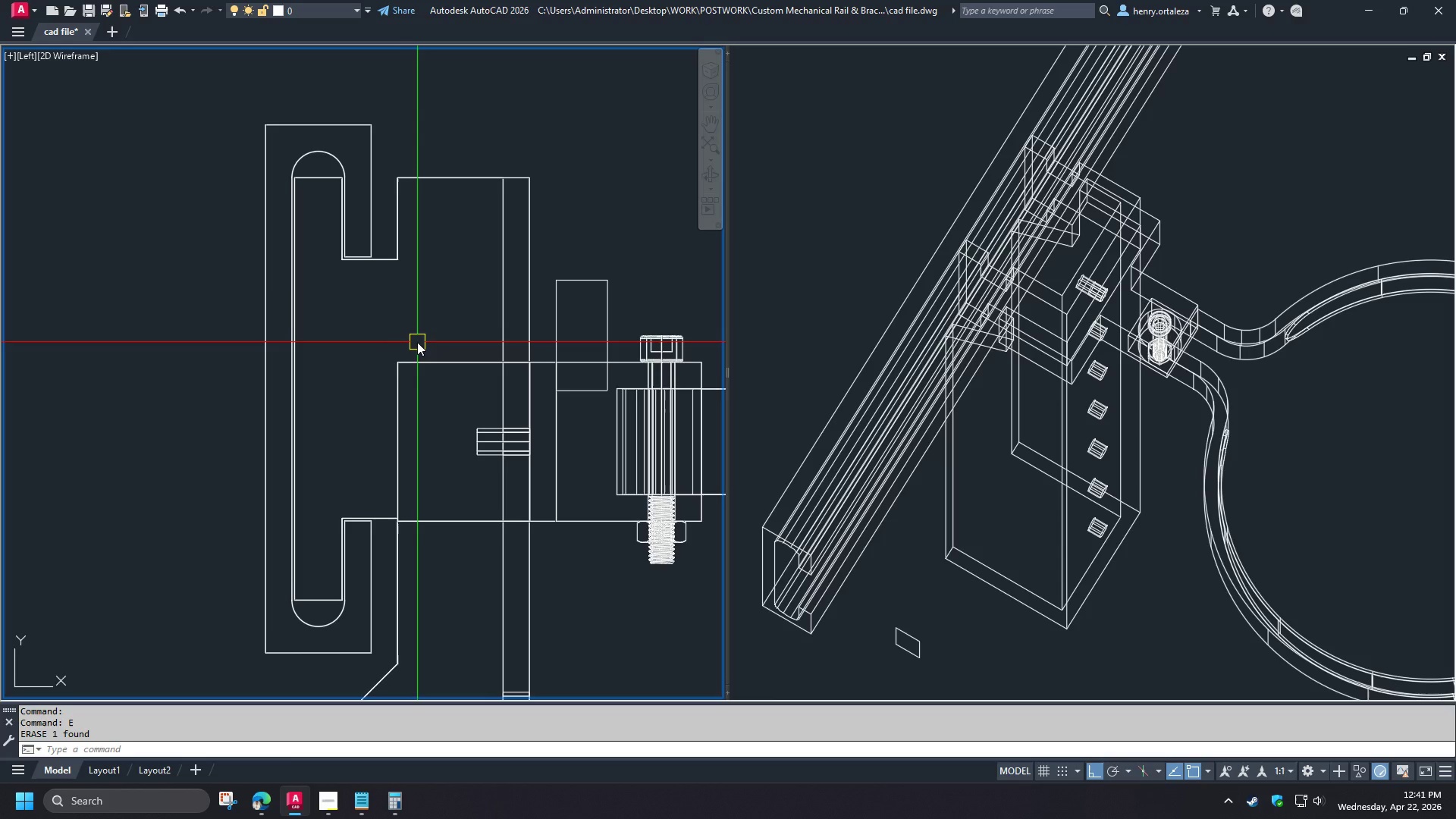 
hold_key(key=ShiftLeft, duration=1.5)
 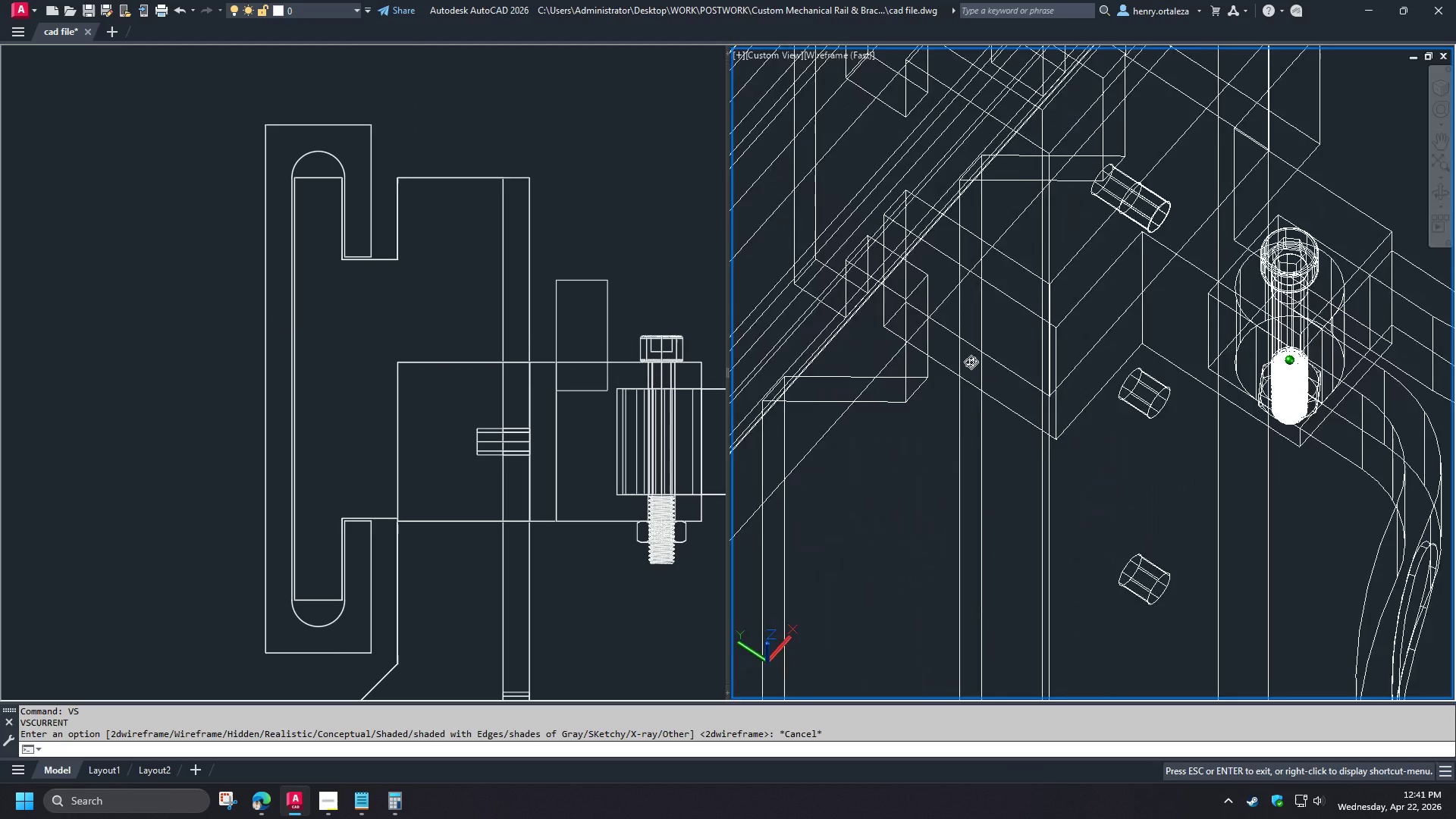 
hold_key(key=ShiftLeft, duration=1.52)
 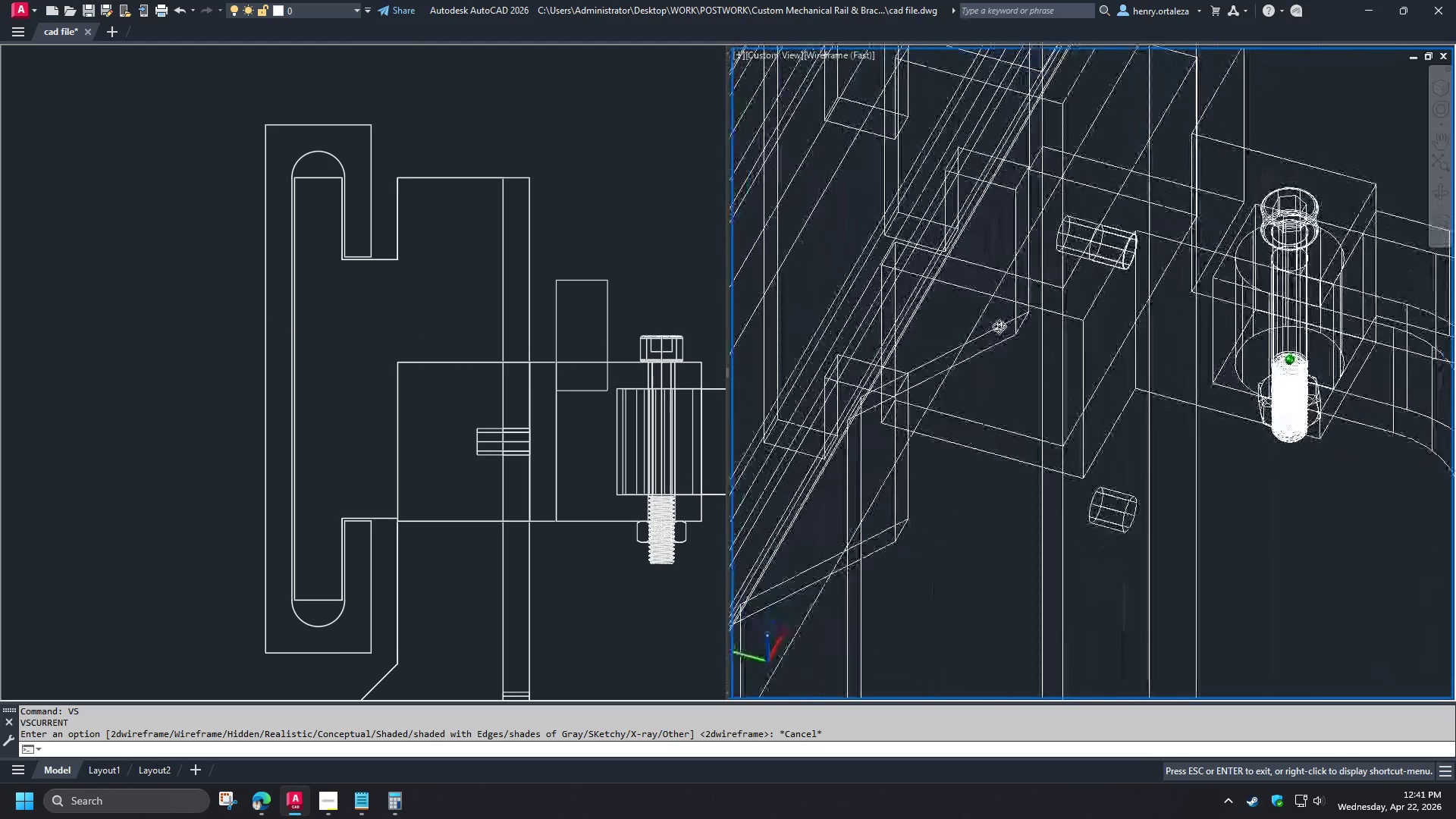 
hold_key(key=ShiftLeft, duration=1.38)
 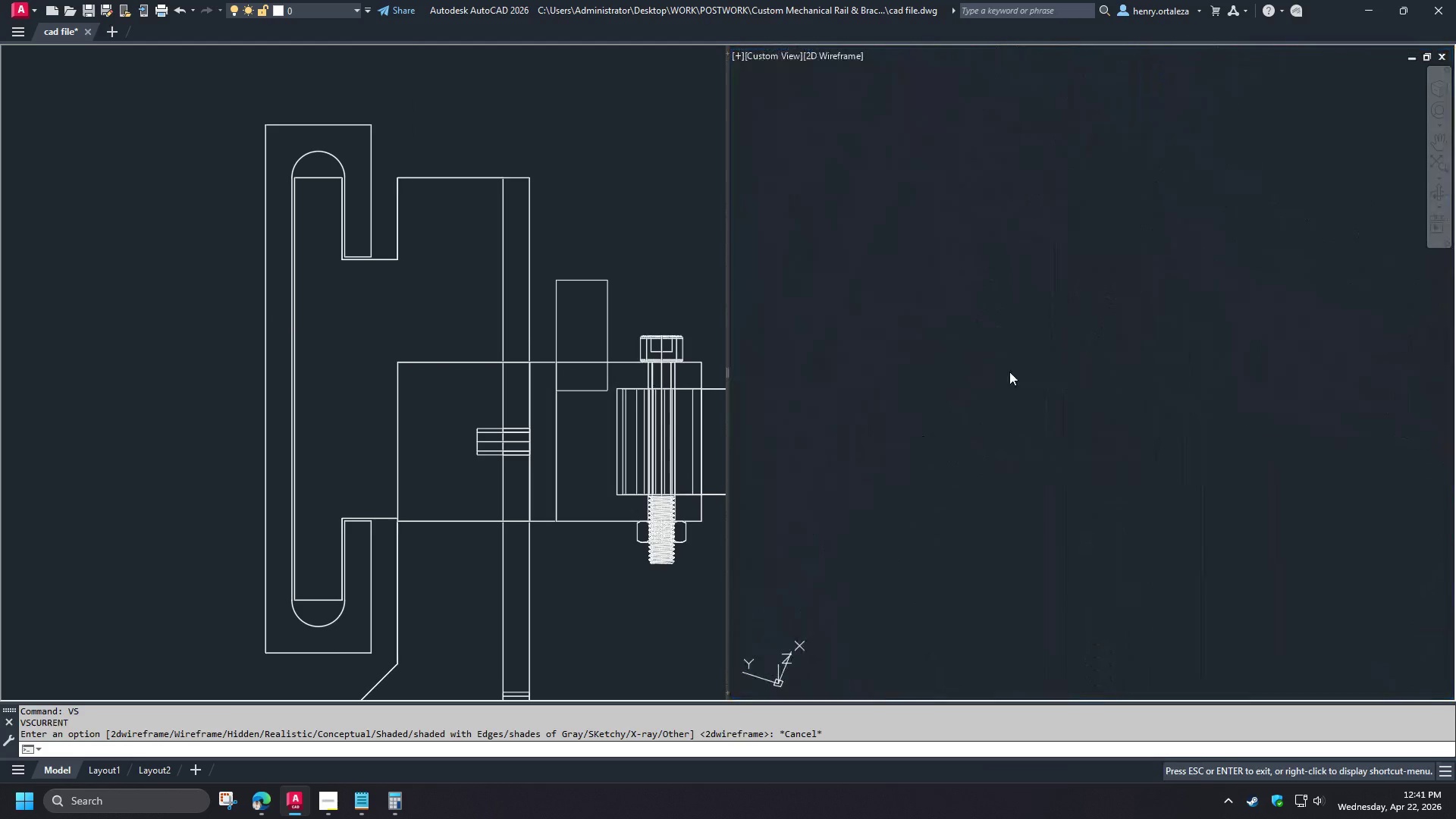 
scroll: coordinate [1071, 337], scroll_direction: up, amount: 2.0
 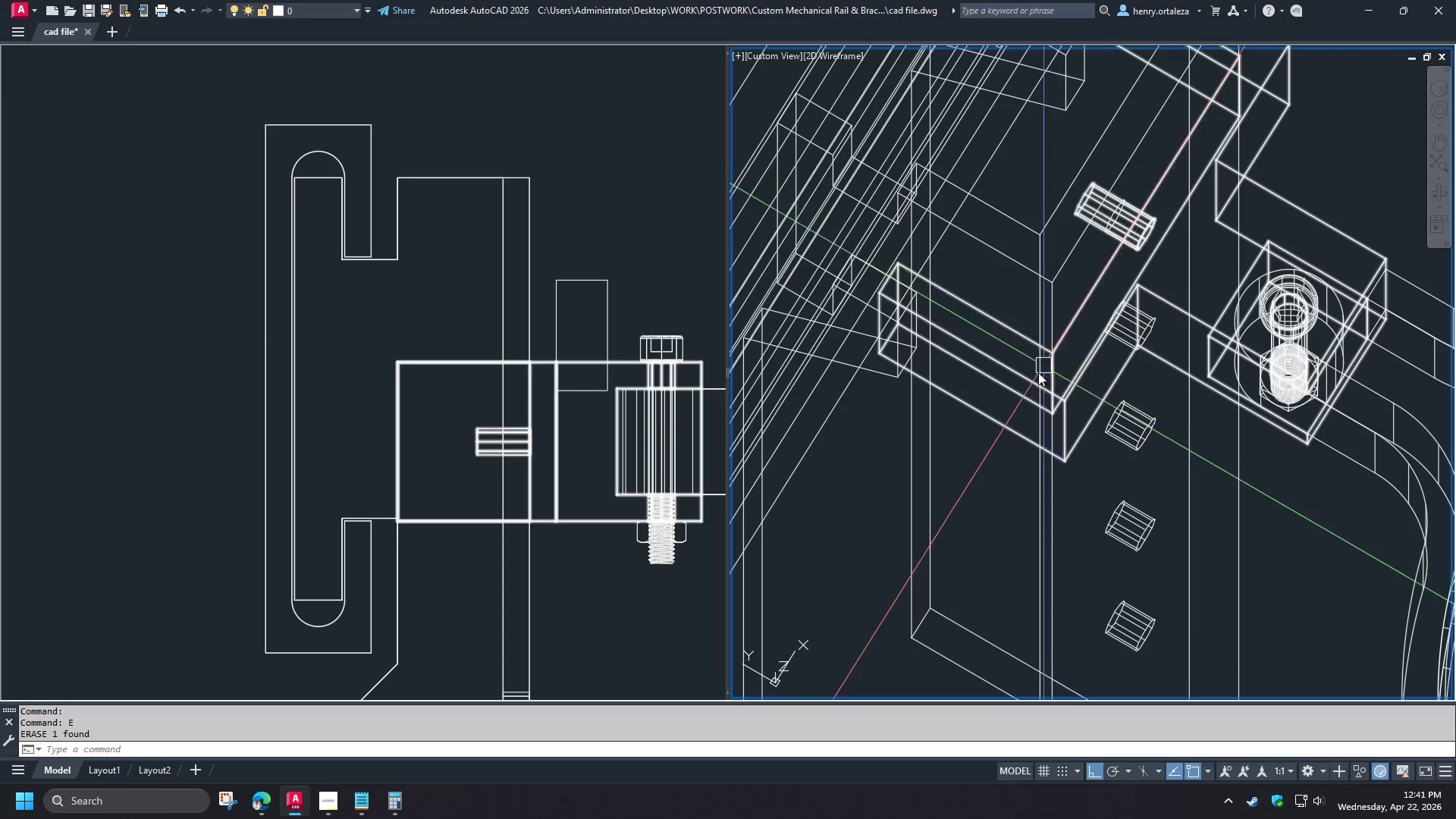 
left_click([792, 295])
 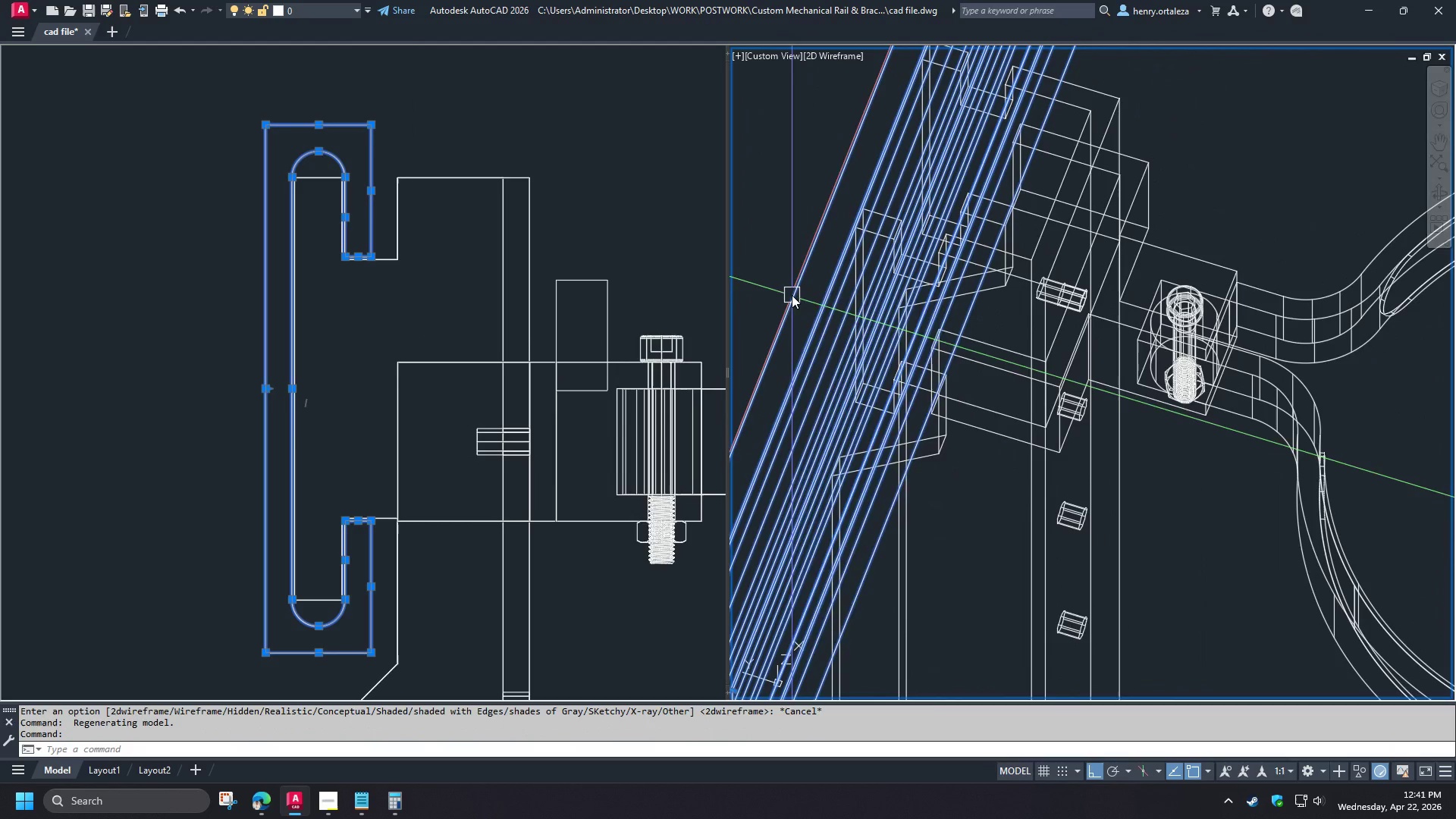 
right_click([792, 295])
 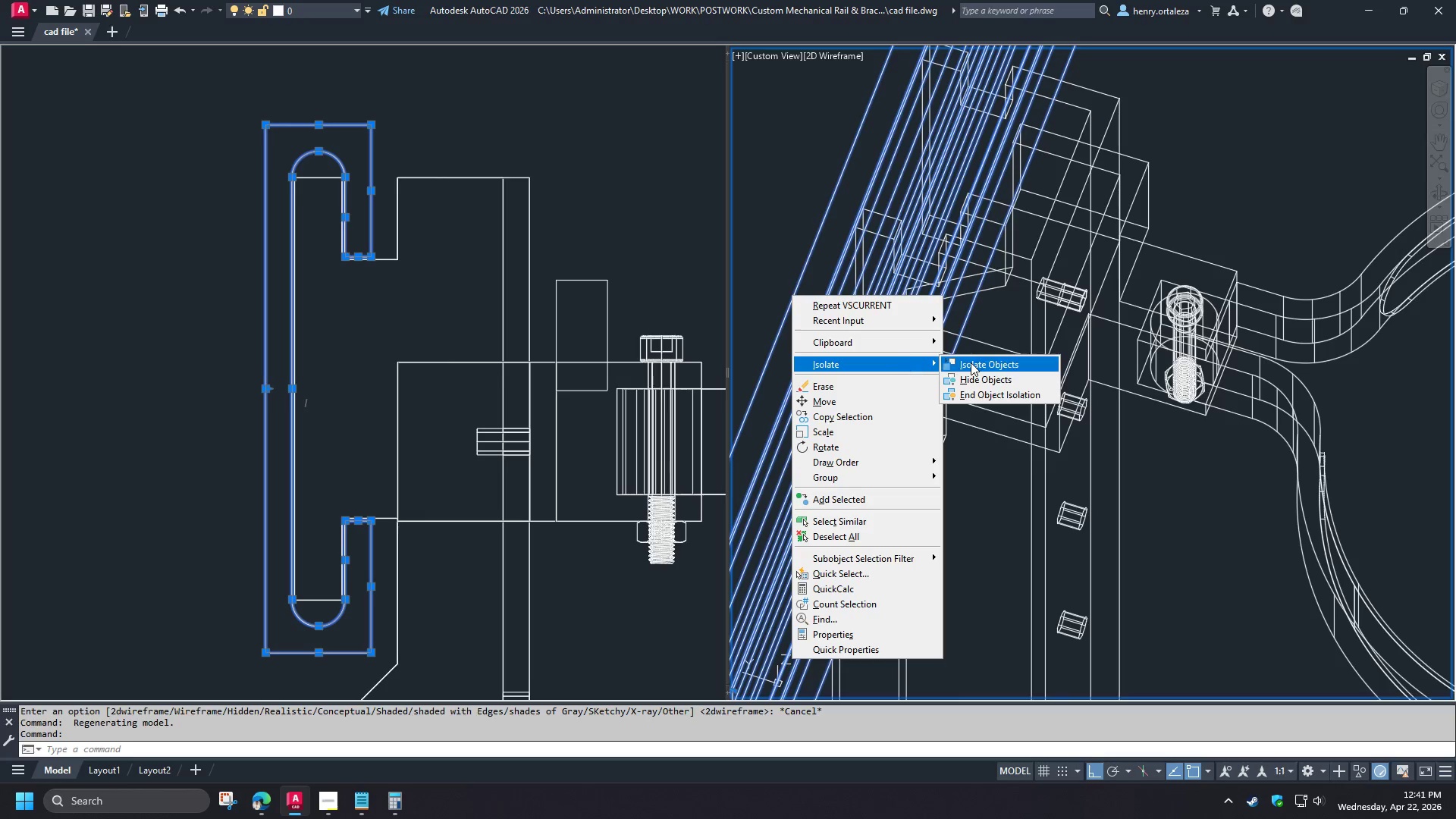 
left_click([974, 376])
 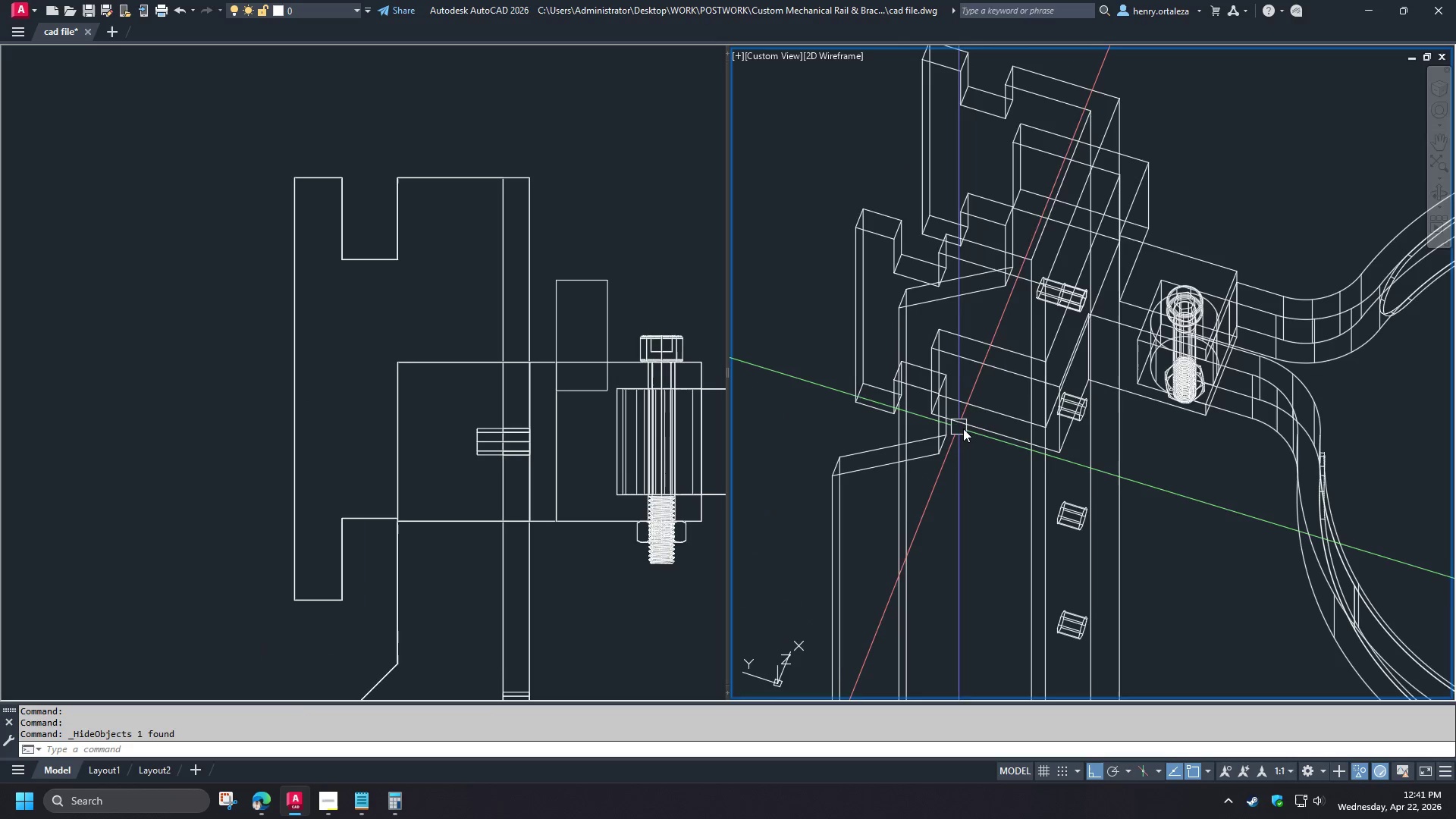 
hold_key(key=ShiftLeft, duration=1.53)
 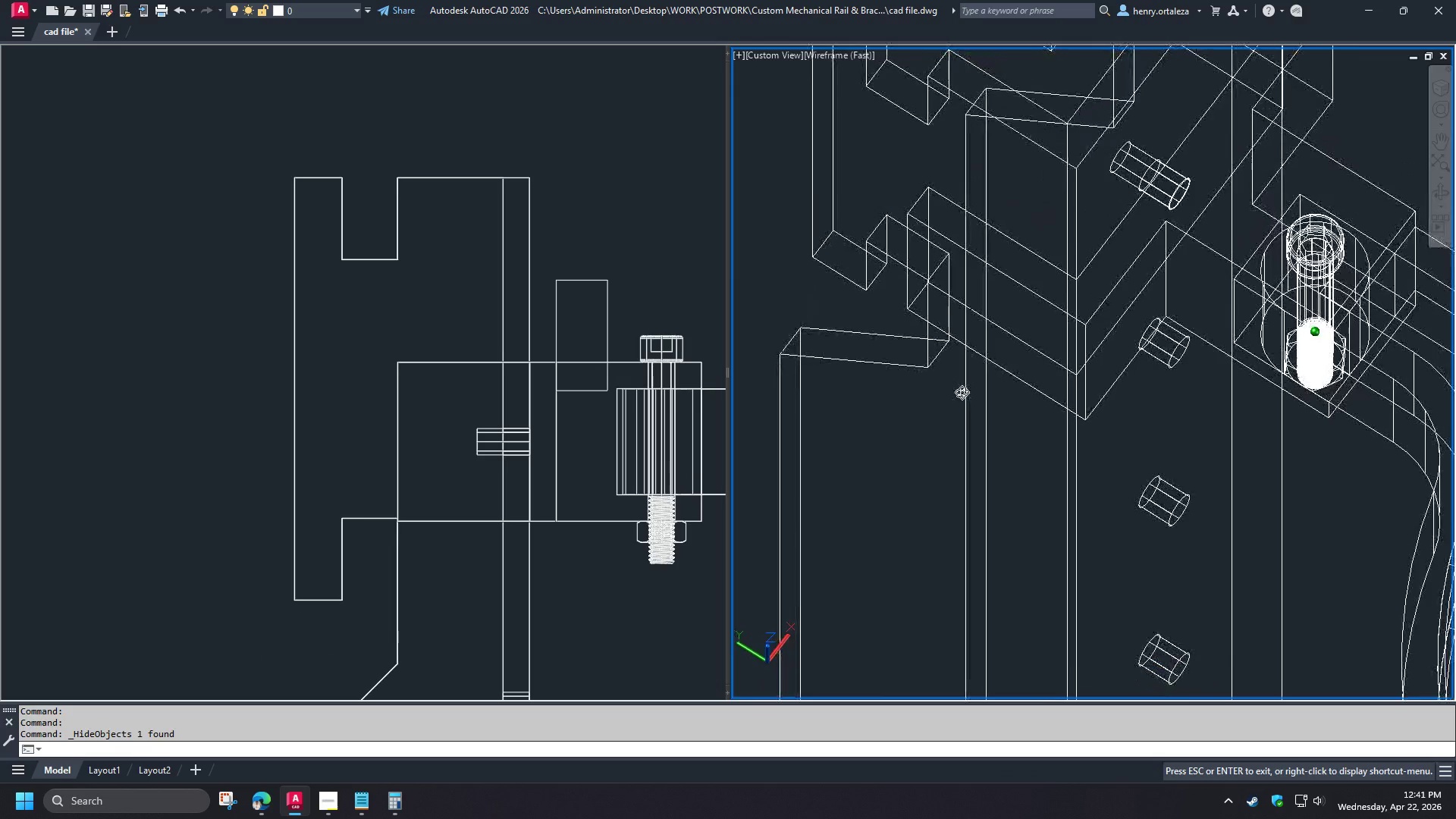 
scroll: coordinate [1009, 372], scroll_direction: down, amount: 1.0
 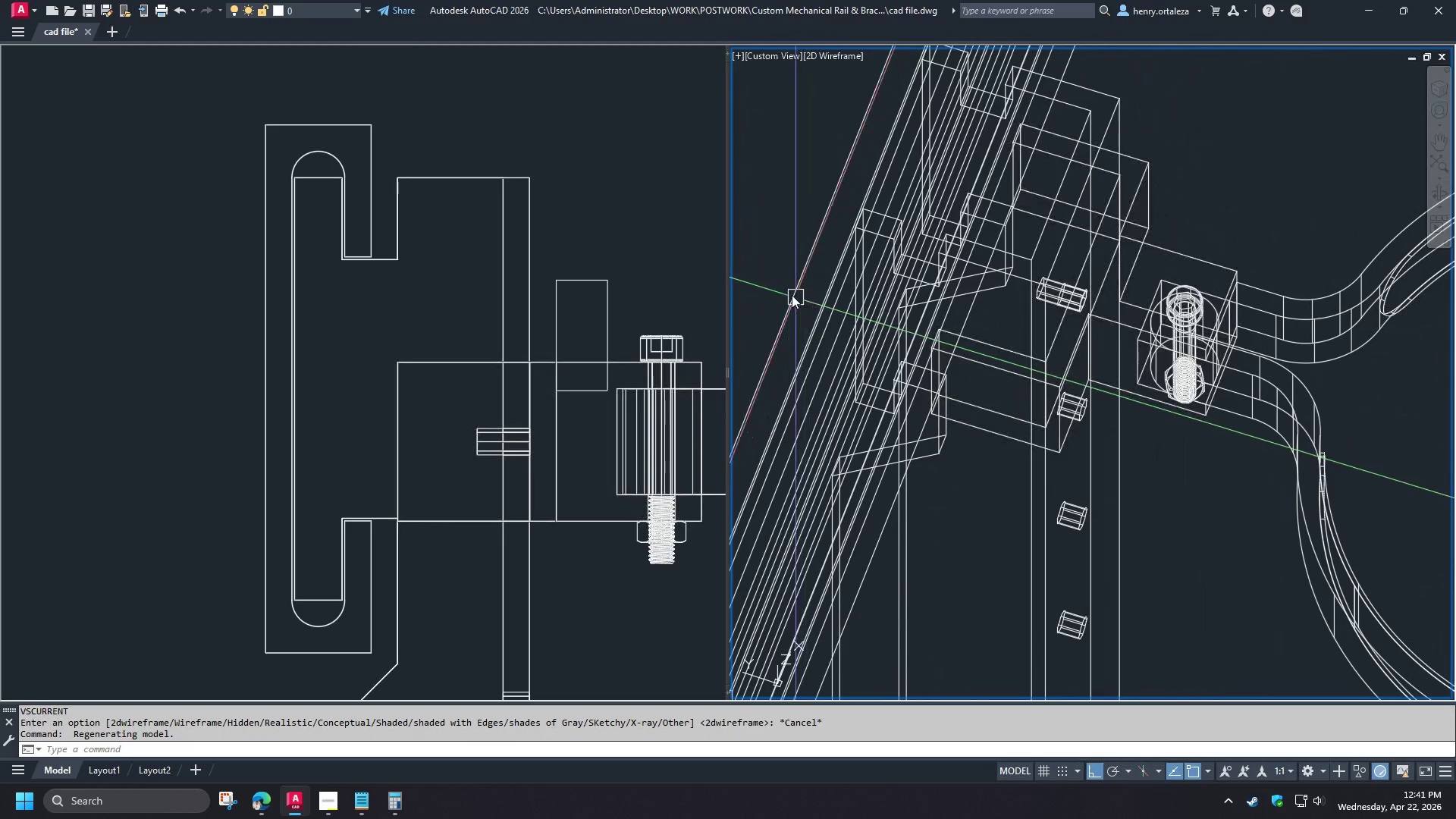 
hold_key(key=ShiftLeft, duration=0.62)
 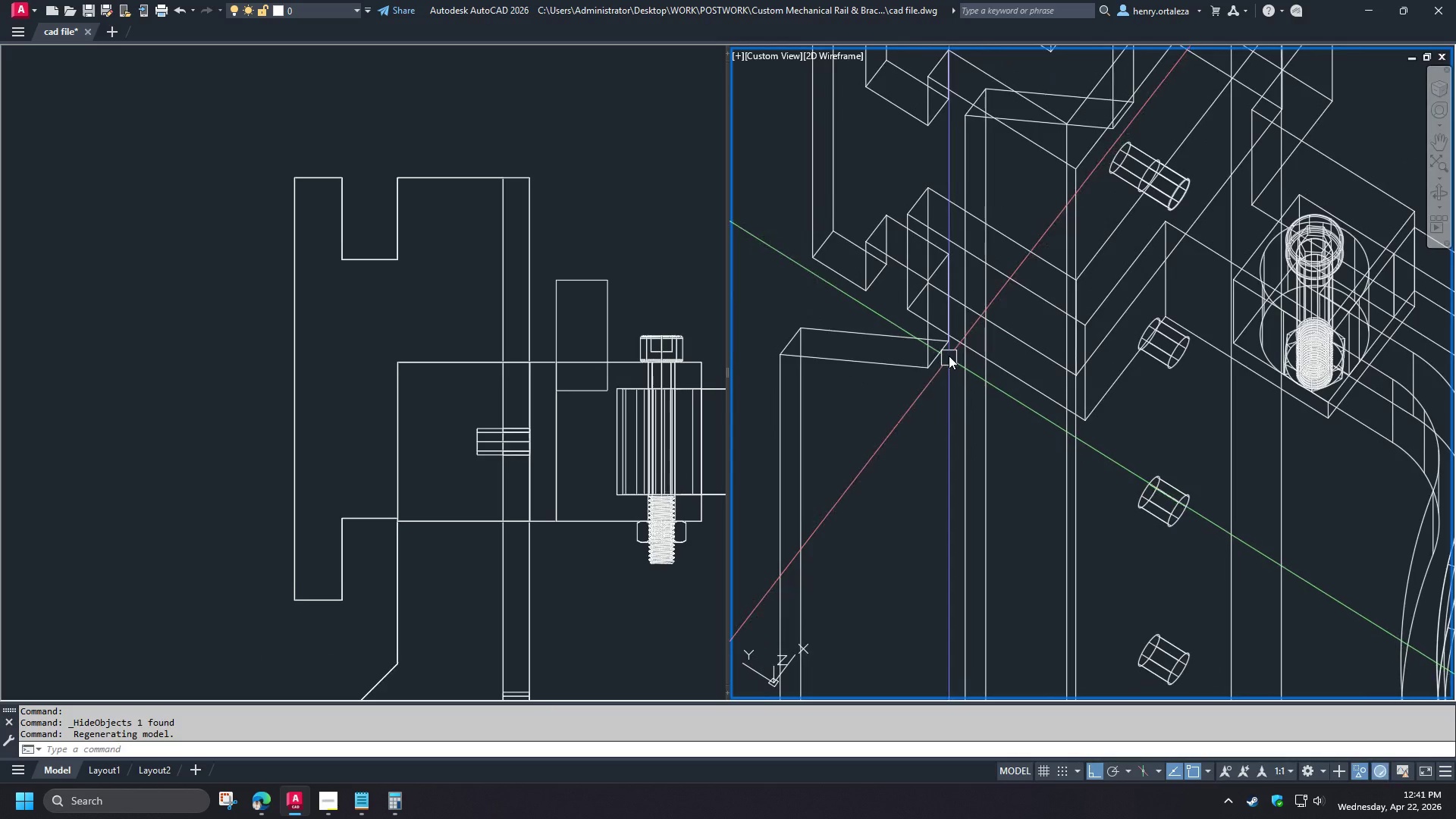 
type(di )
 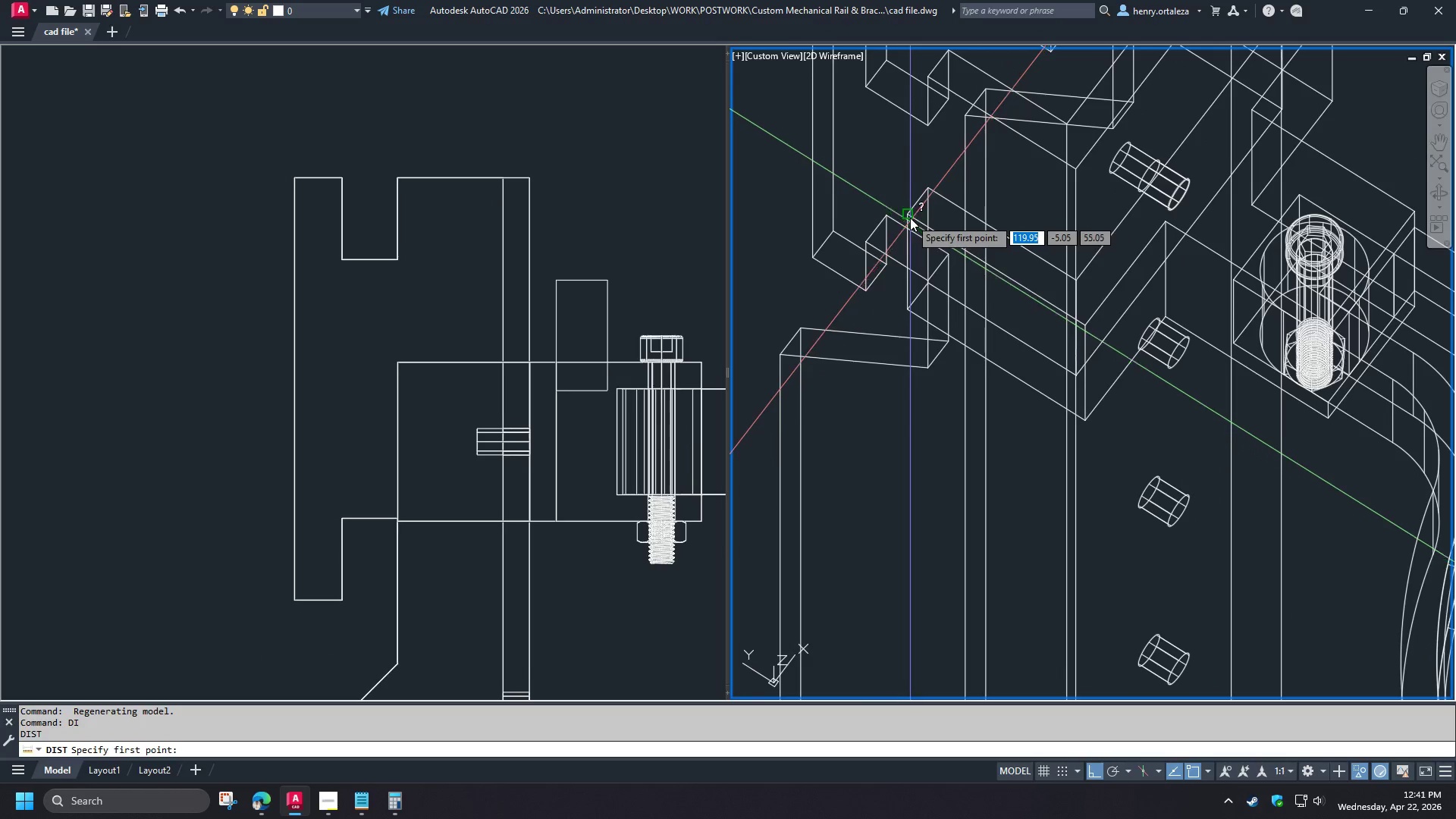 
left_click([910, 217])
 